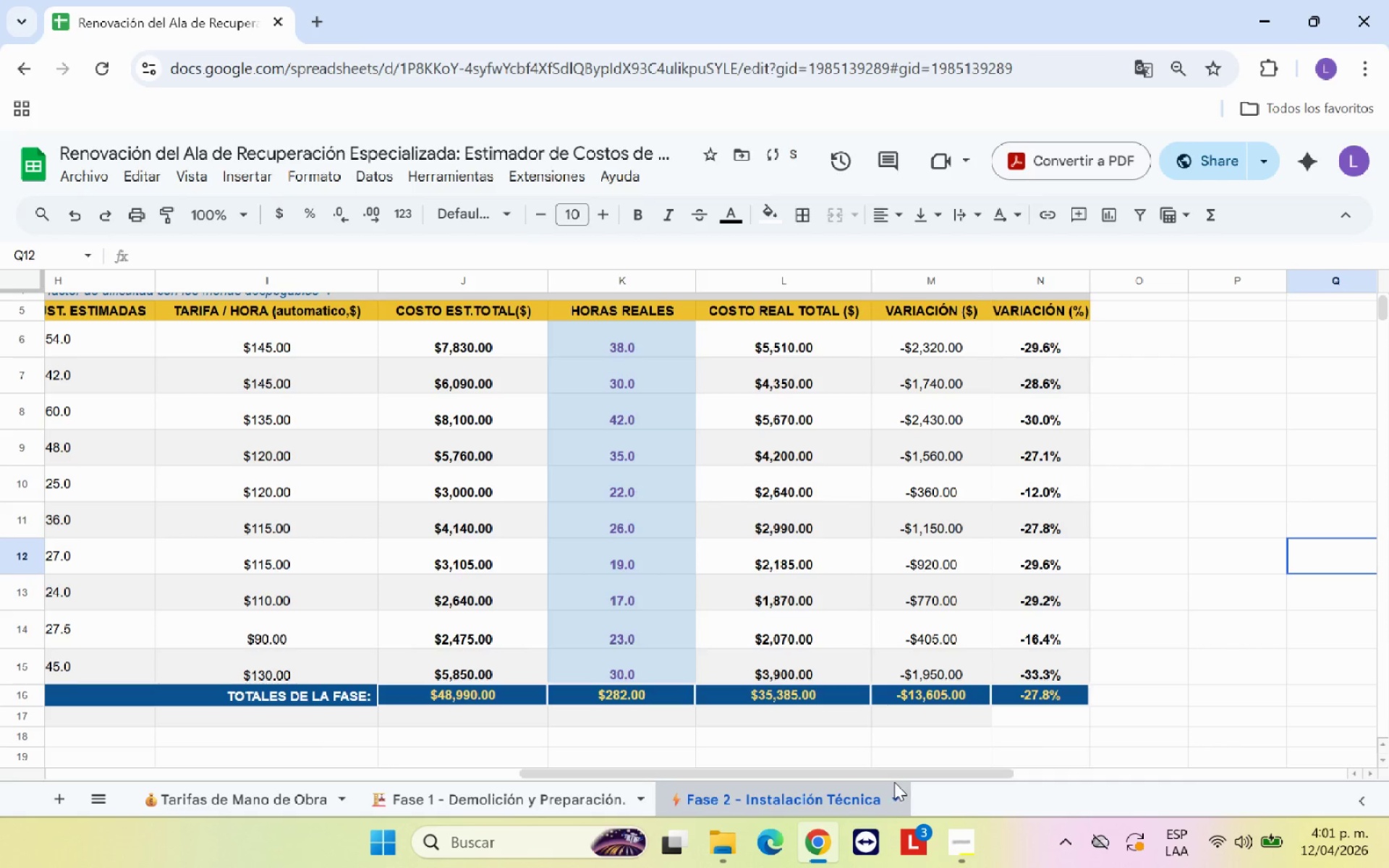 
left_click_drag(start_coordinate=[899, 777], to_coordinate=[615, 762])
 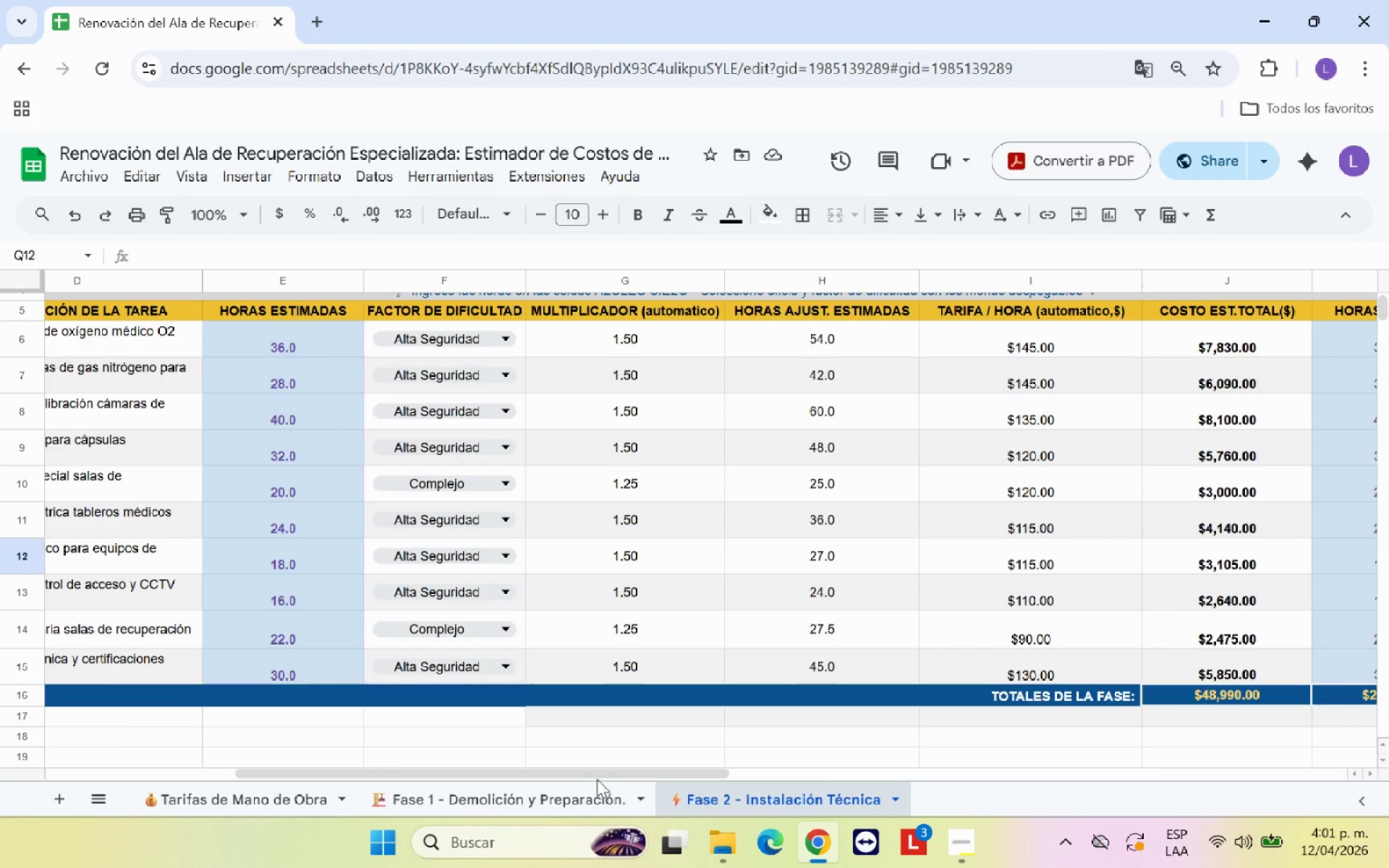 
left_click_drag(start_coordinate=[601, 771], to_coordinate=[428, 750])
 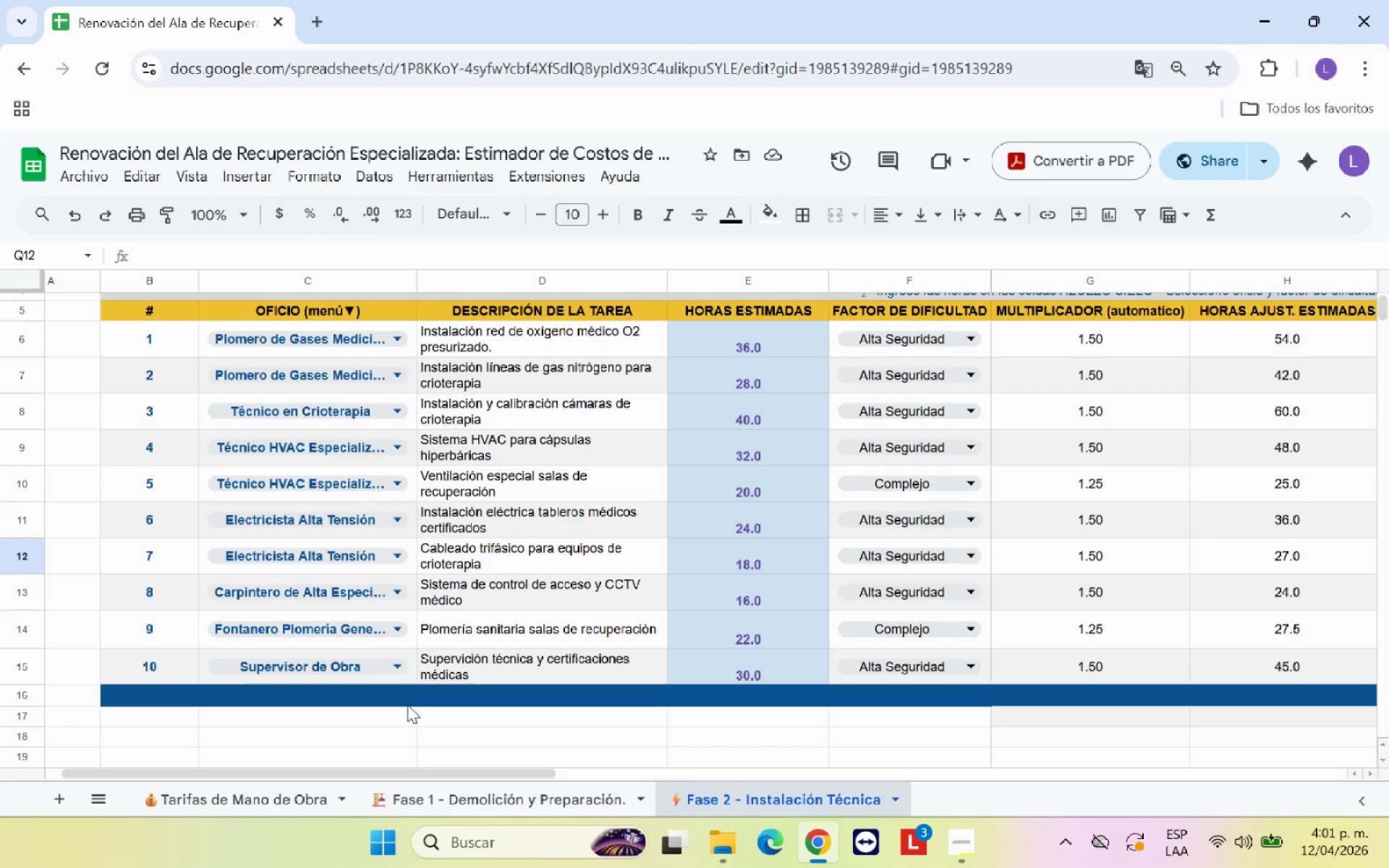 
left_click([280, 737])
 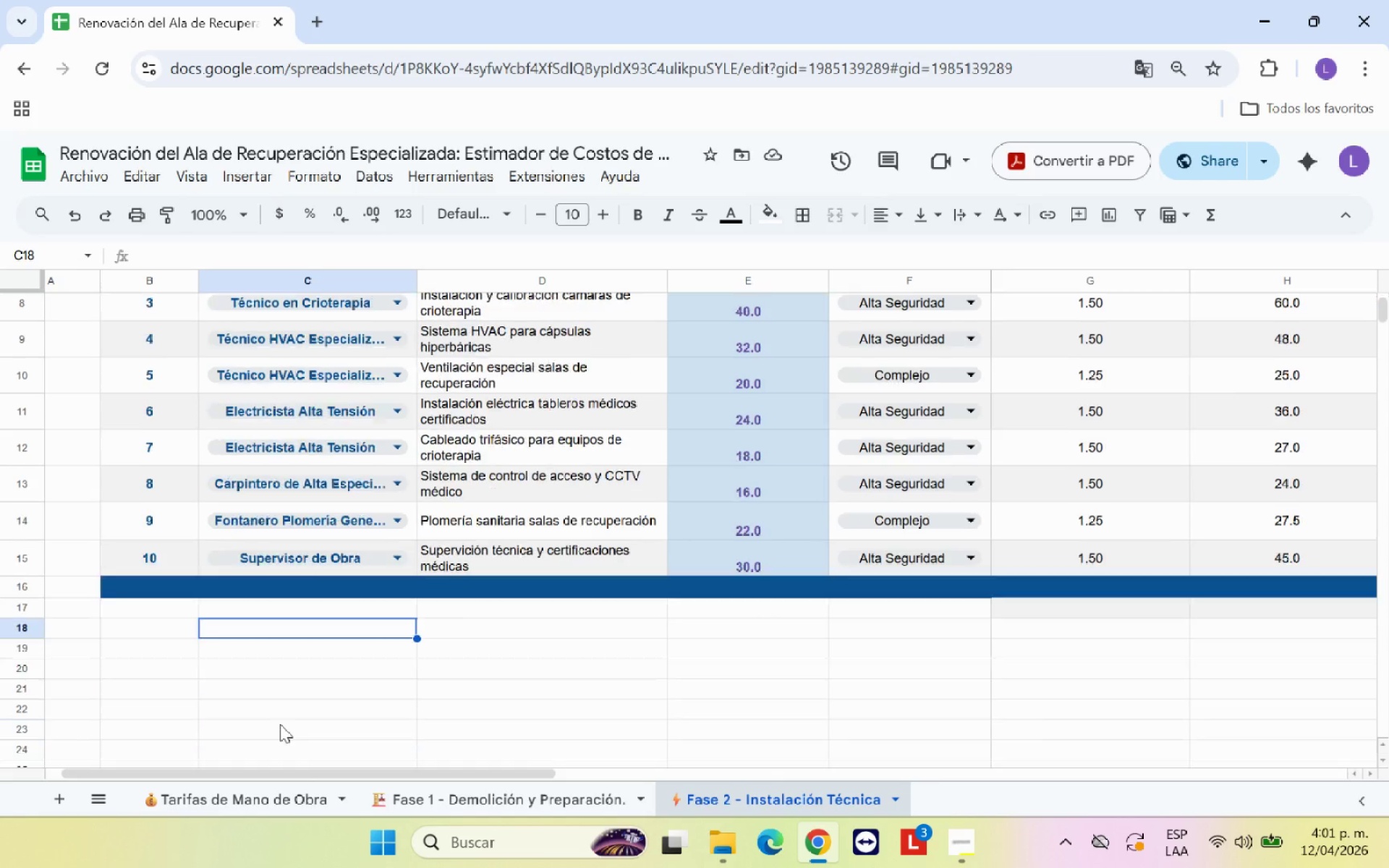 
scroll: coordinate [280, 724], scroll_direction: down, amount: 1.0
 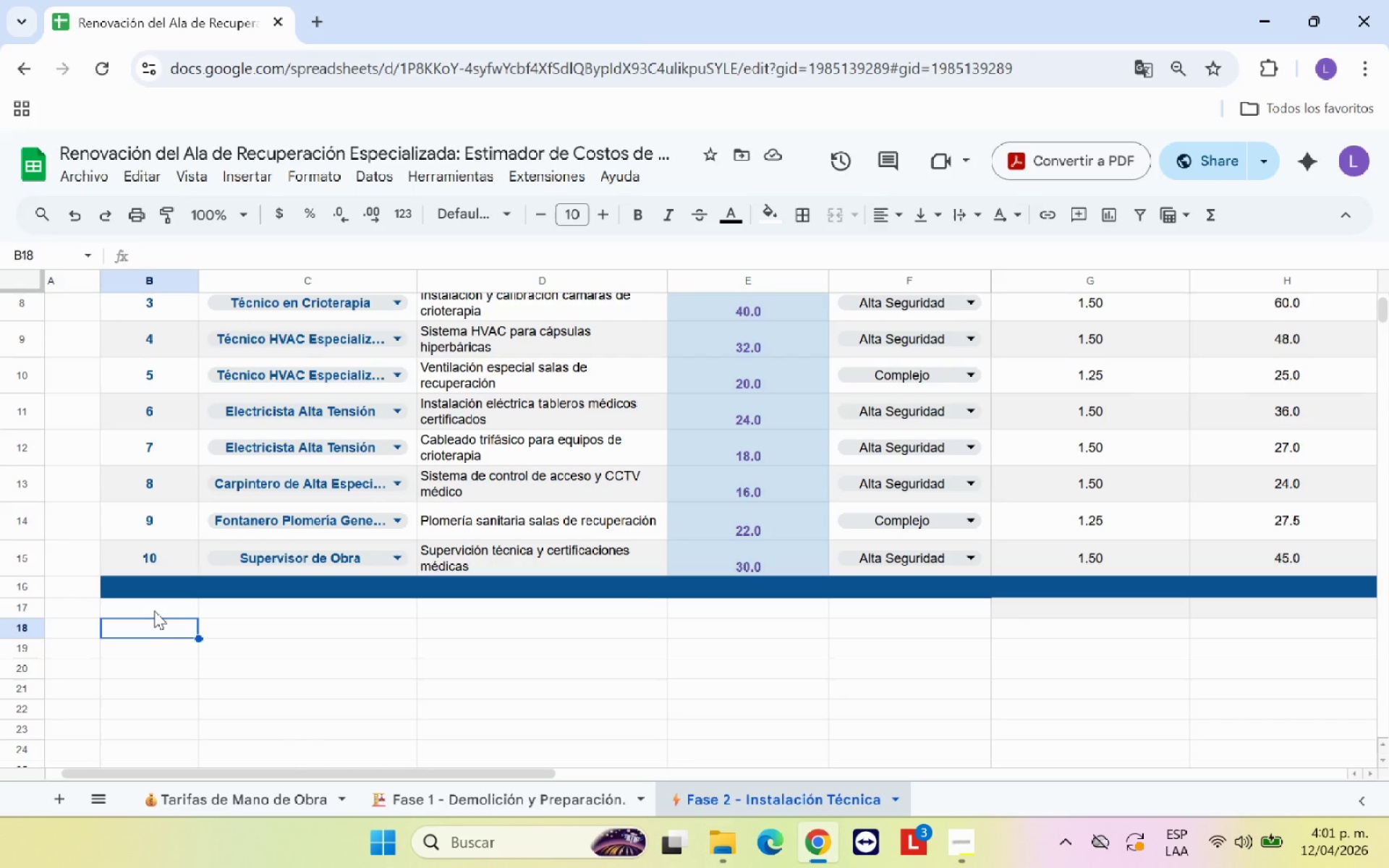 
type(INSTRUCCIONES> *1( Haga clic en la celda de OFICIO *Coli)
key(Backspace)
type(umna C( Use la flecha )
 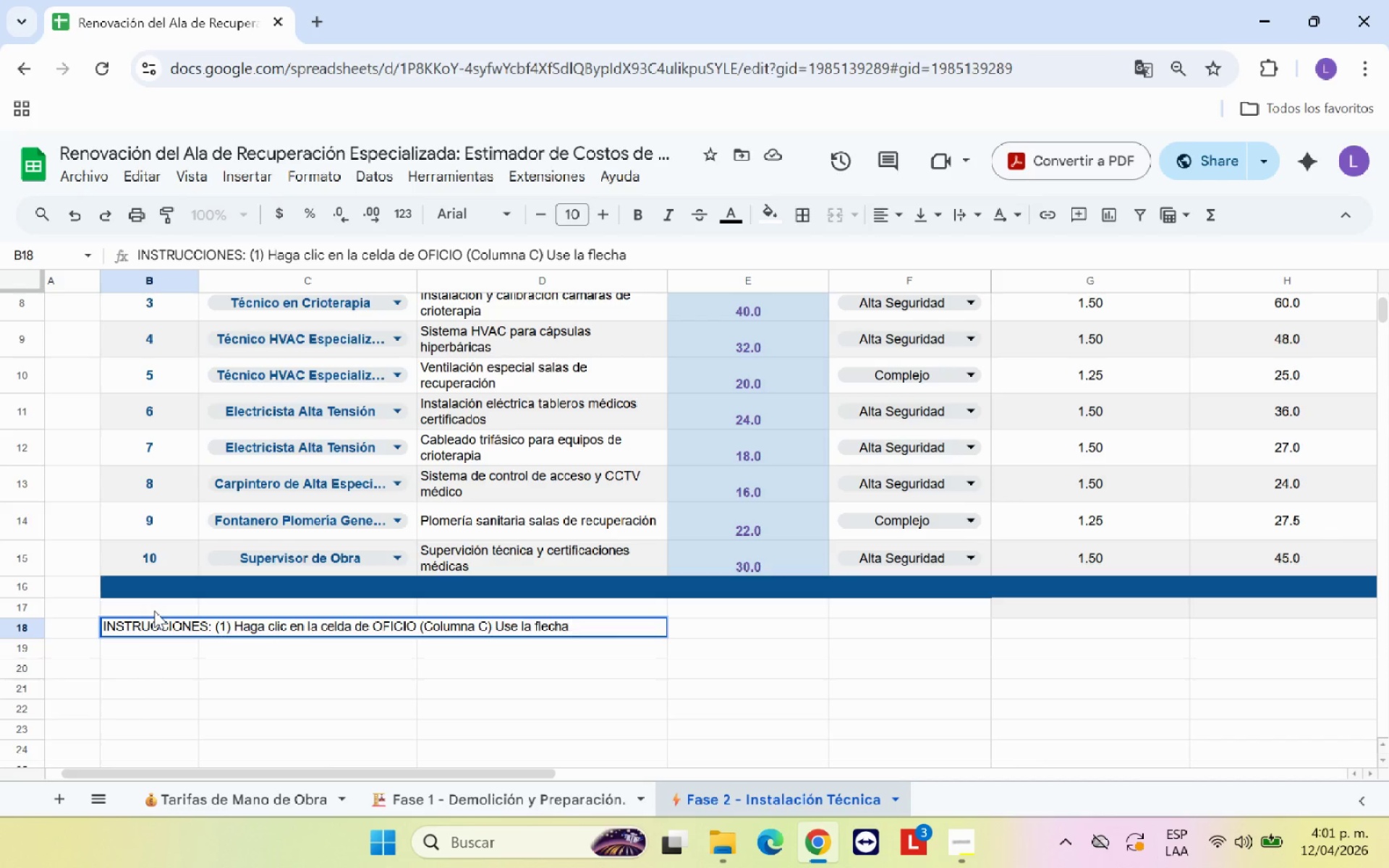 
type(para seleccionar )
key(Backspace)
type(. *@()
key(Backspace)
key(Backspace)
type(2( Ingrese h)
key(Backspace)
type(HORAS ESTIMADAS en C)
key(Backspace)
type(columna 3)
key(Backspace)
type(E. *3( Seleccione FACTOR DIFICULTAD *Columna F.( con el men;u.*4()
 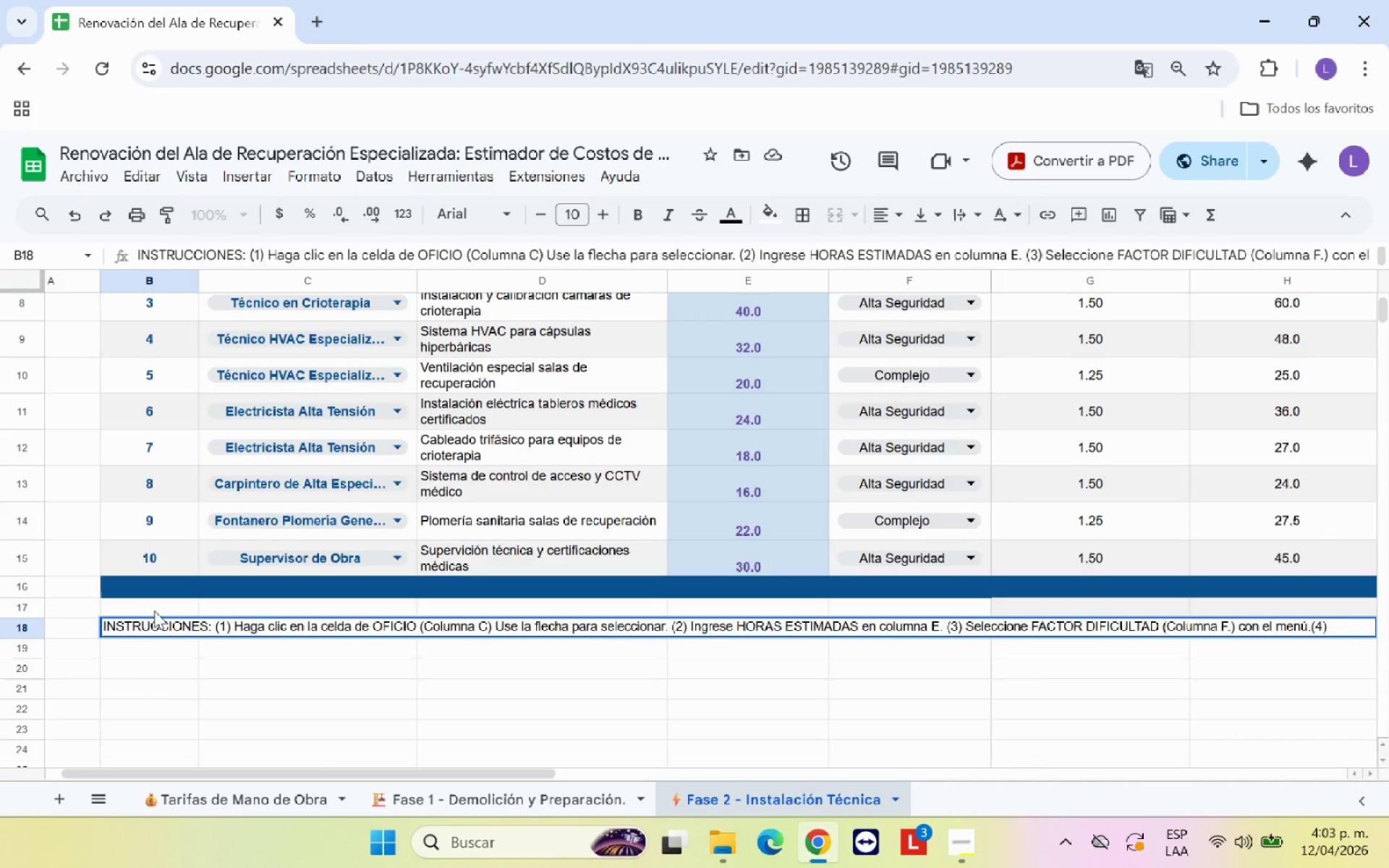 
type(Las columnas G,H,I,,L,M,N se calcular atu)
key(Backspace)
key(Backspace)
type(utomaticamente.*5( Cuando ejecute la obra )
key(Backspace)
type(,)
 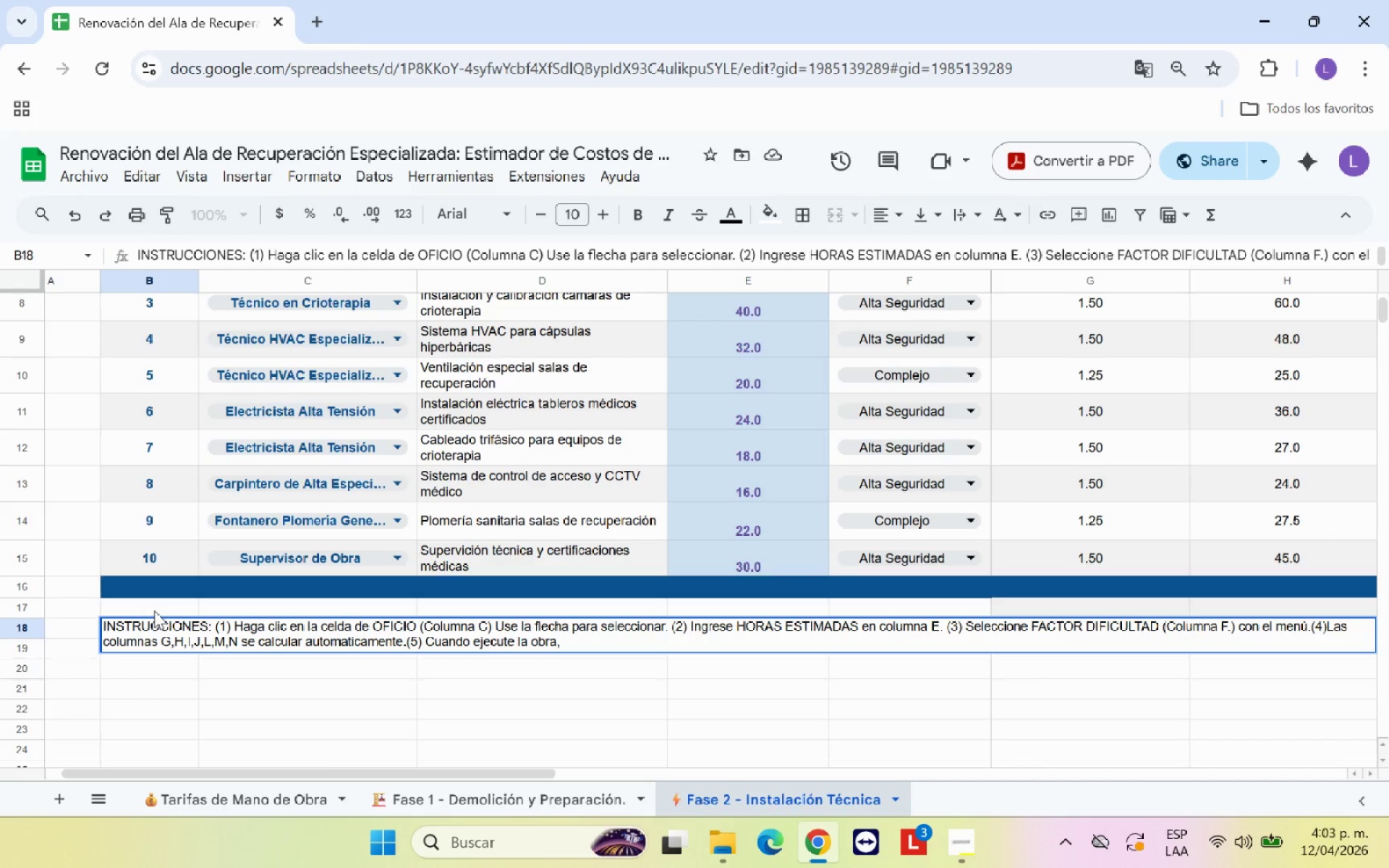 
type(ingrese HORAS REALES en coli)
key(Backspace)
type(umna K. *6( Las filas en Color Rojo indican costos que superan el presupuesto en ma;)
key(Backspace)
type(a;s del 15%.)
 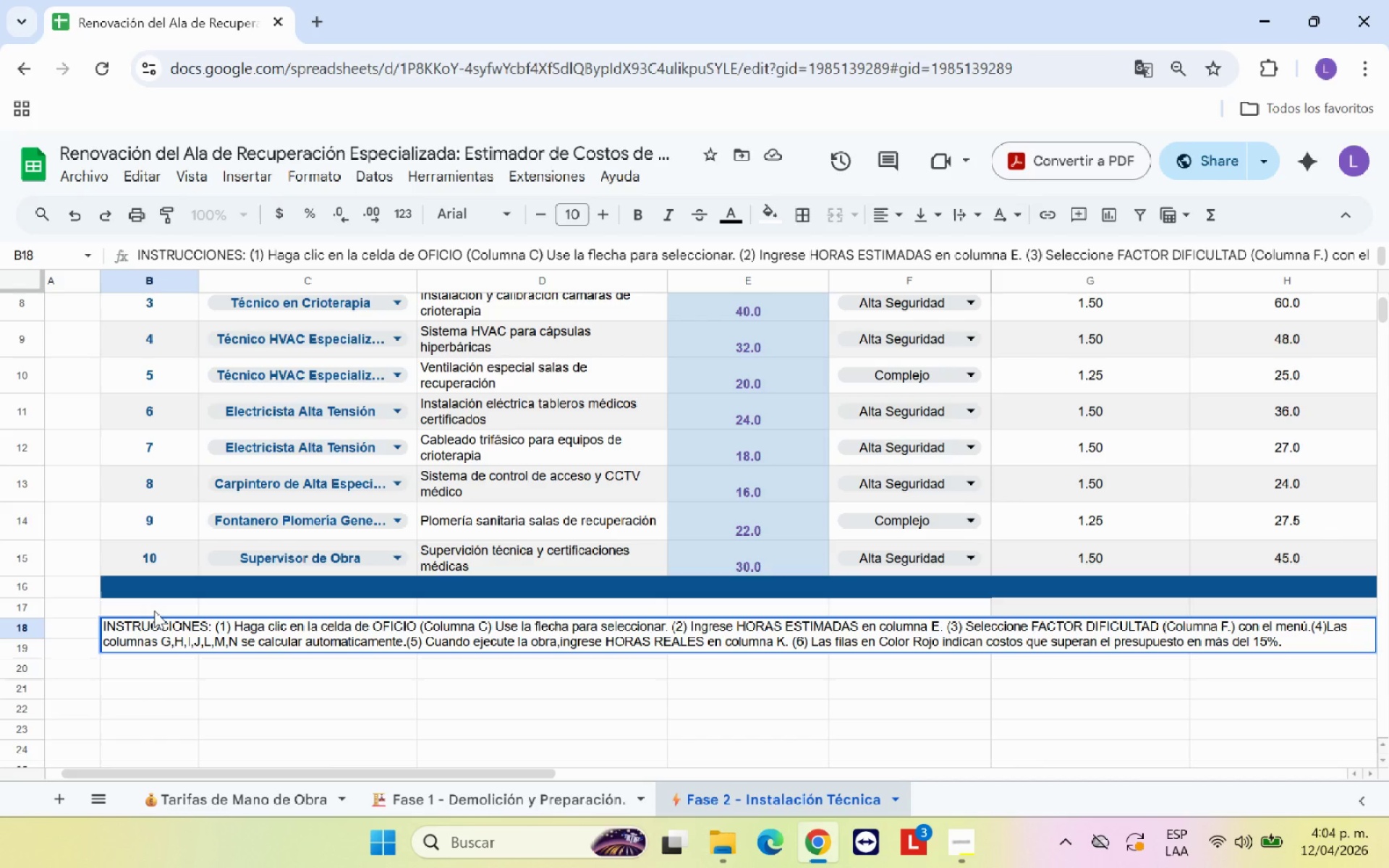 
wait(7.83)
 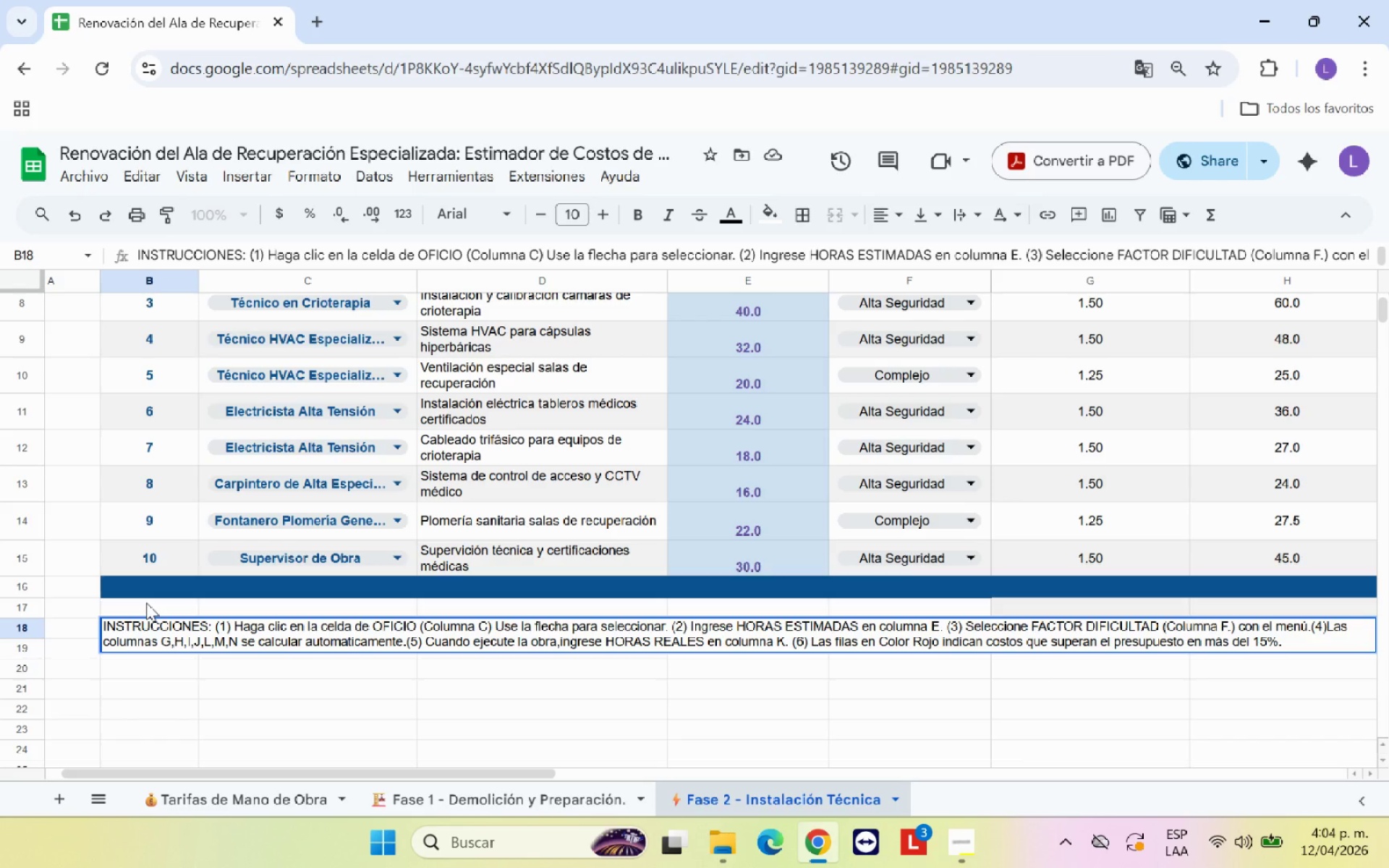 
left_click([784, 743])
 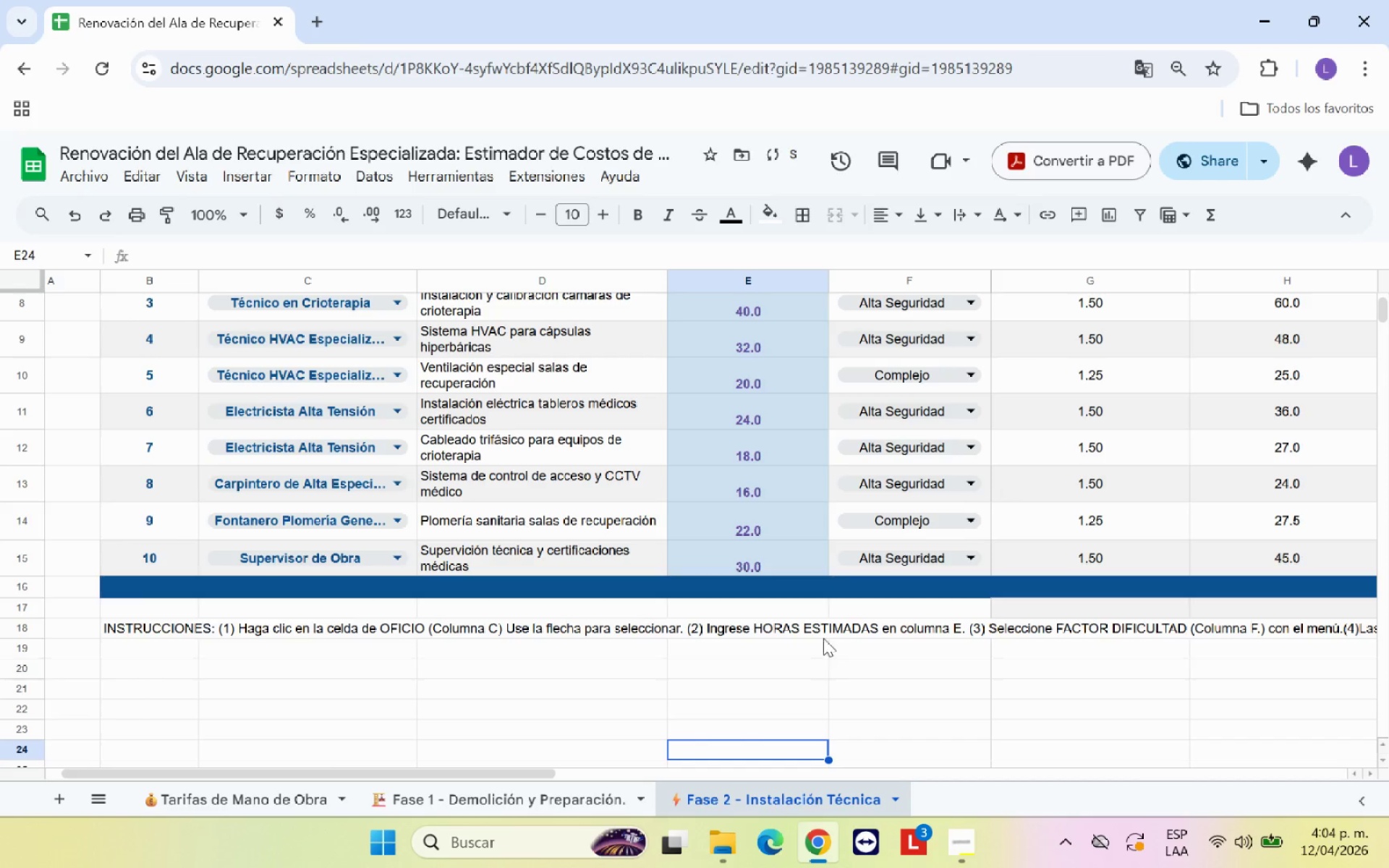 
scroll: coordinate [828, 629], scroll_direction: up, amount: 4.0
 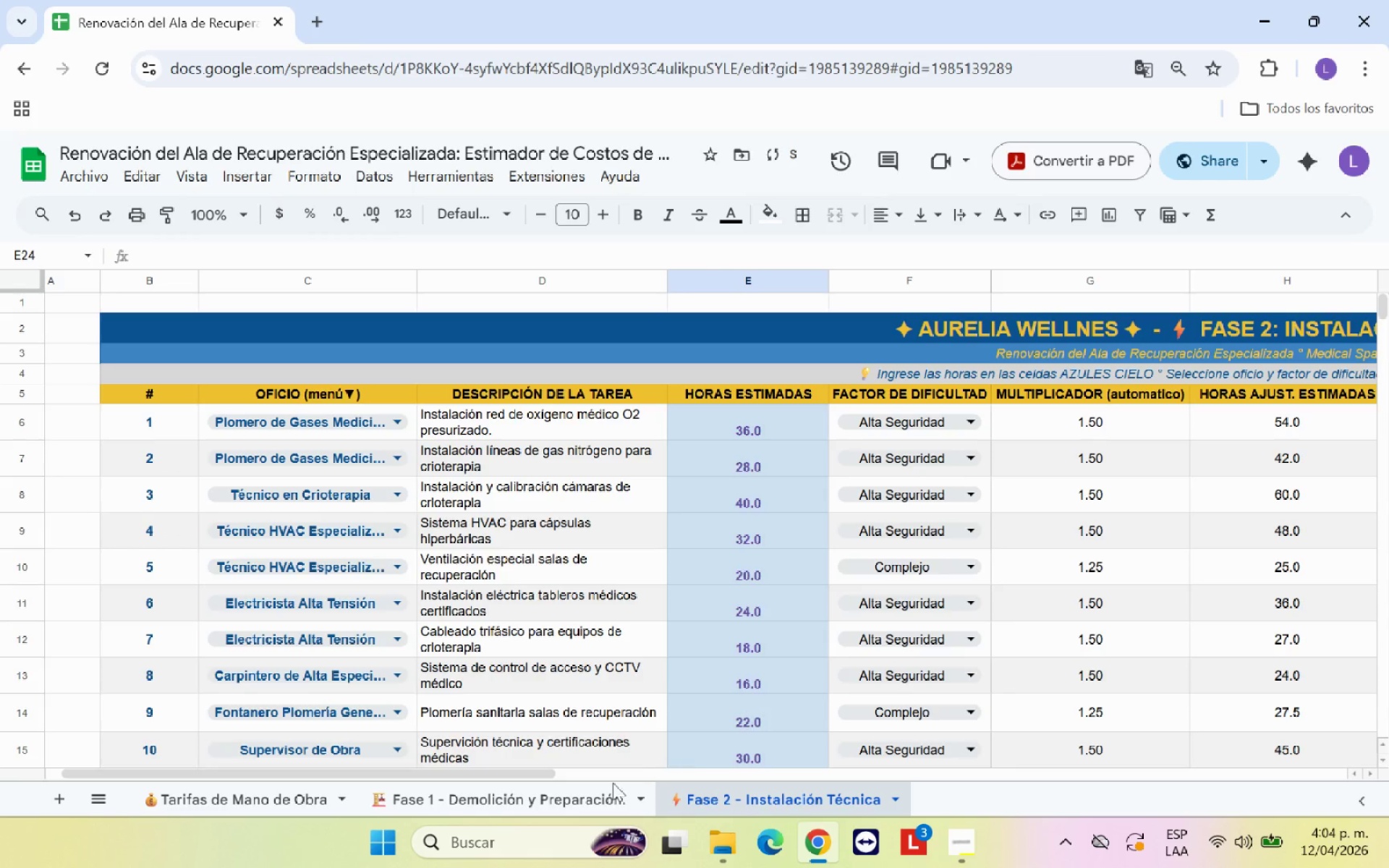 
left_click([545, 793])
 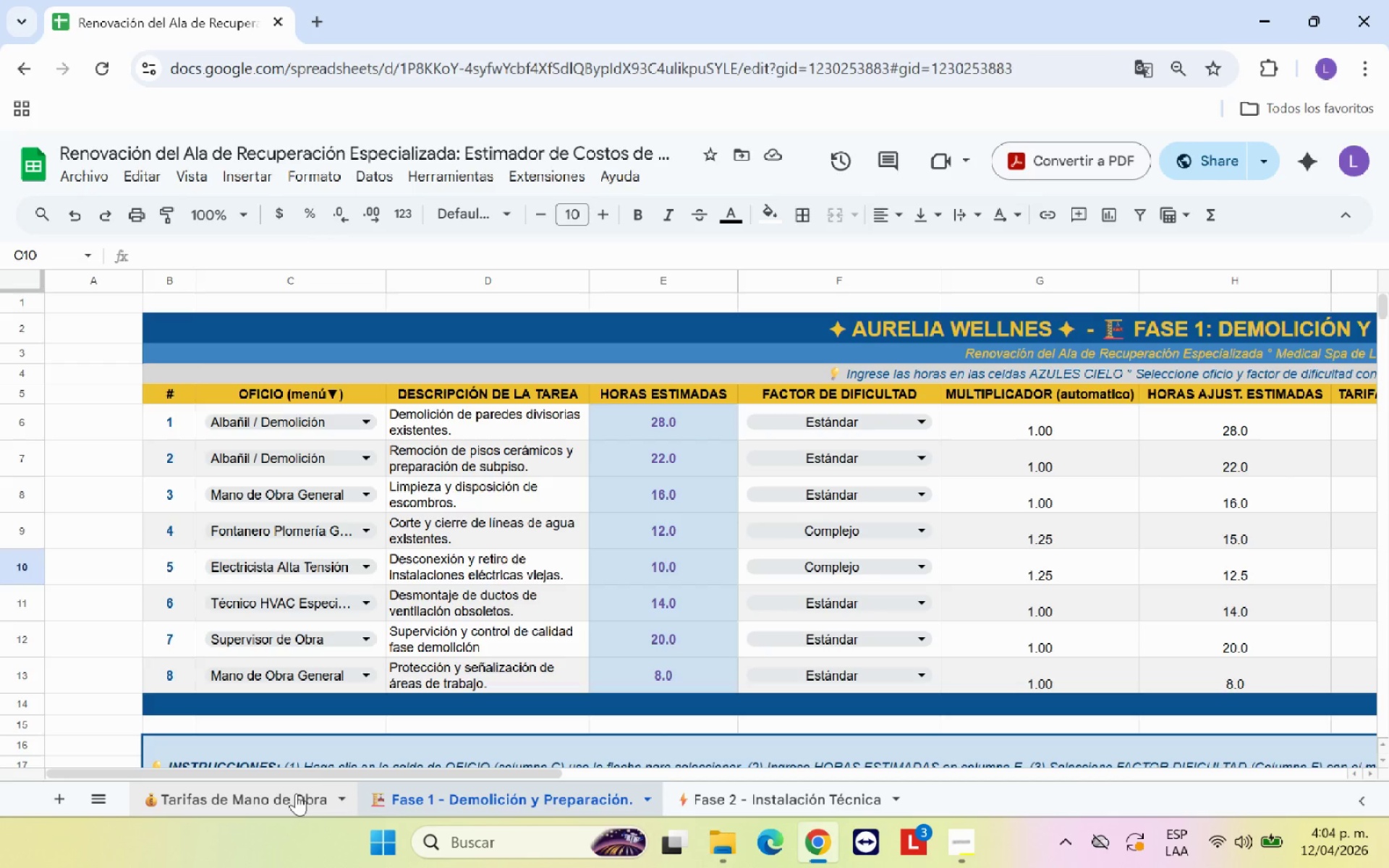 
wait(5.17)
 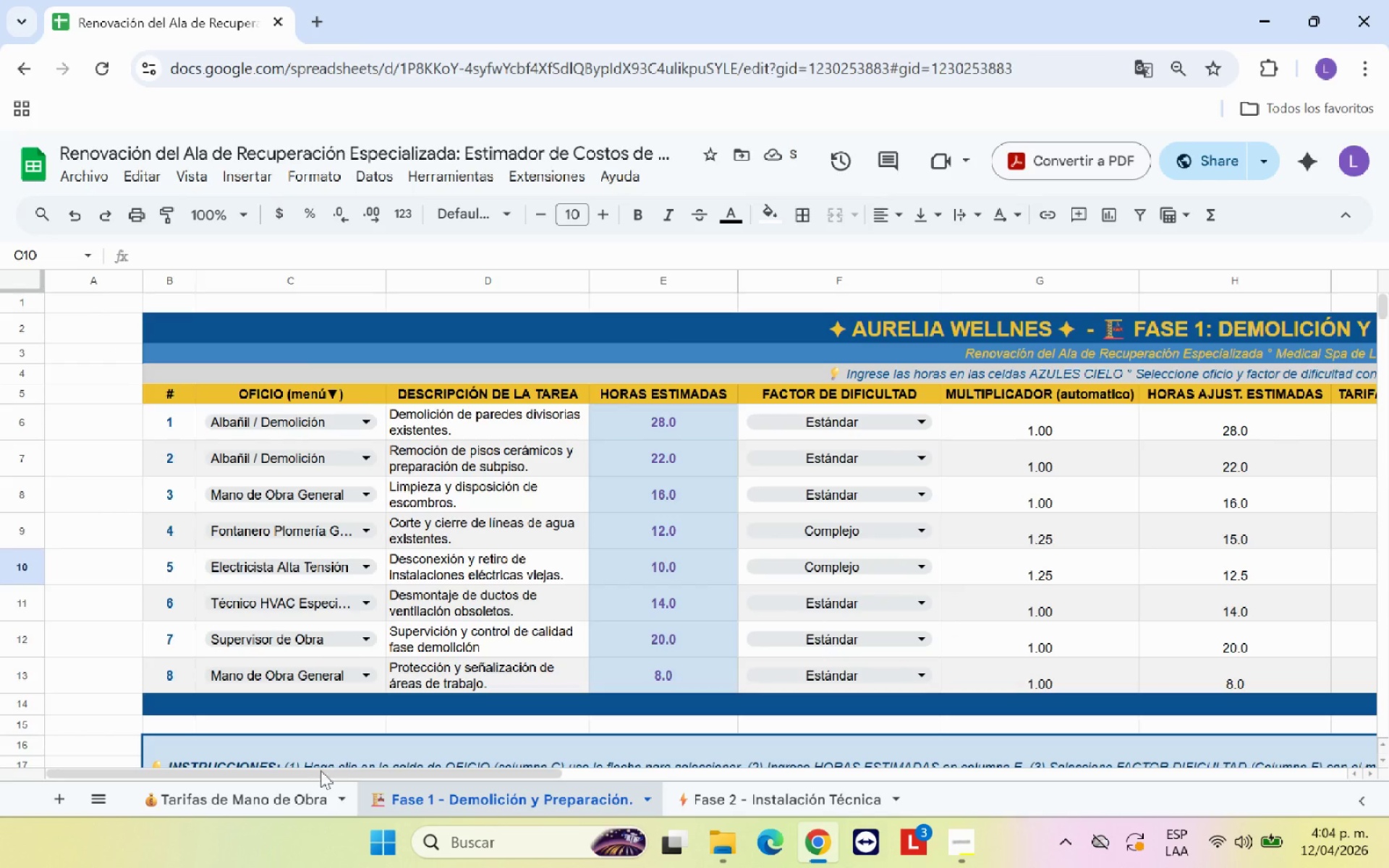 
left_click([709, 792])
 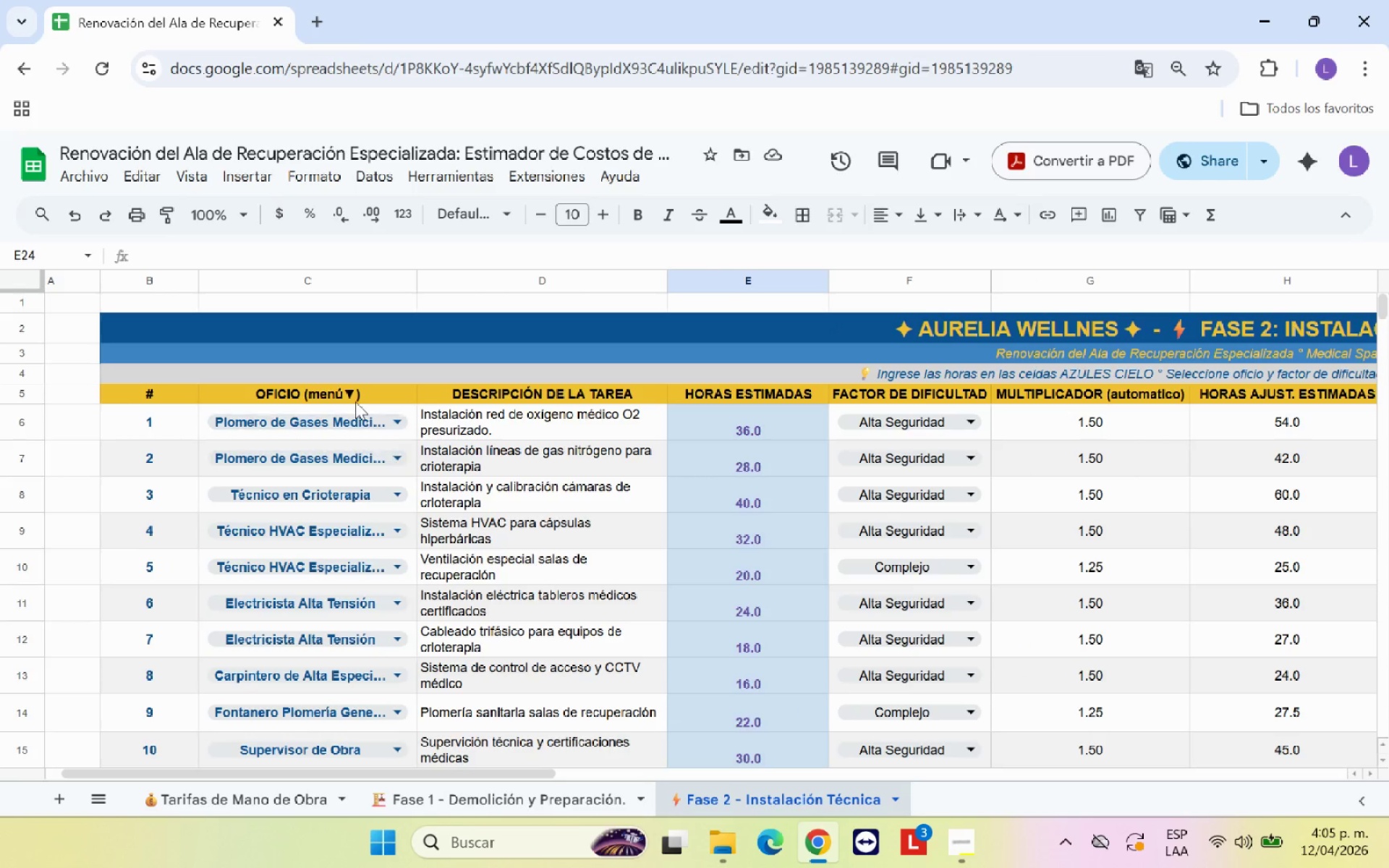 
left_click([352, 396])
 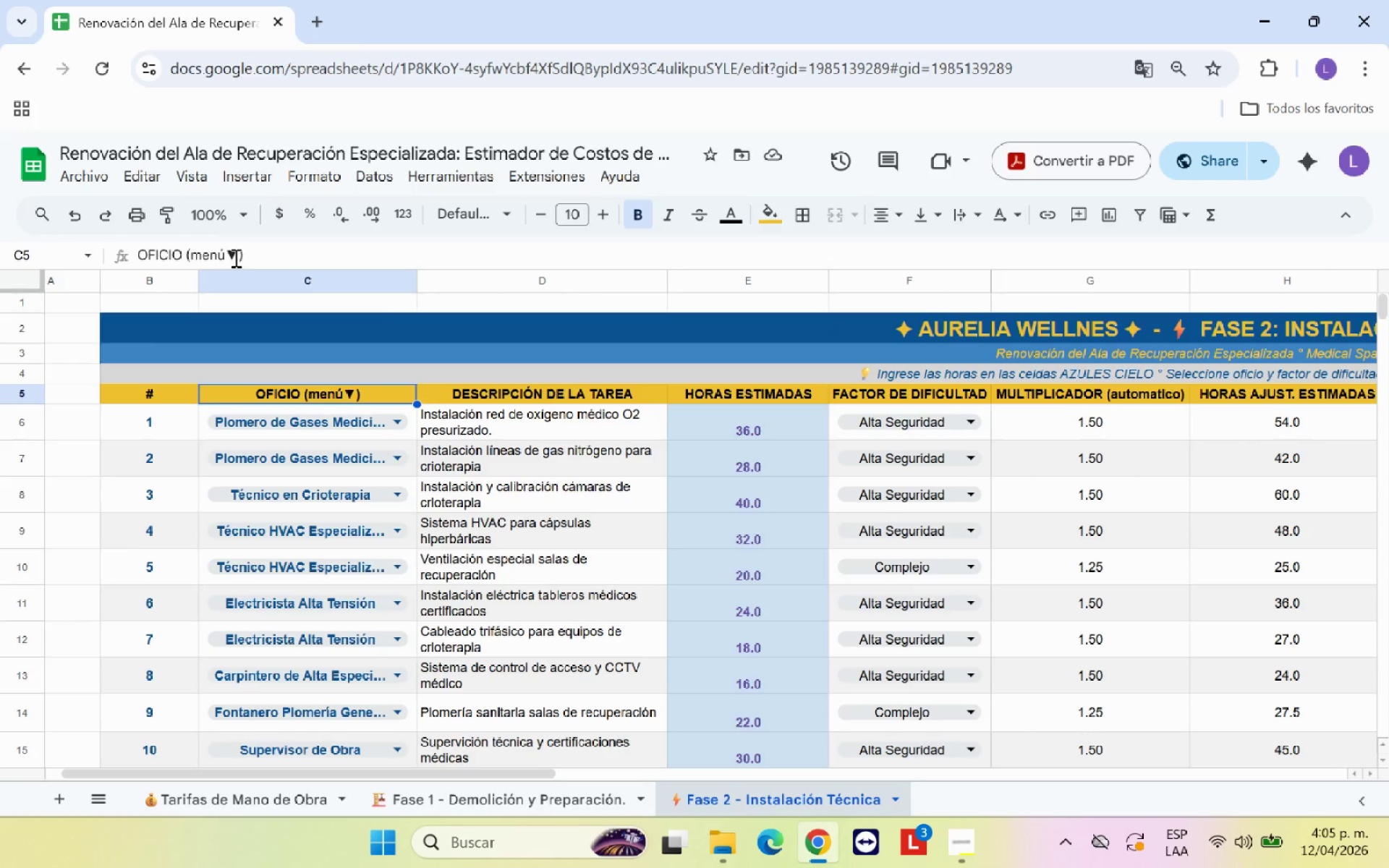 
left_click_drag(start_coordinate=[236, 255], to_coordinate=[229, 254])
 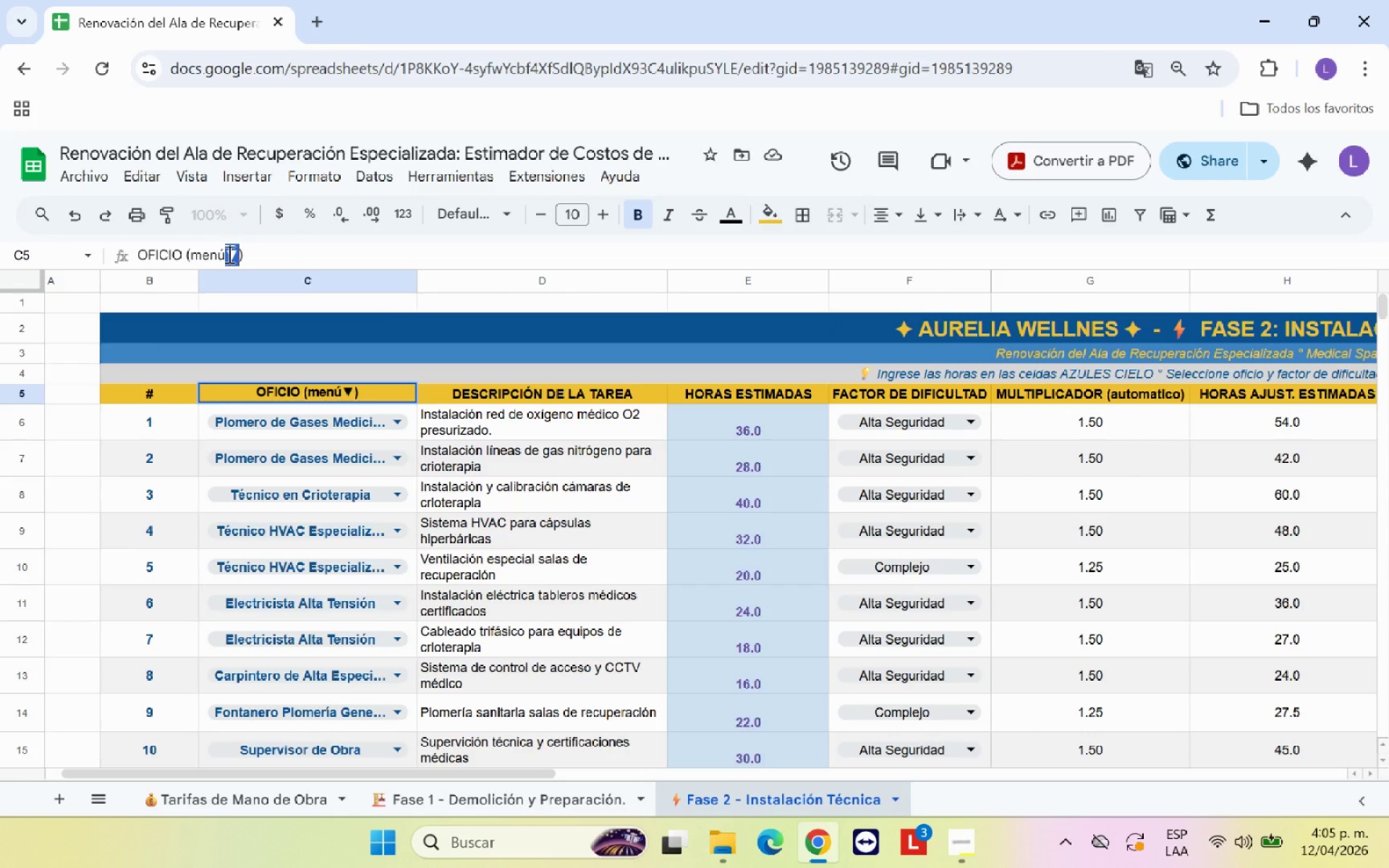 
key(Control+C)
 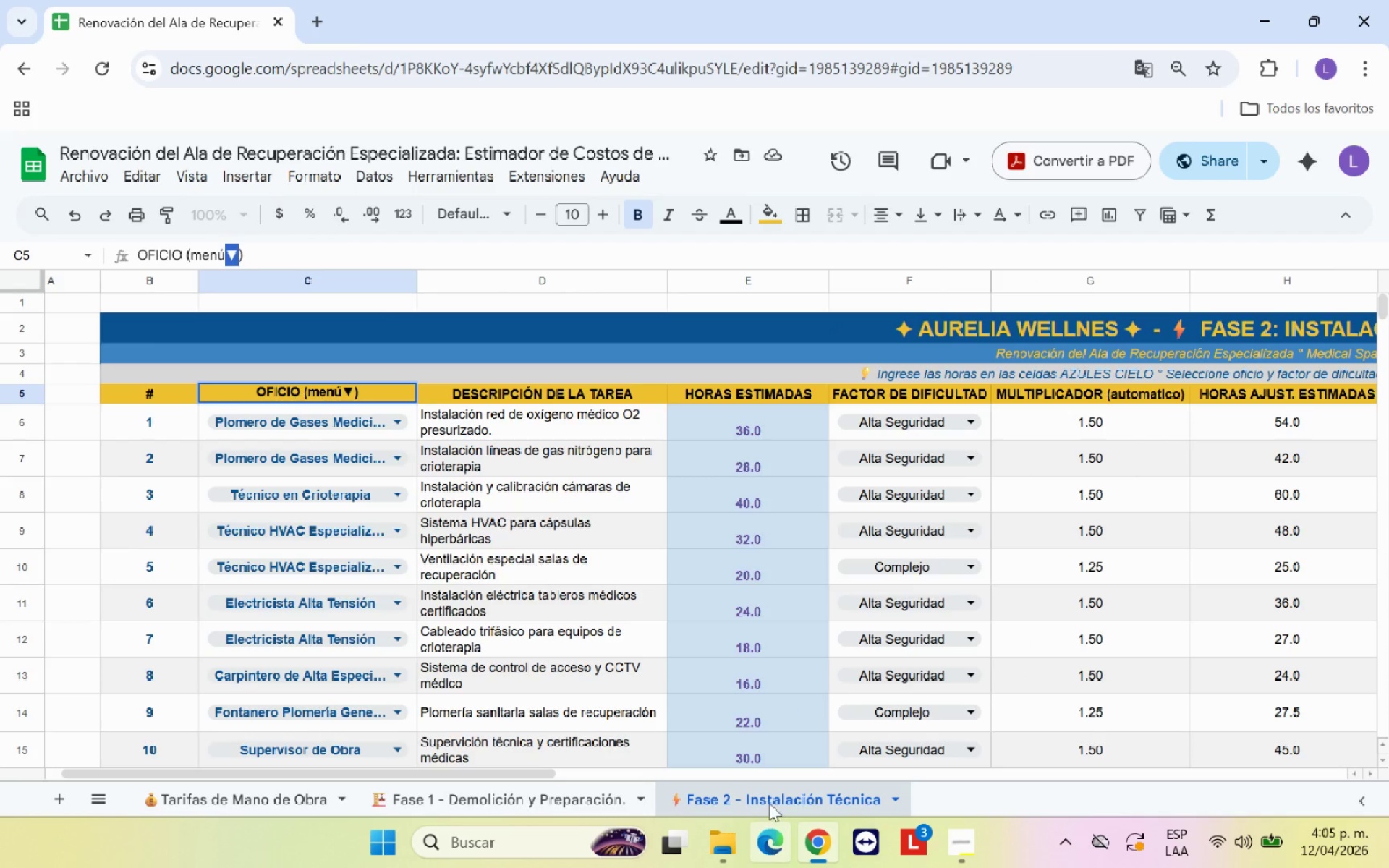 
scroll: coordinate [808, 739], scroll_direction: down, amount: 1.0
 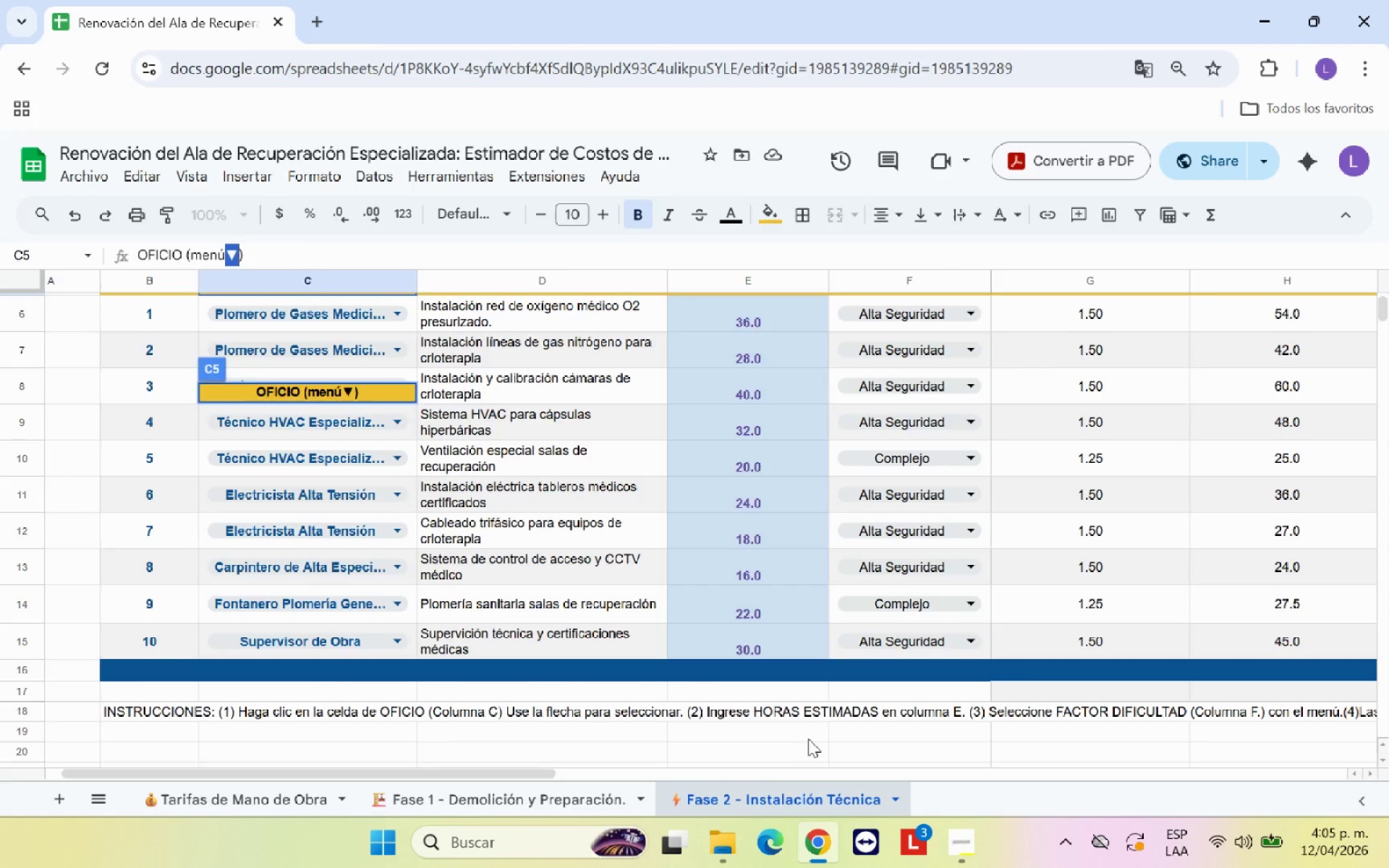 
left_click([808, 739])
 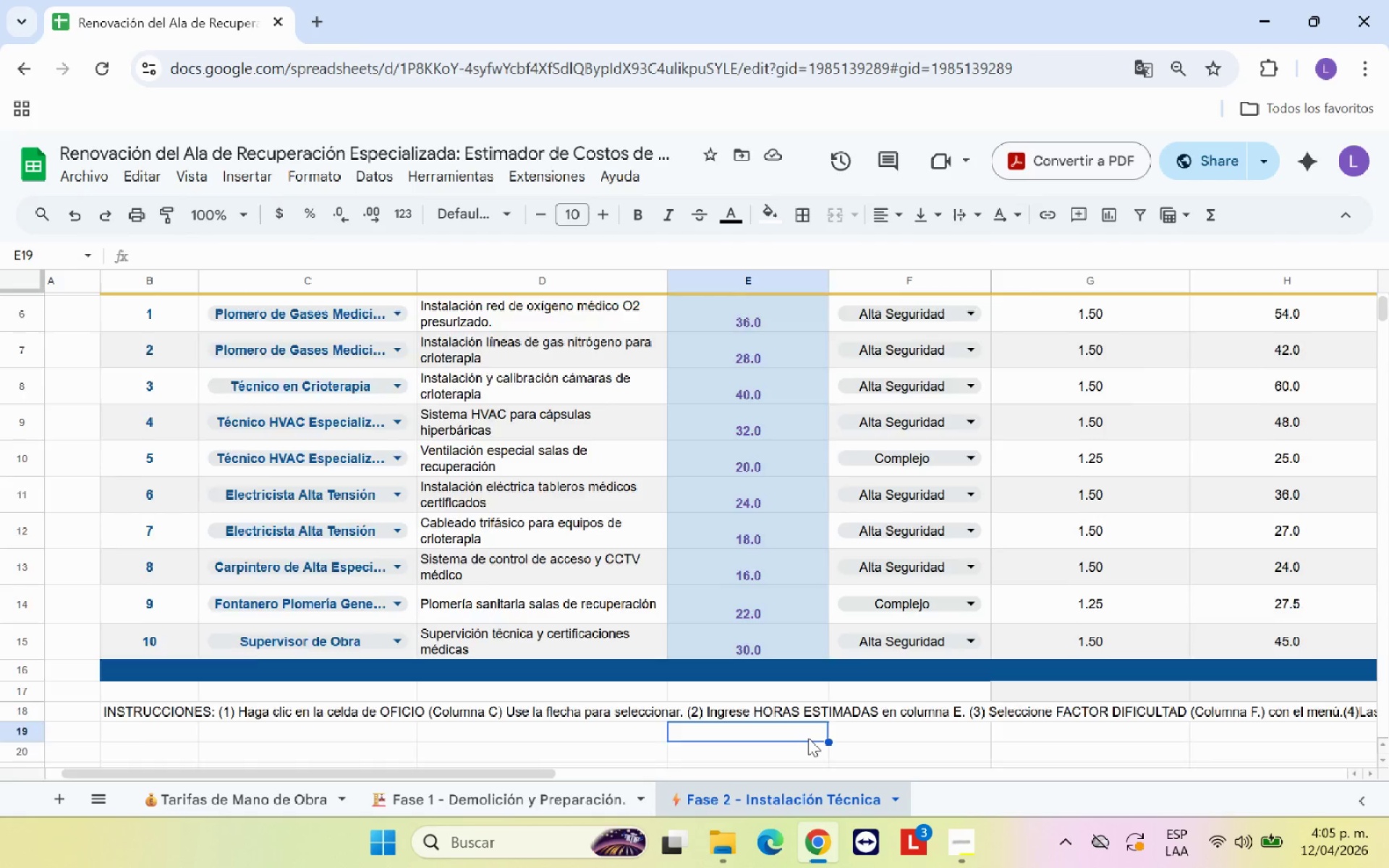 
scroll: coordinate [808, 738], scroll_direction: up, amount: 1.0
 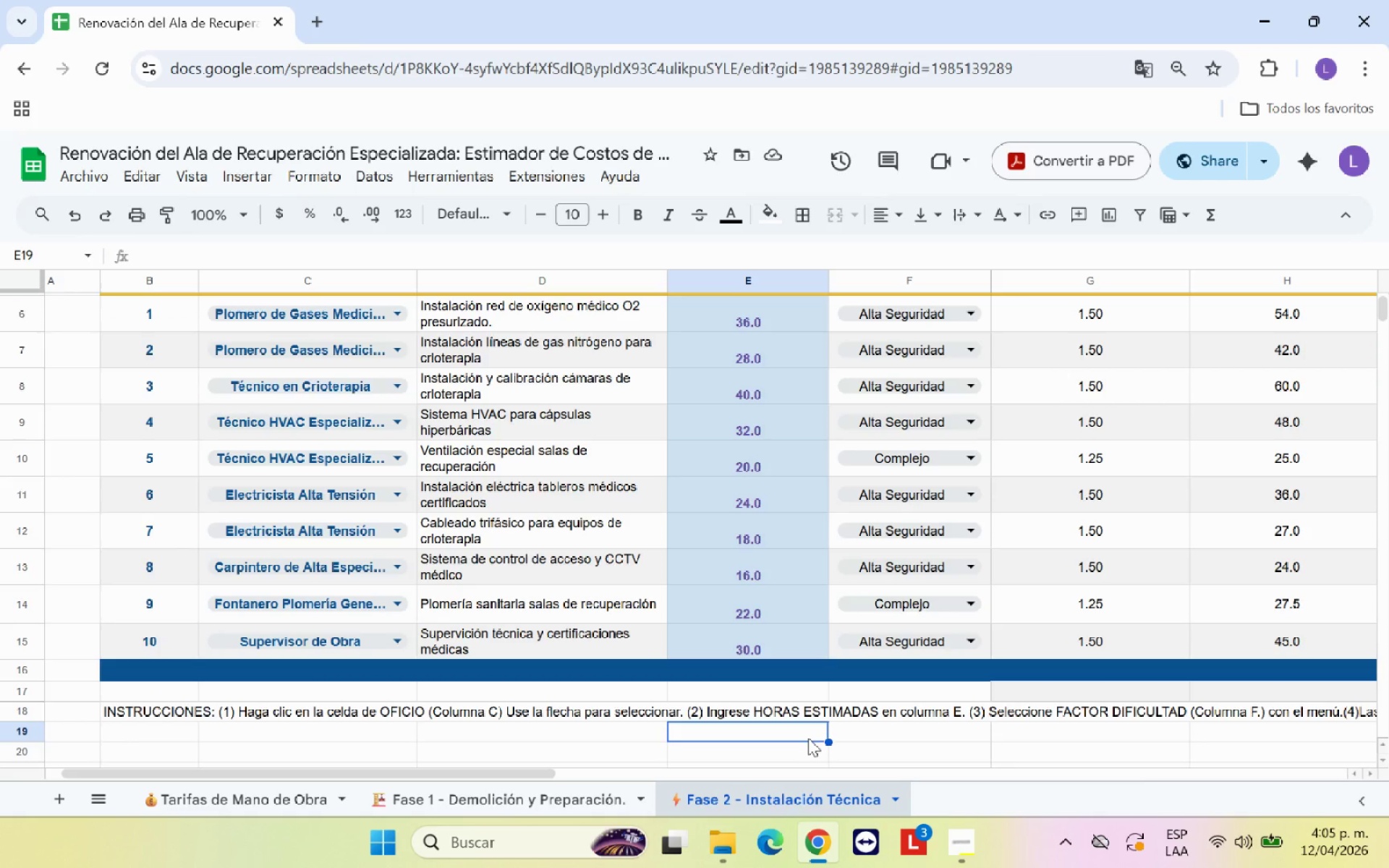 
scroll: coordinate [808, 738], scroll_direction: down, amount: 1.0
 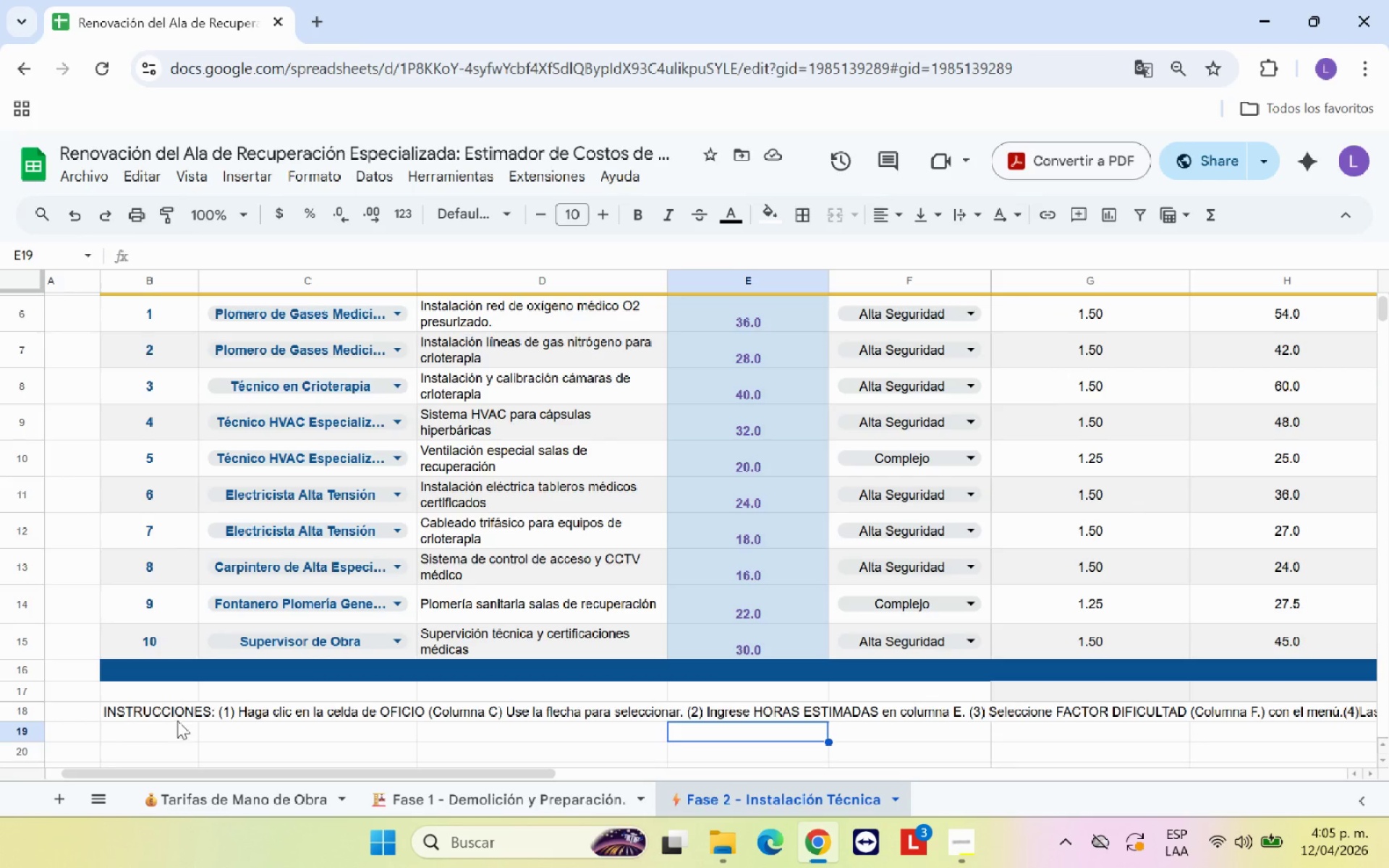 
left_click([171, 704])
 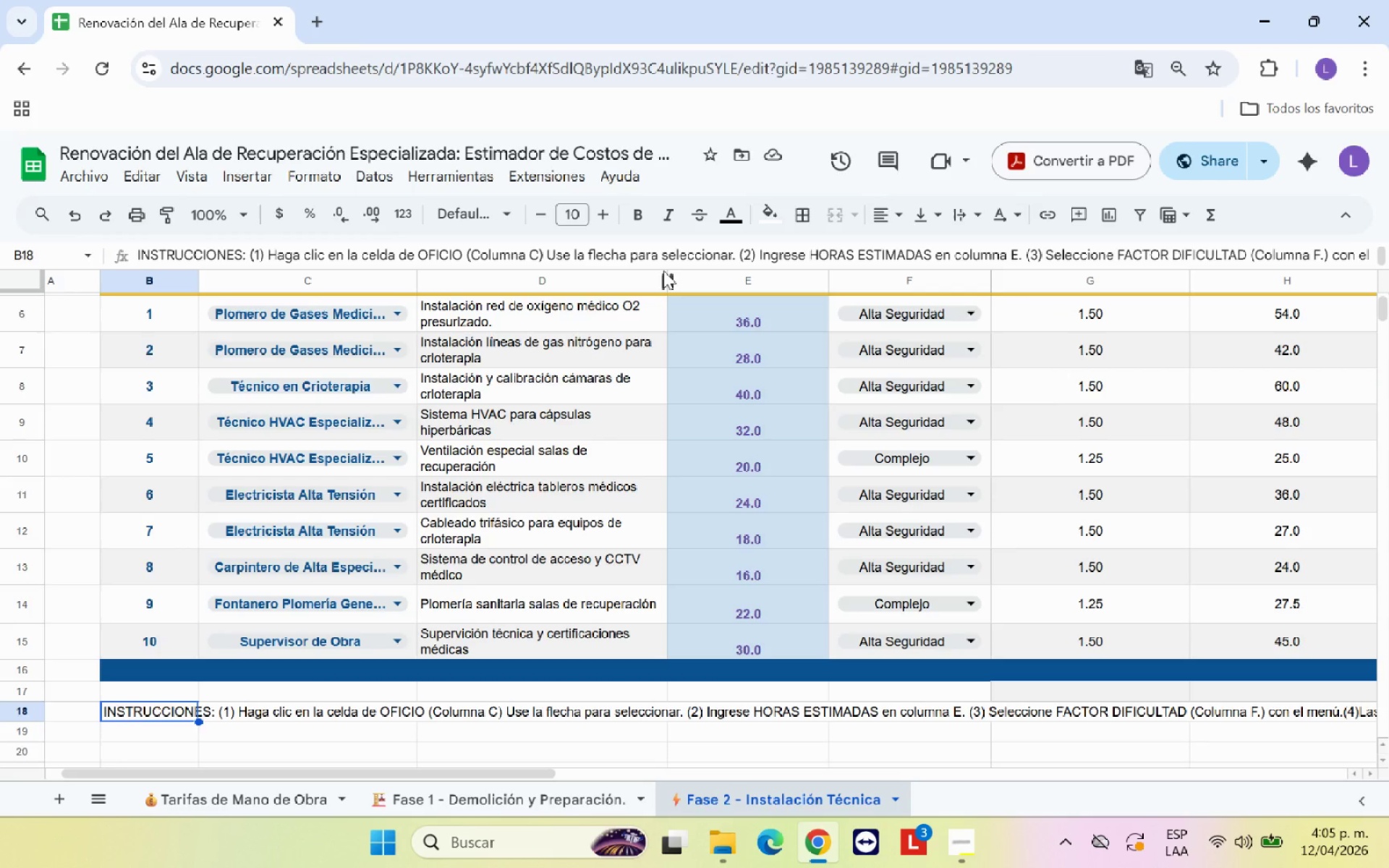 
wait(7.45)
 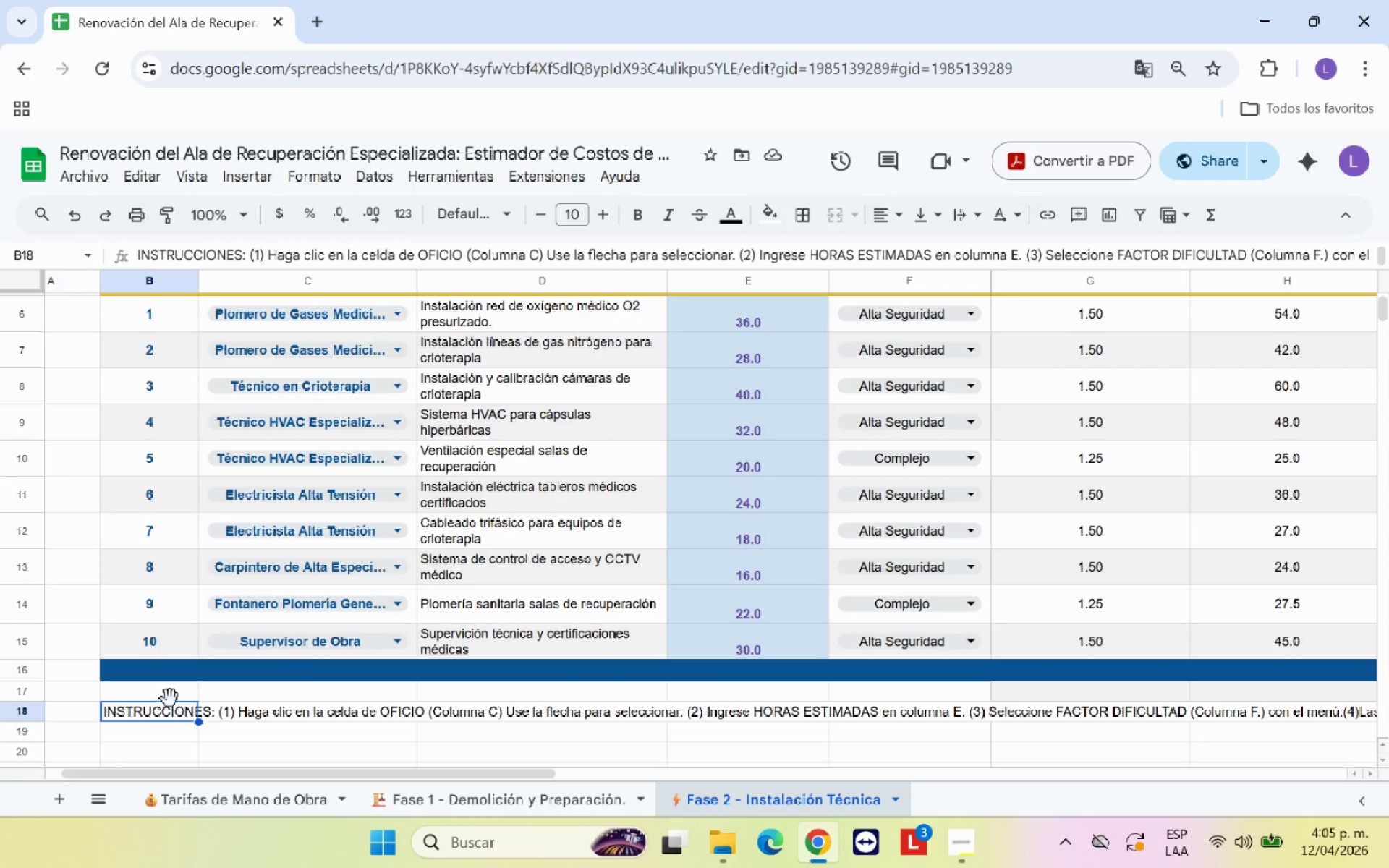 
left_click([630, 255])
 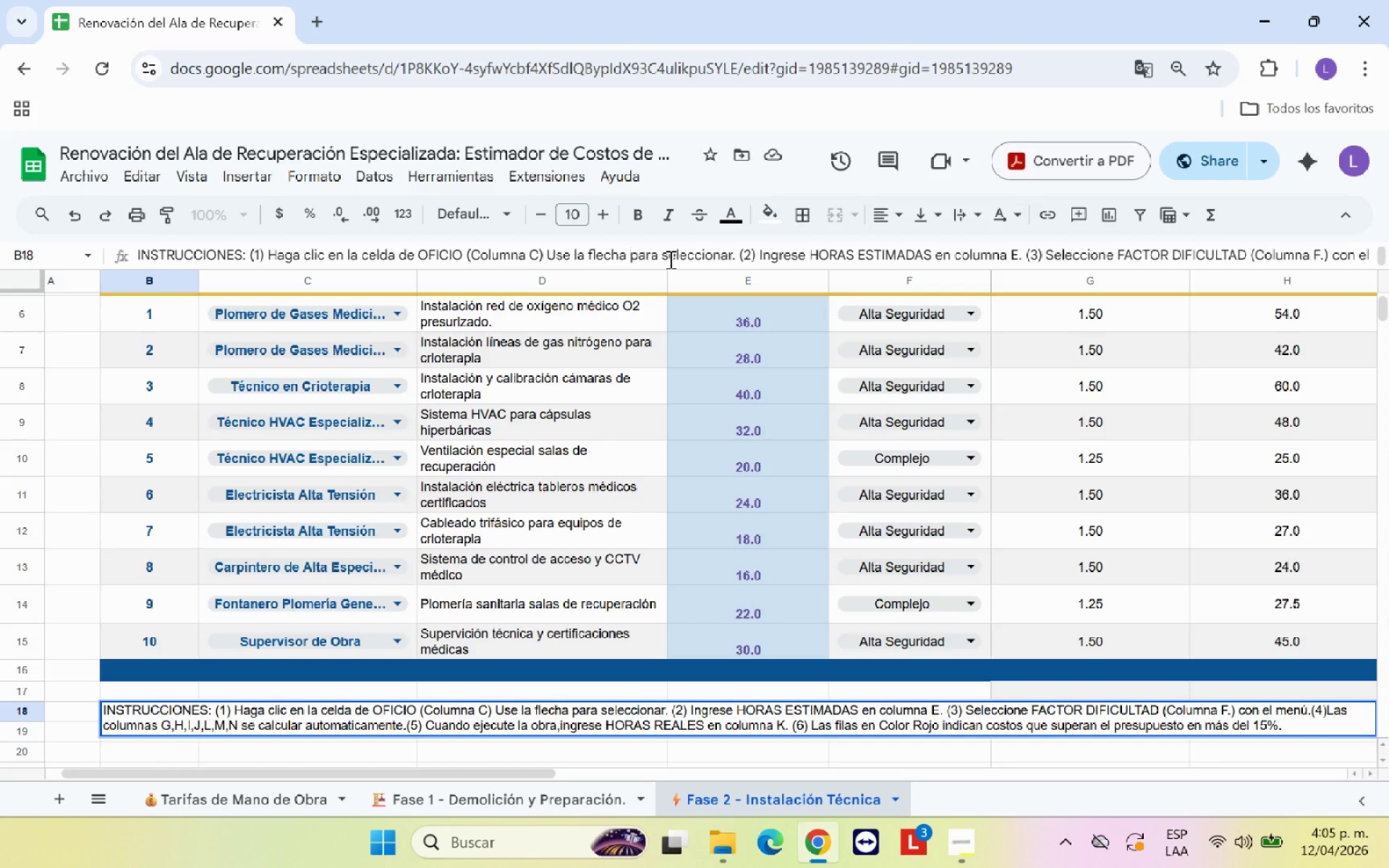 
key(Control+V)
 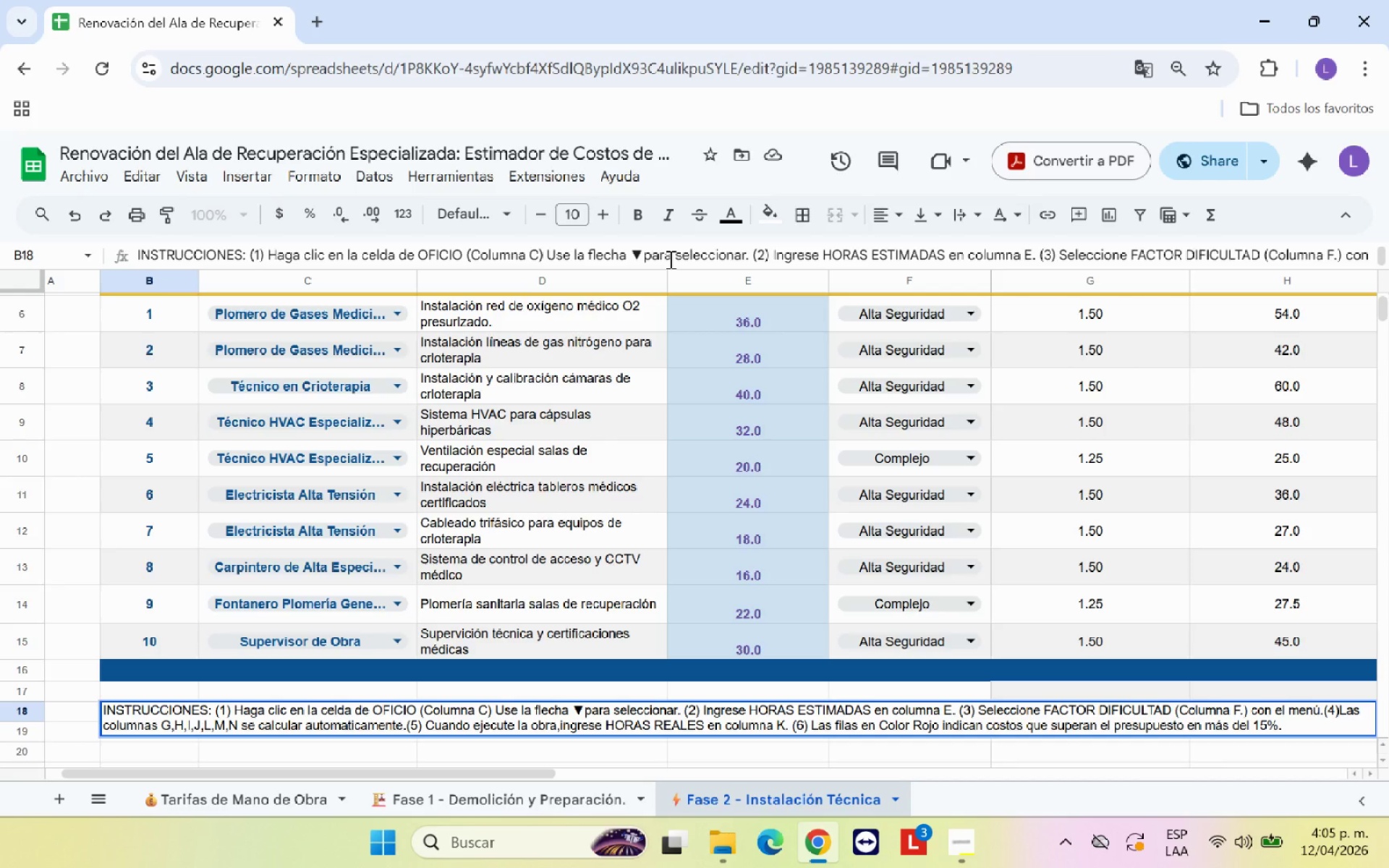 
key(Space)
 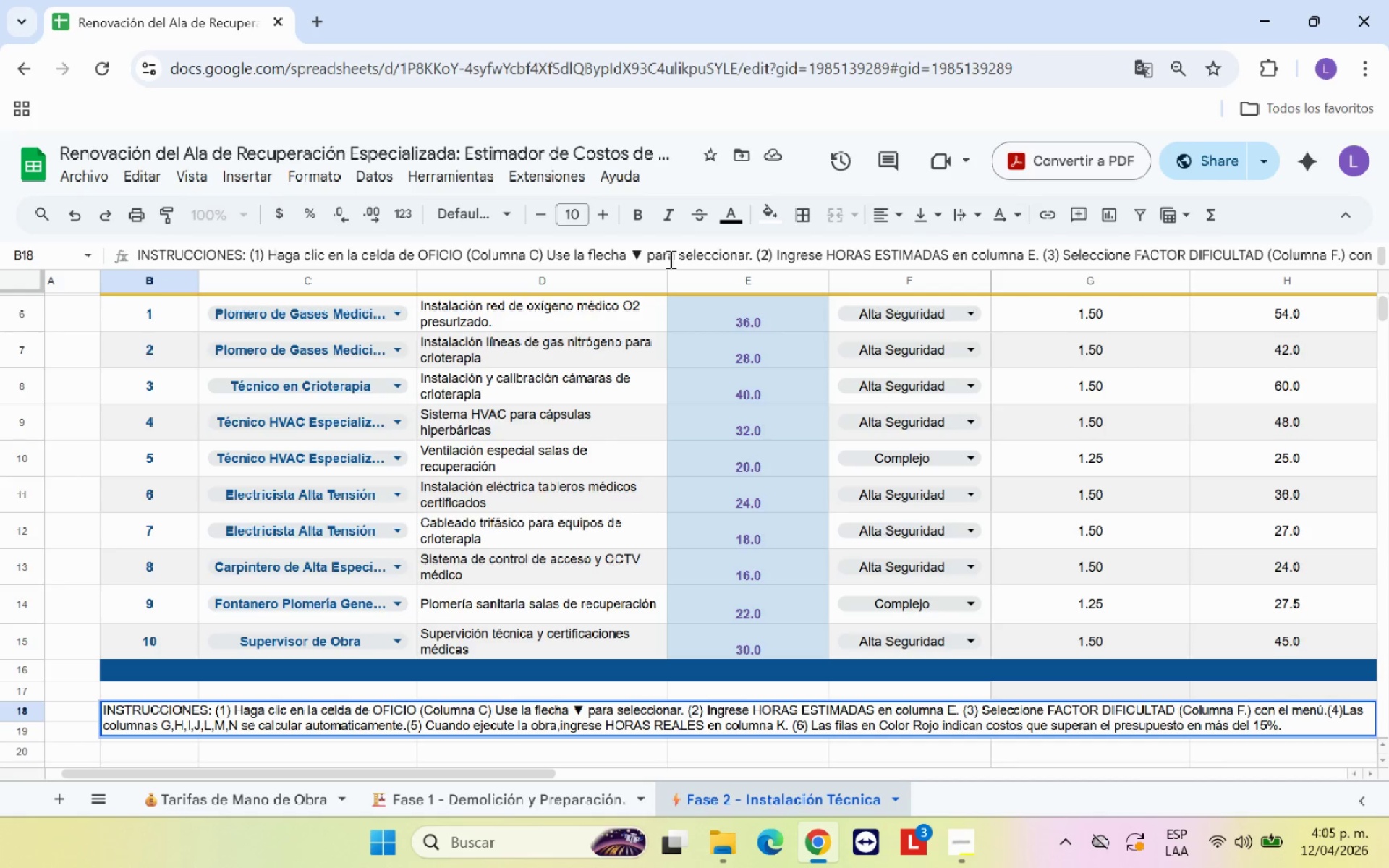 
key(Enter)
 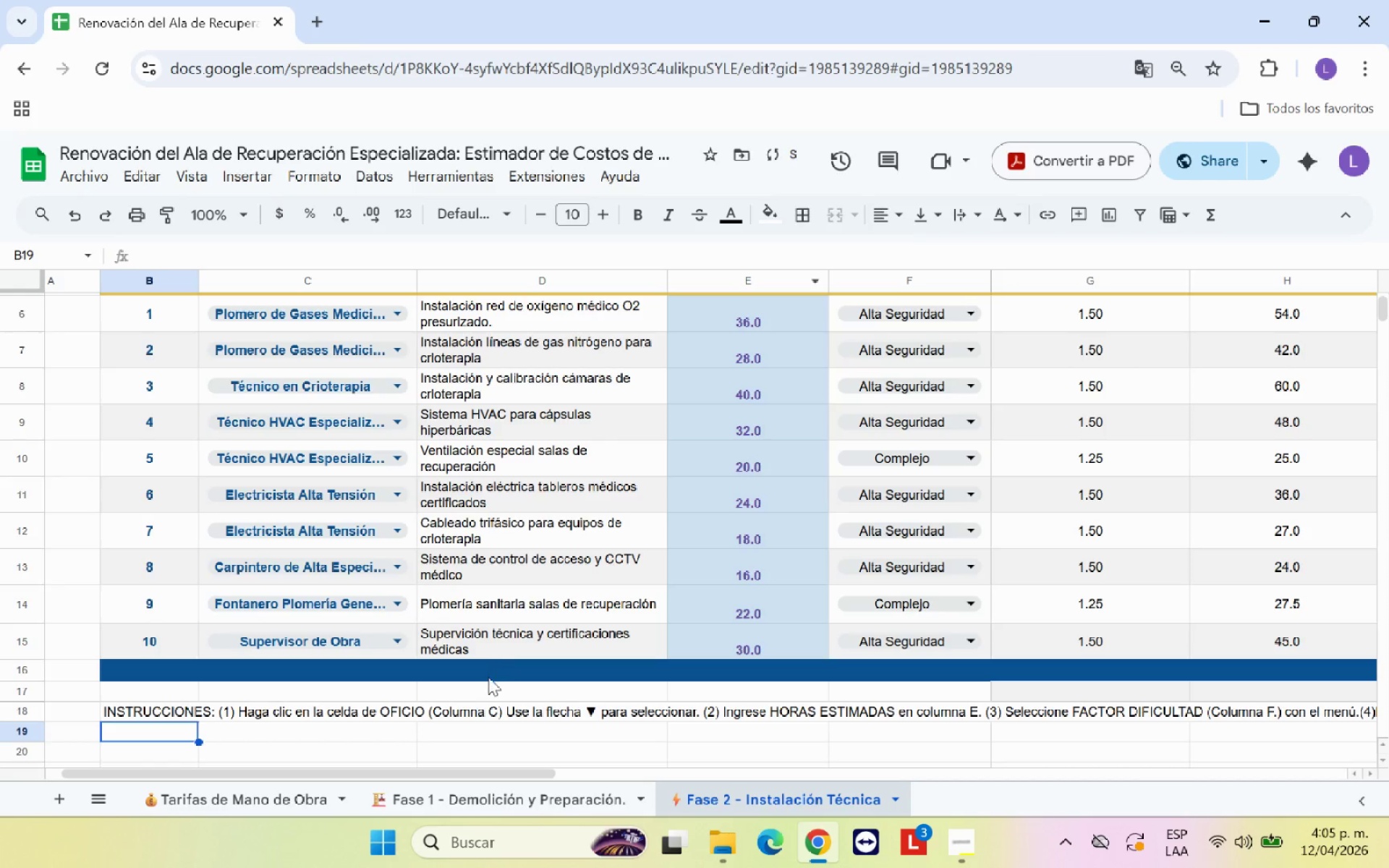 
left_click([483, 795])
 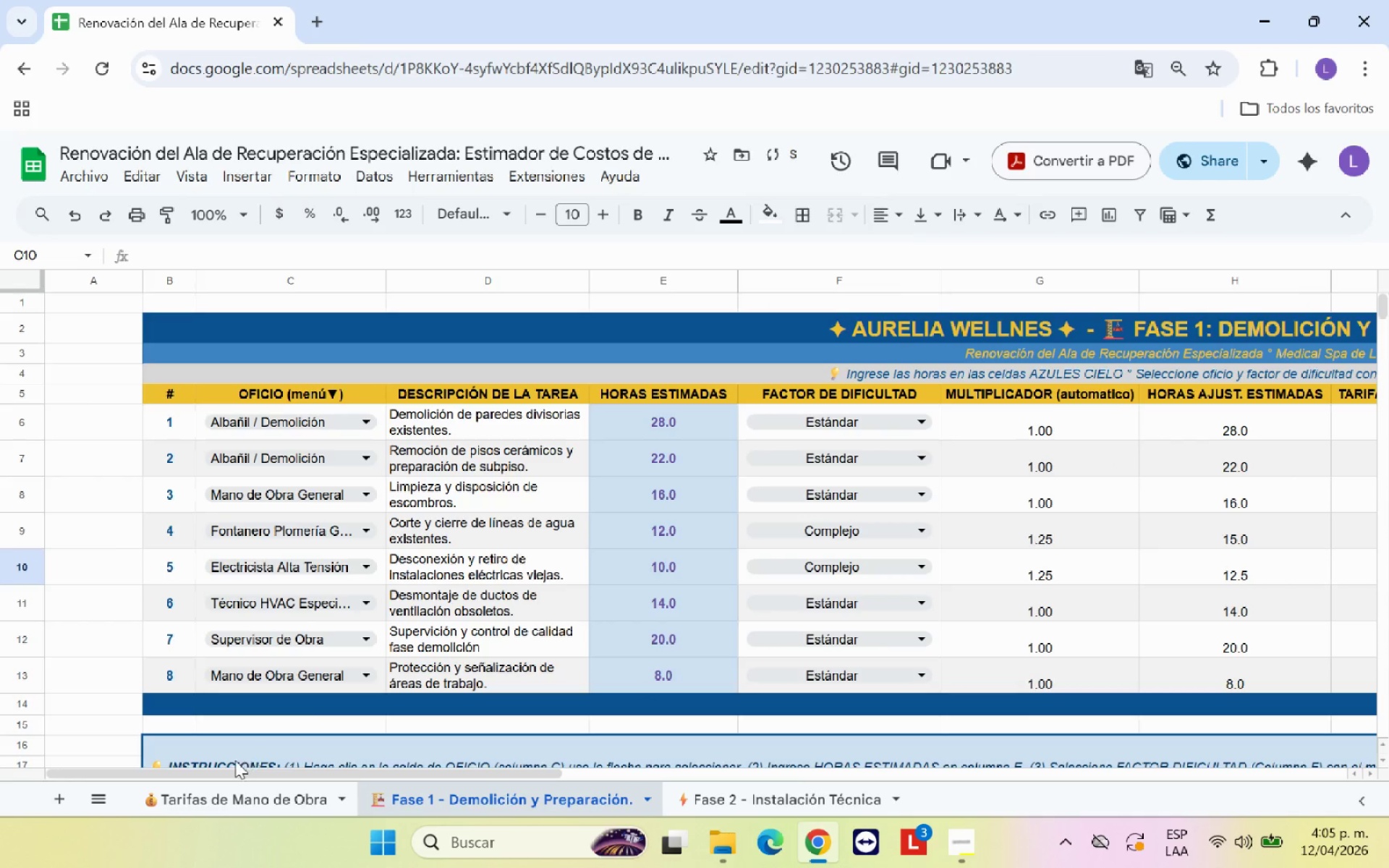 
left_click([232, 761])
 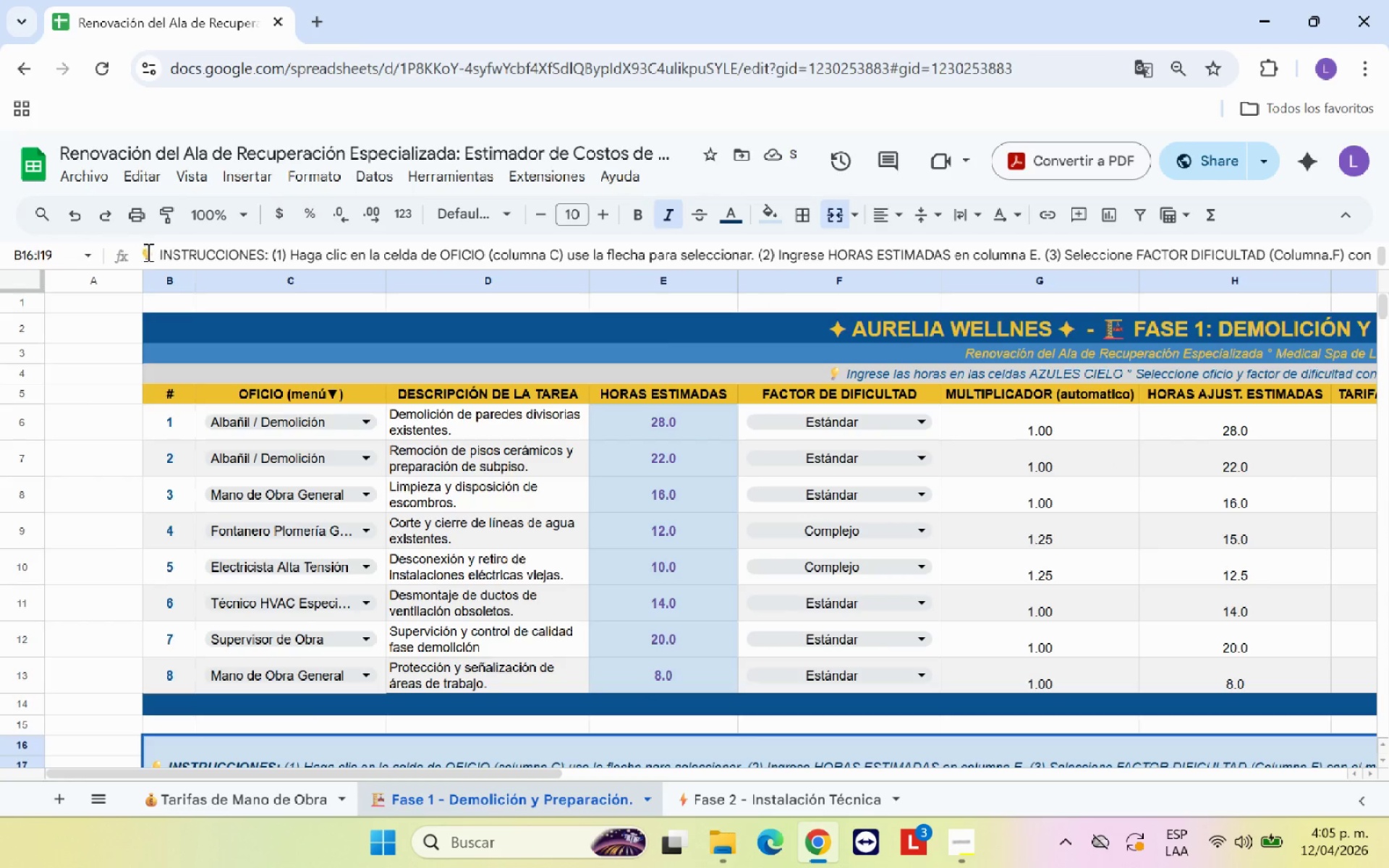 
left_click_drag(start_coordinate=[150, 252], to_coordinate=[142, 253])
 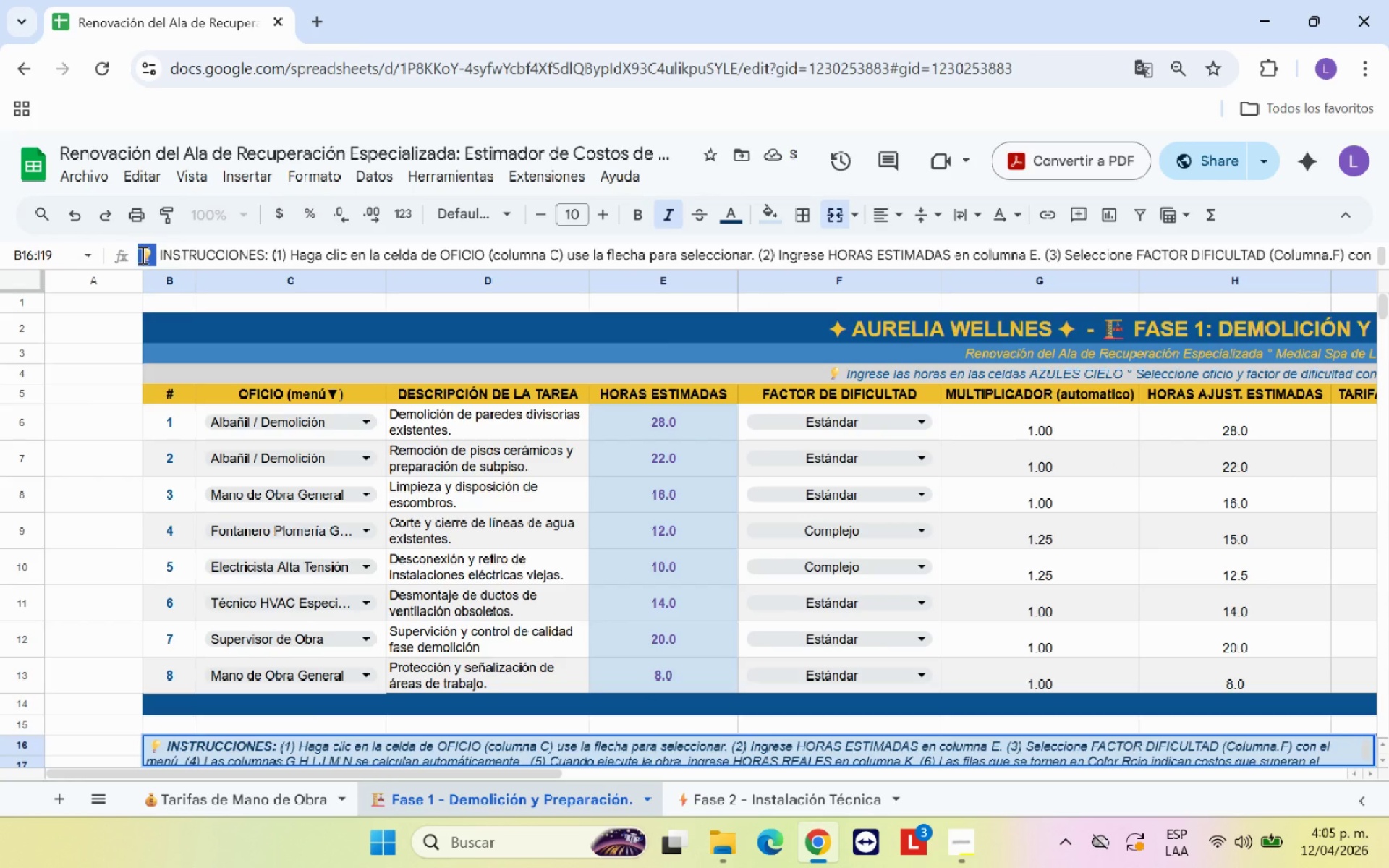 
key(Control+C)
 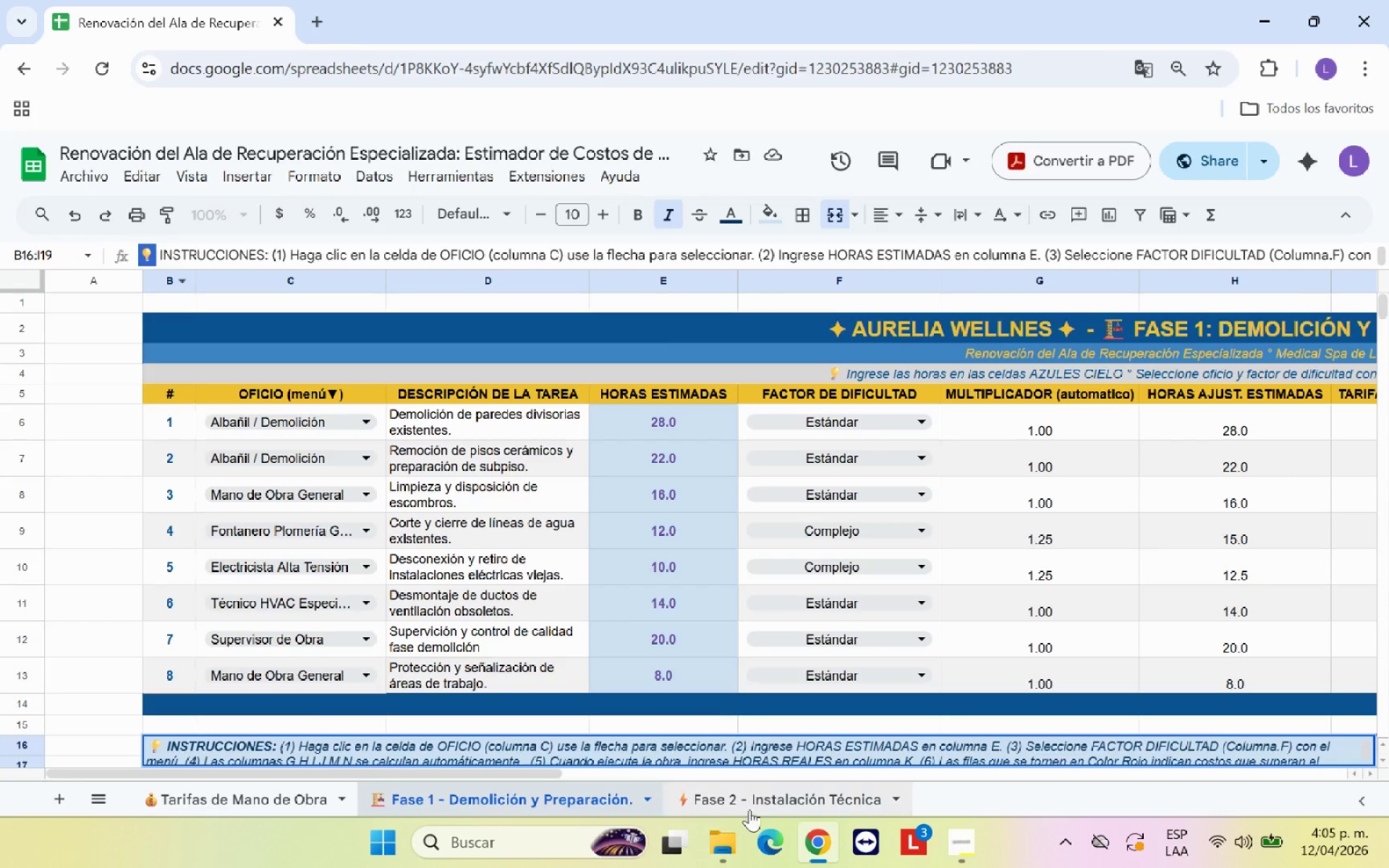 
left_click([749, 810])
 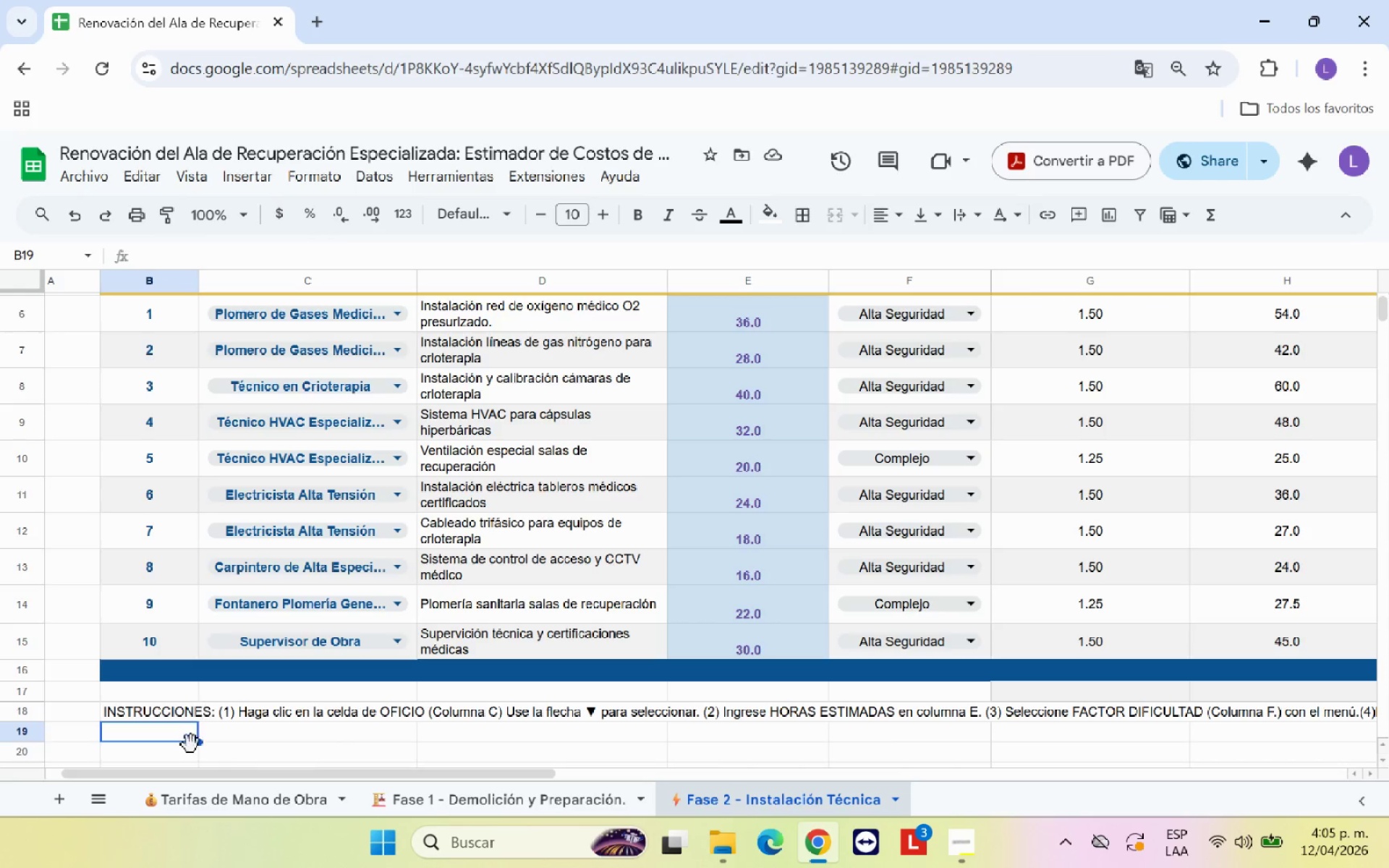 
left_click([174, 713])
 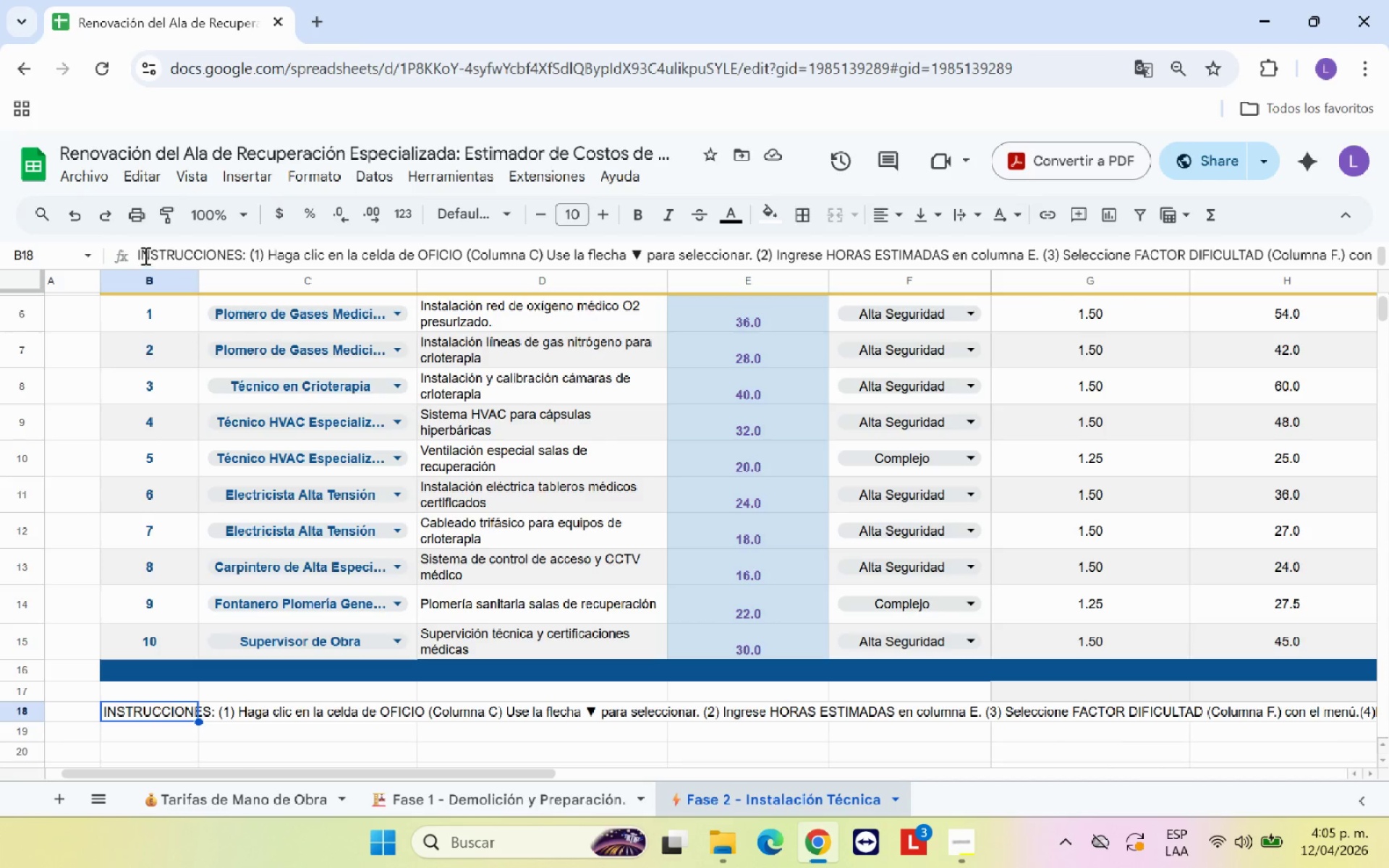 
left_click([143, 253])
 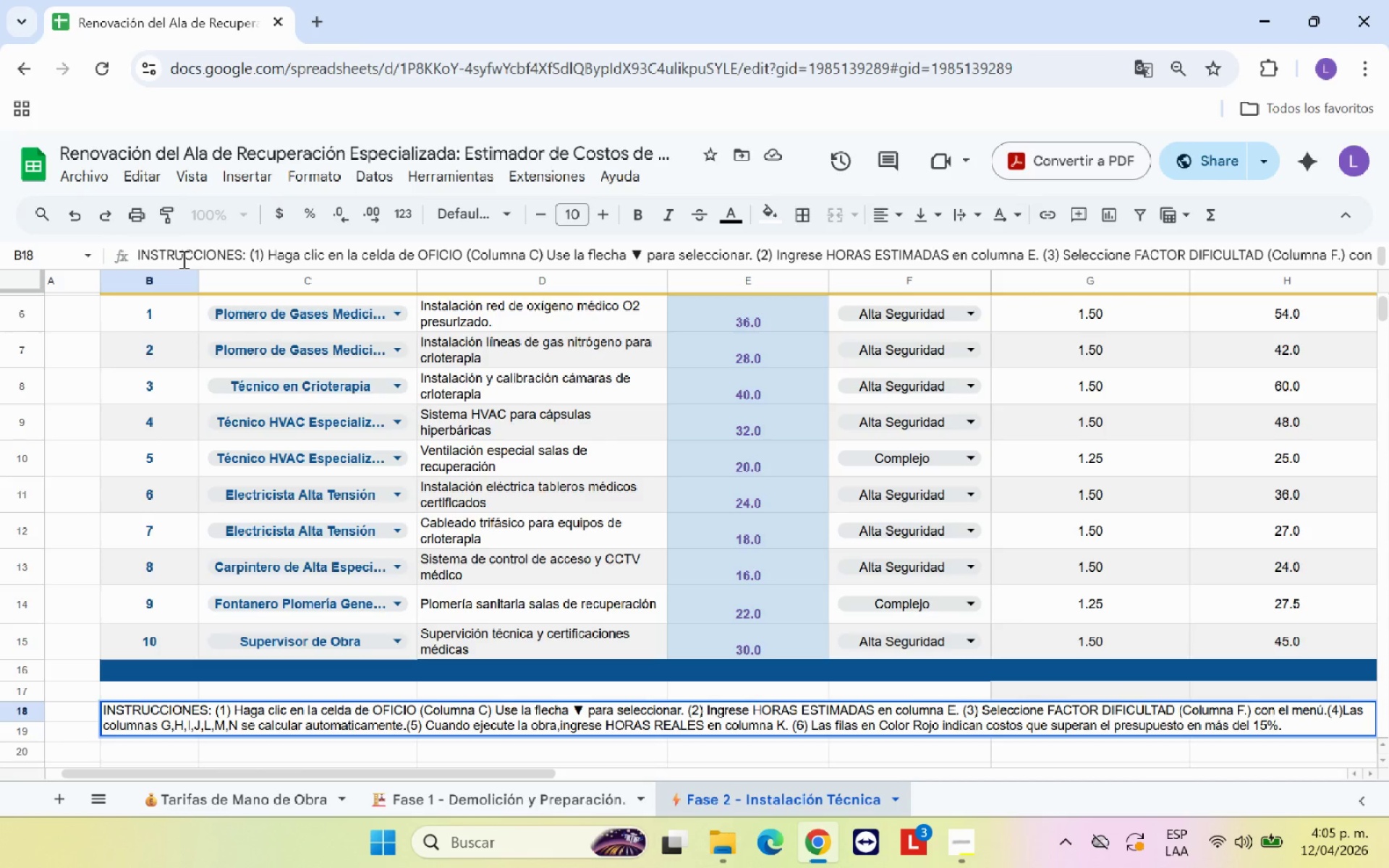 
key(ArrowLeft)
 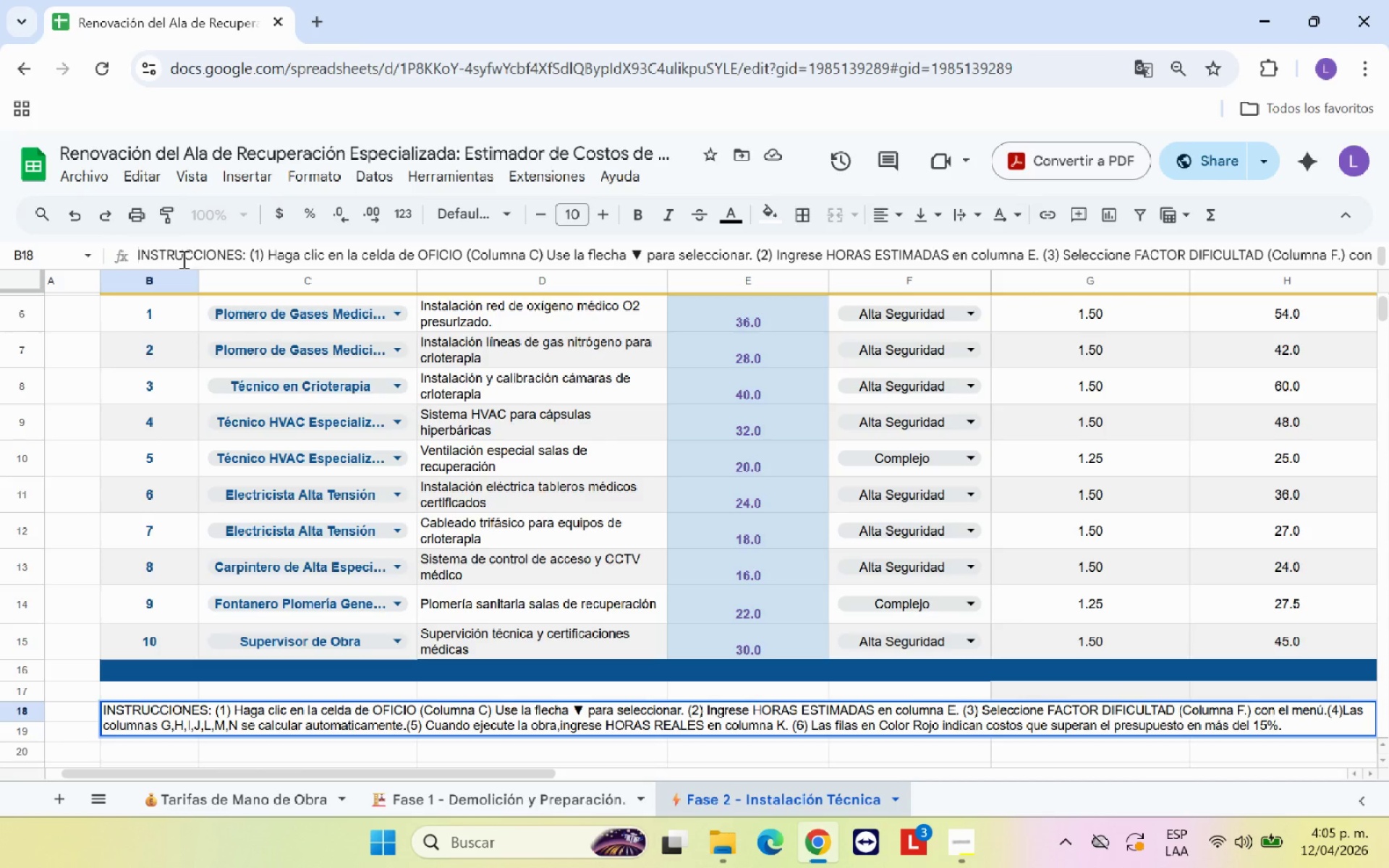 
key(Control+V)
 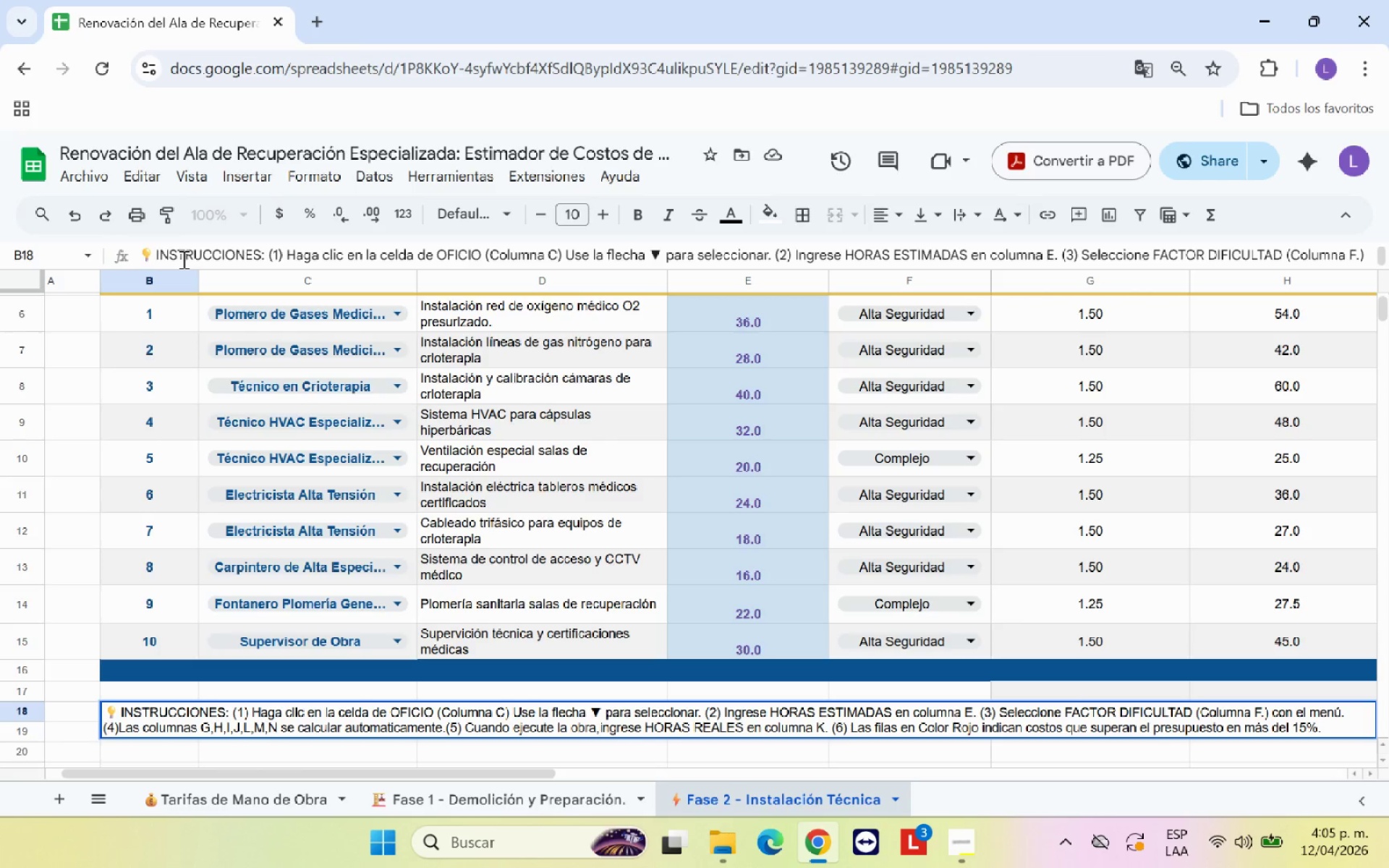 
key(Space)
 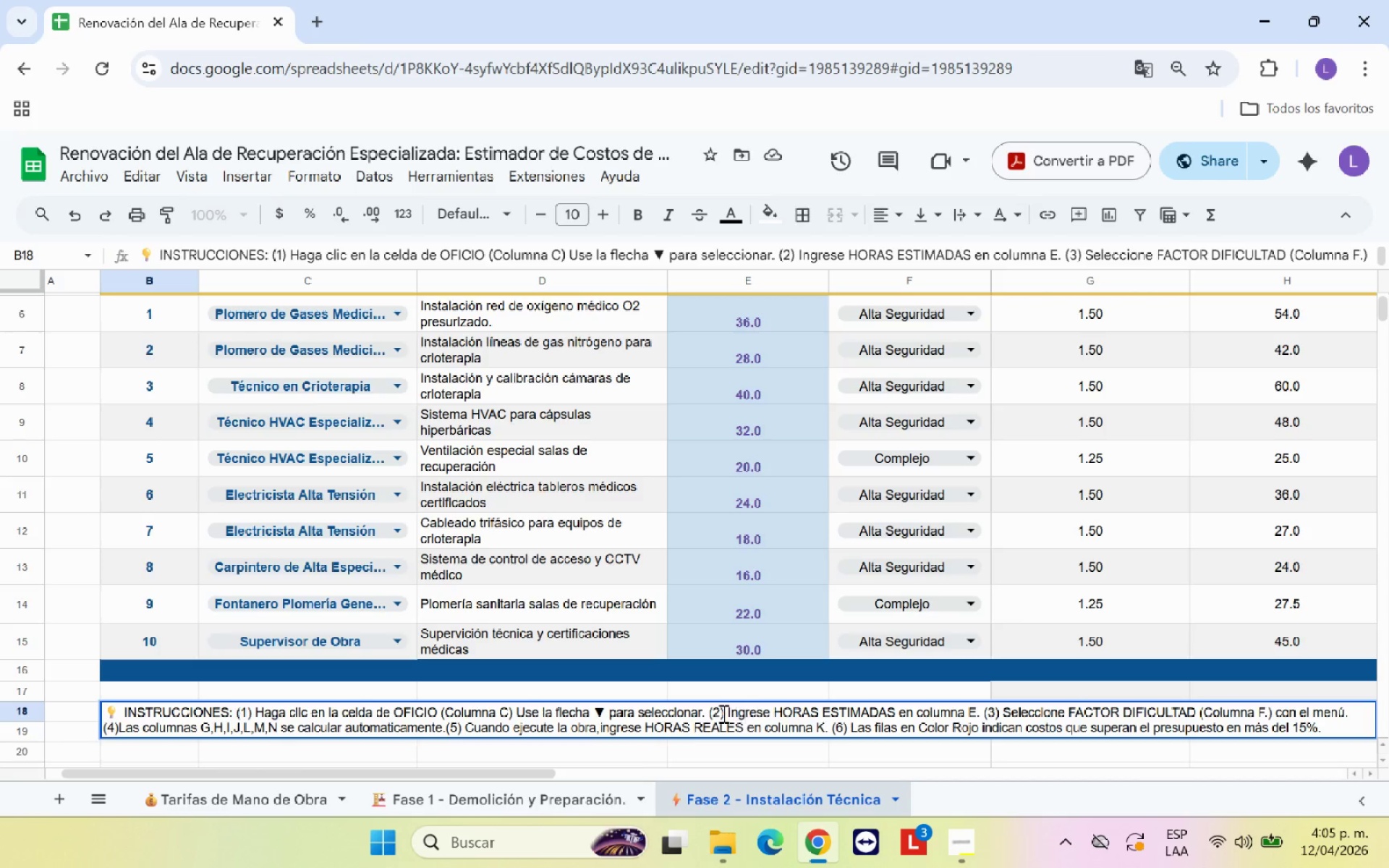 
left_click([817, 754])
 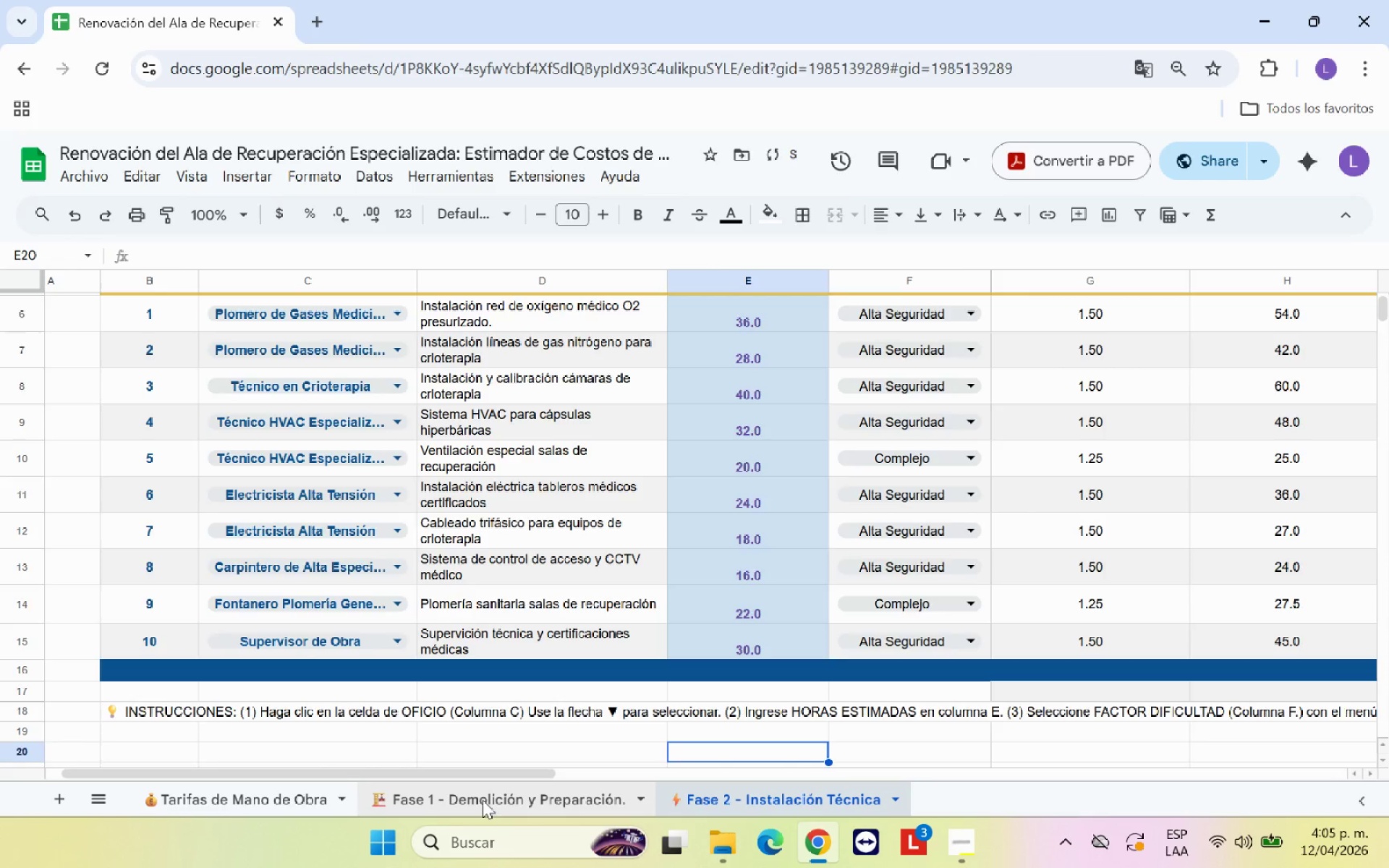 
left_click([483, 798])
 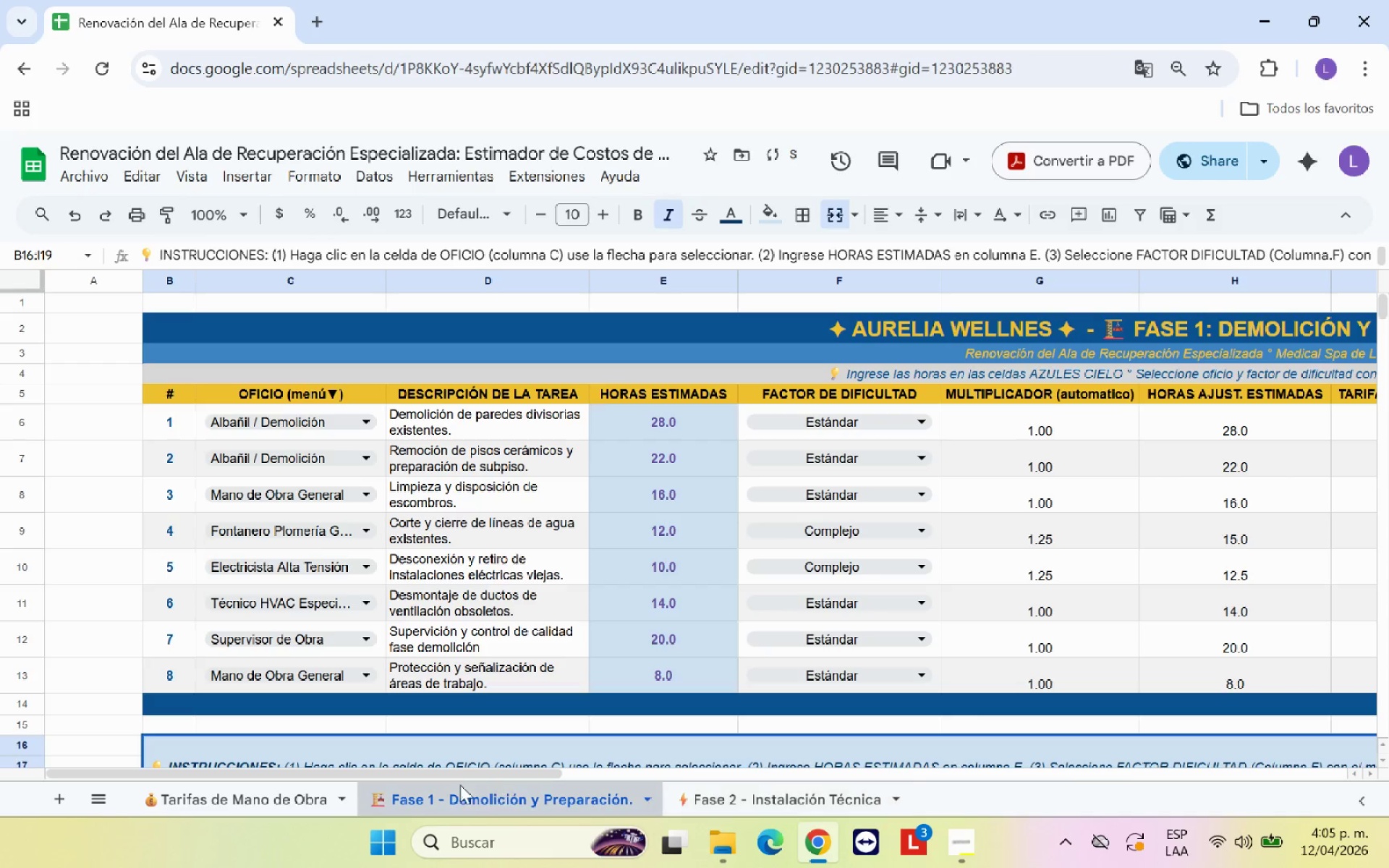 
left_click_drag(start_coordinate=[462, 777], to_coordinate=[621, 774])
 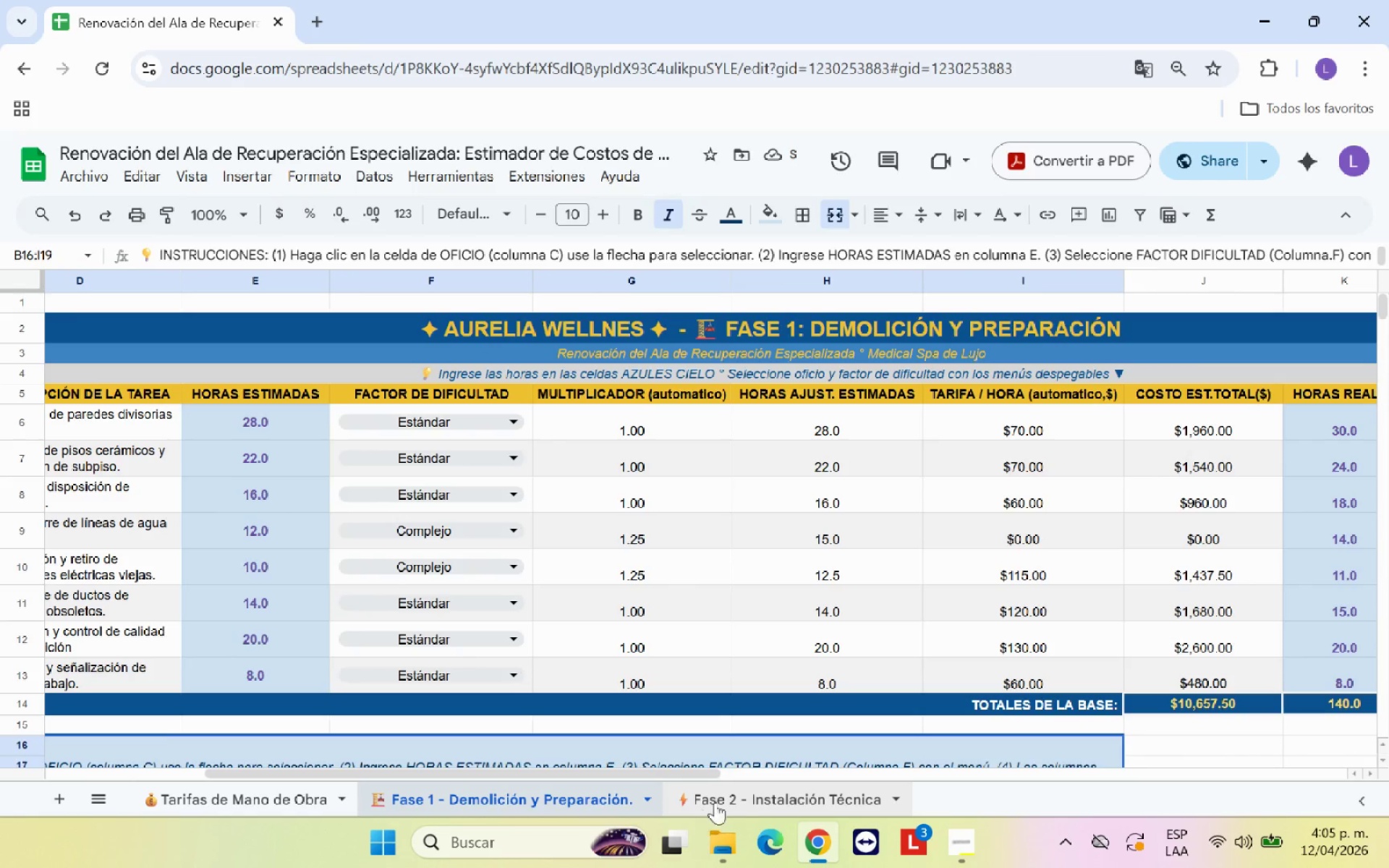 
left_click([715, 801])
 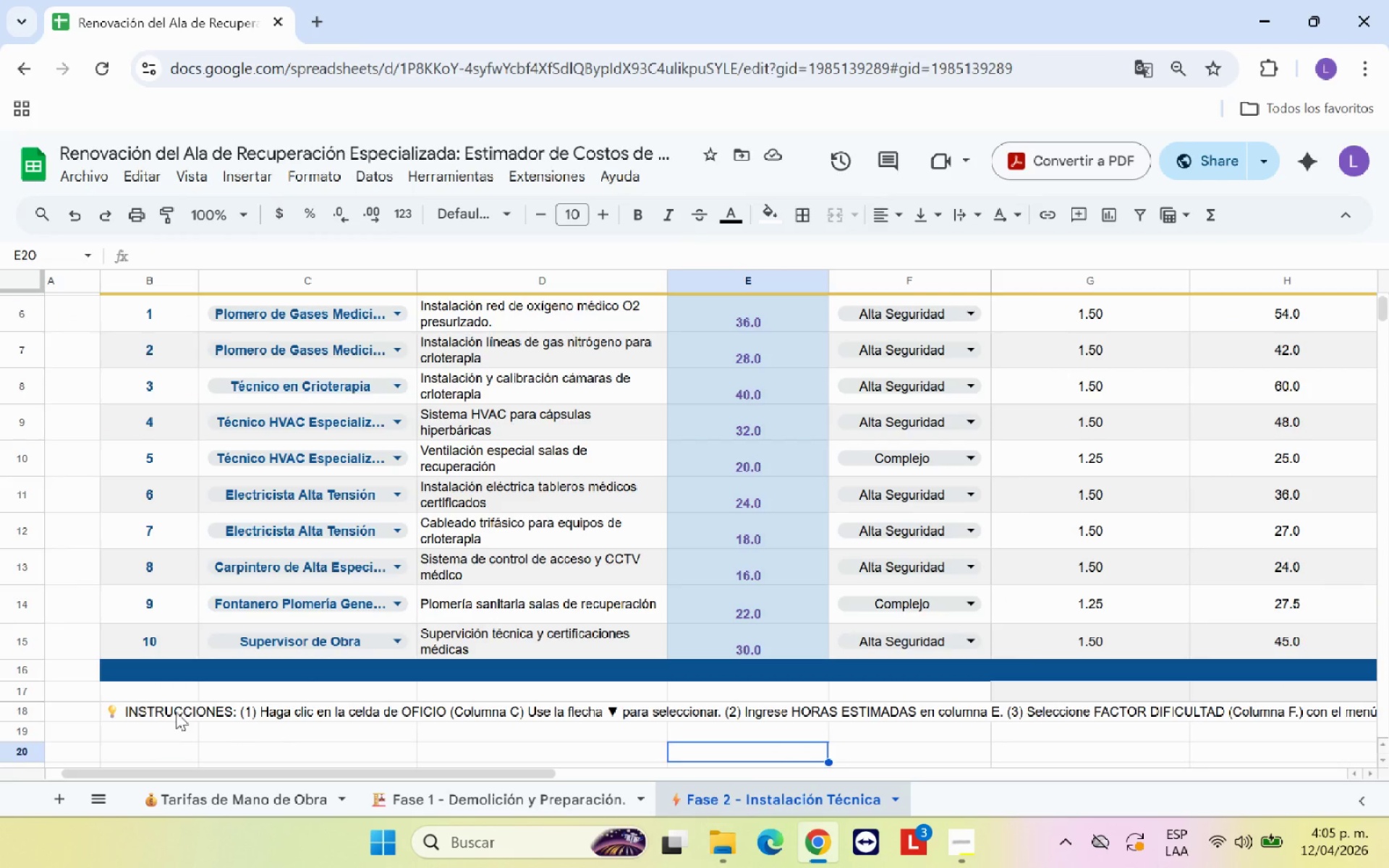 
left_click_drag(start_coordinate=[163, 710], to_coordinate=[1191, 733])
 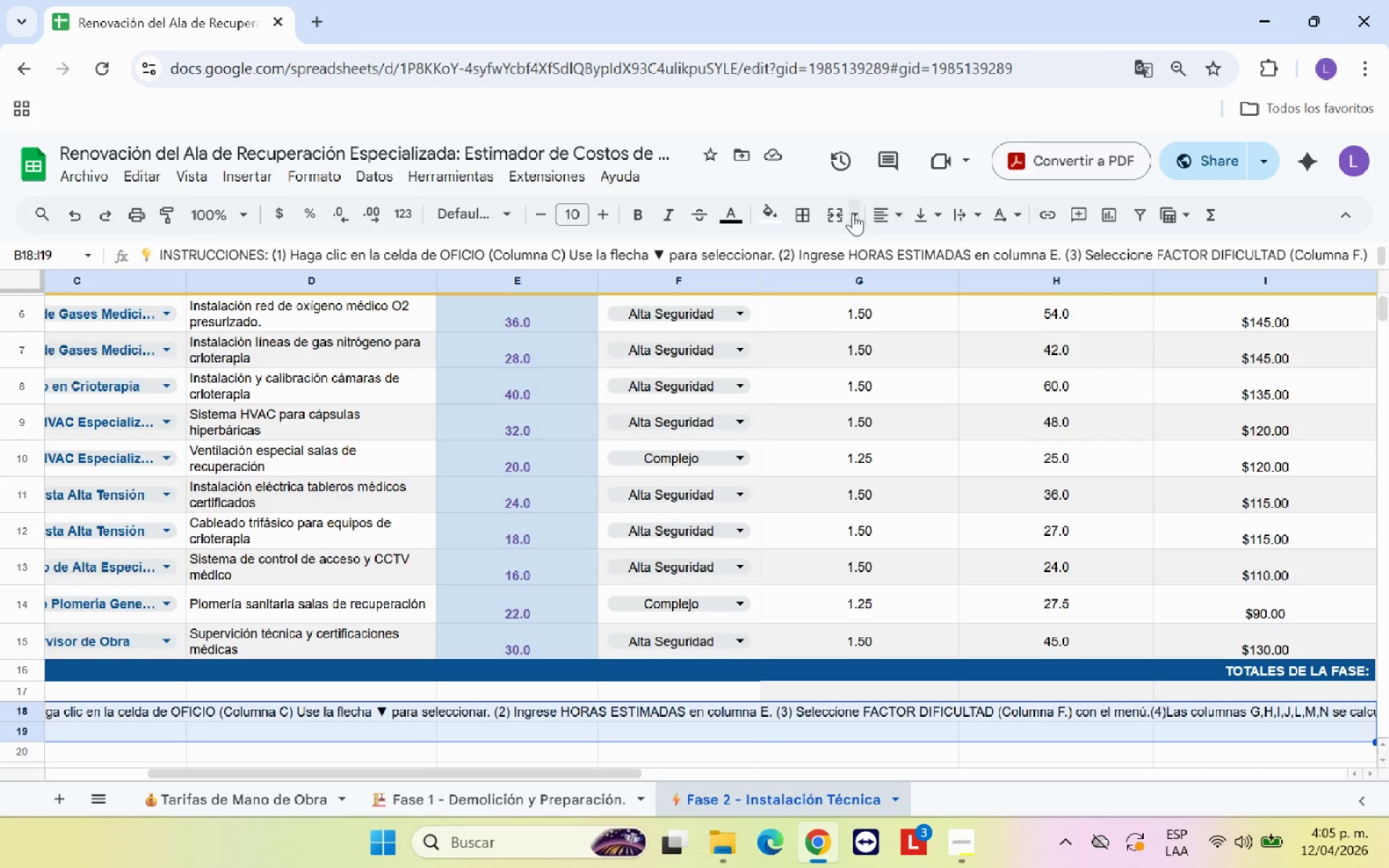 
left_click([833, 213])
 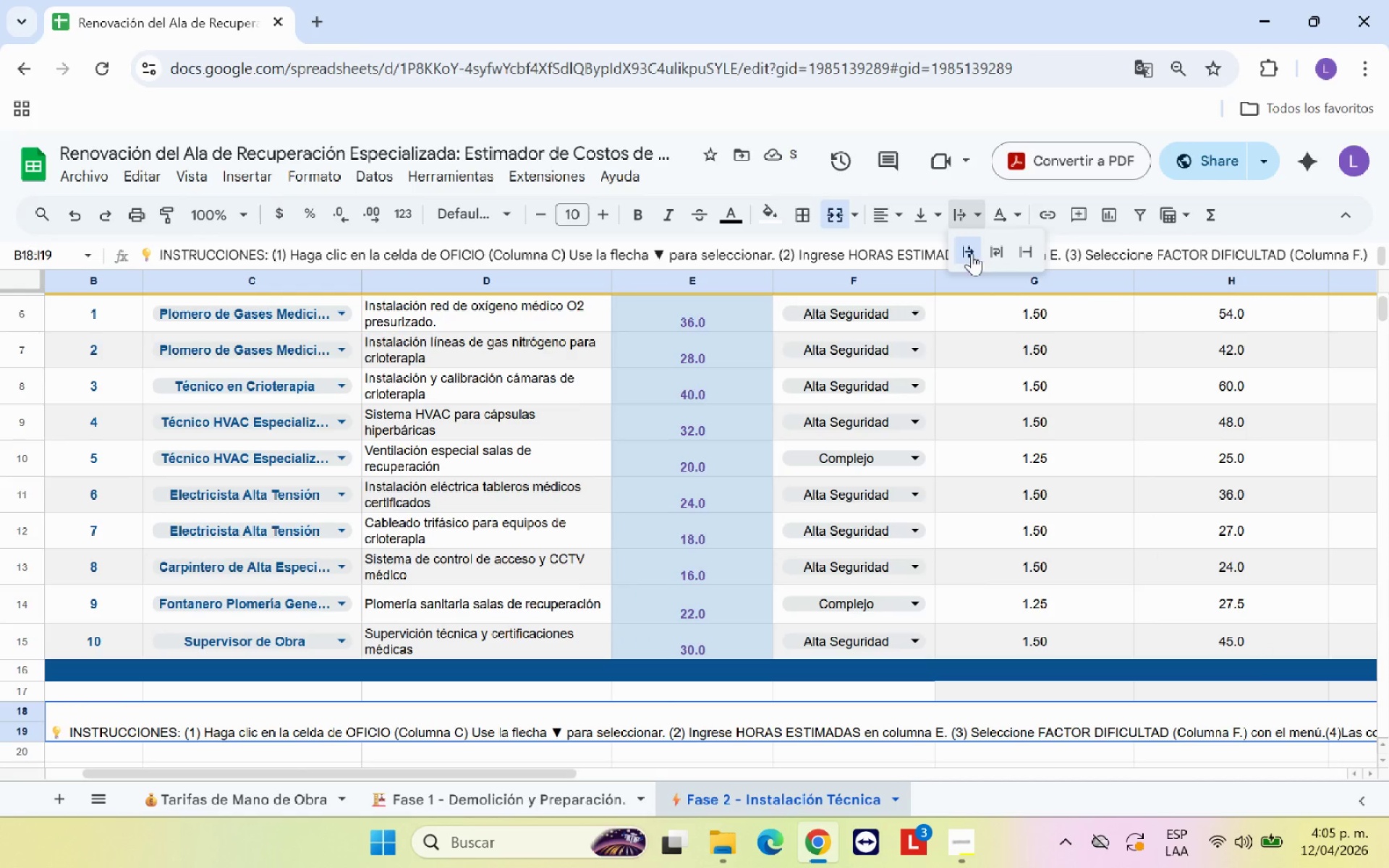 
left_click([990, 261])
 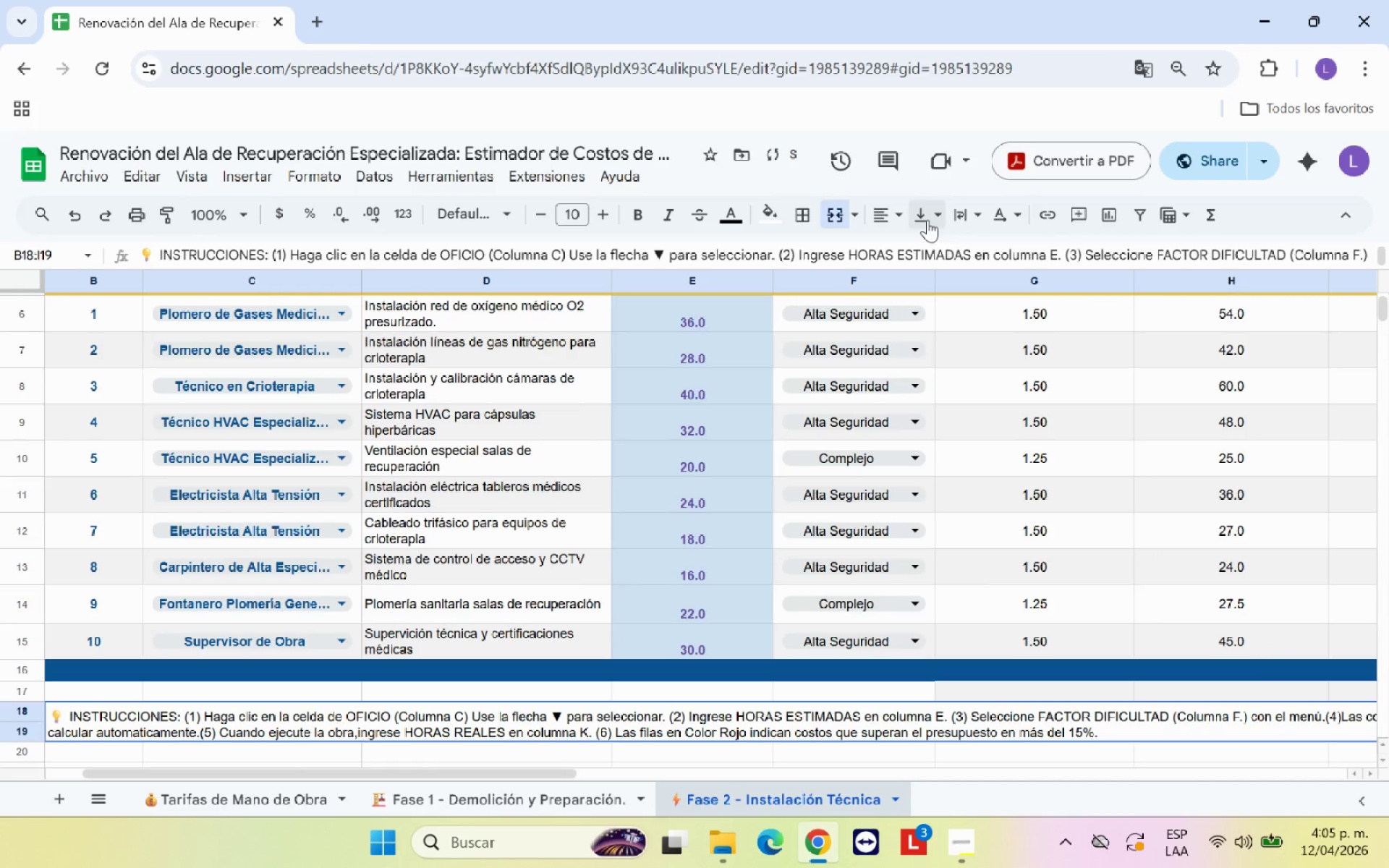 
left_click([924, 216])
 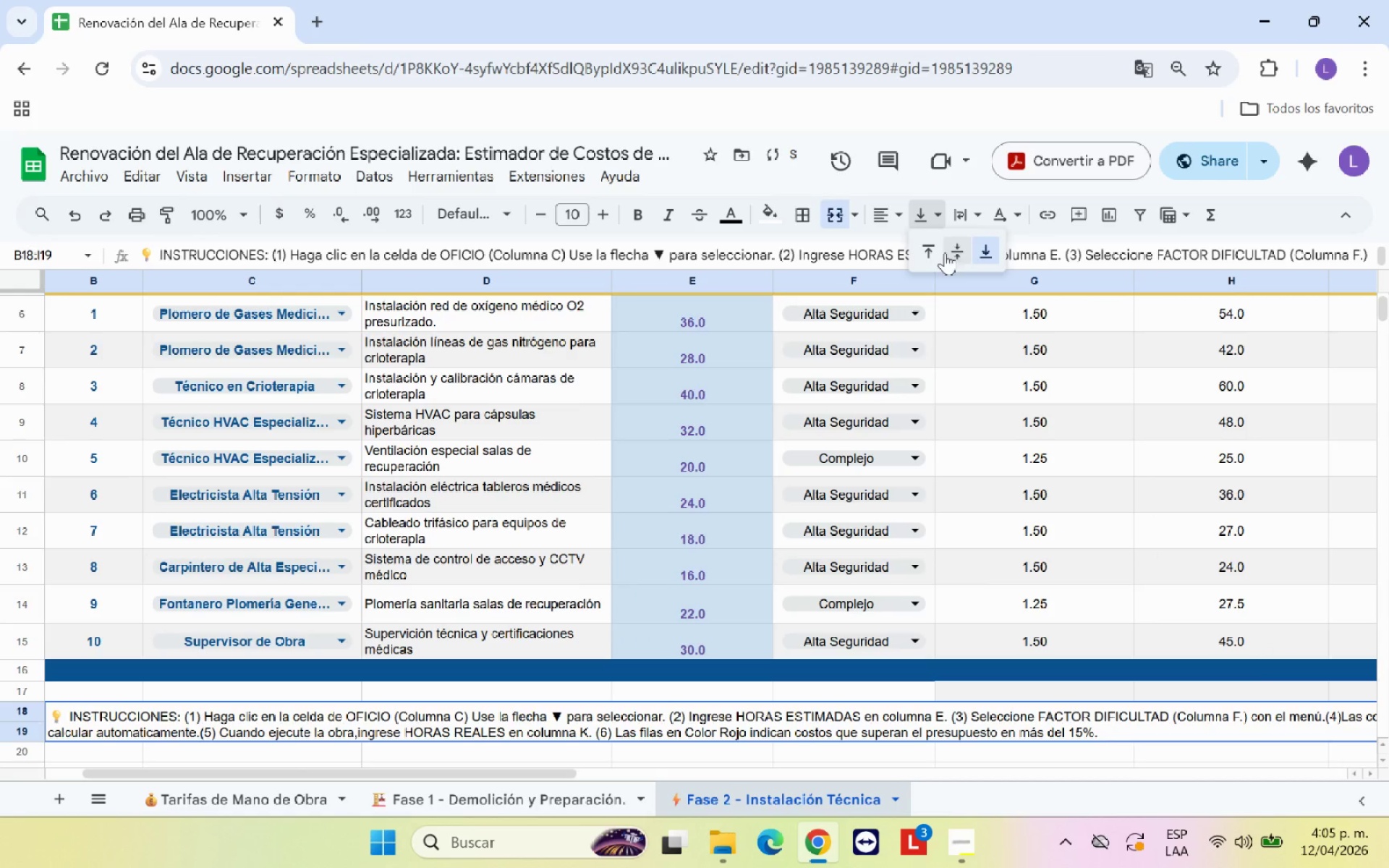 
left_click([949, 252])
 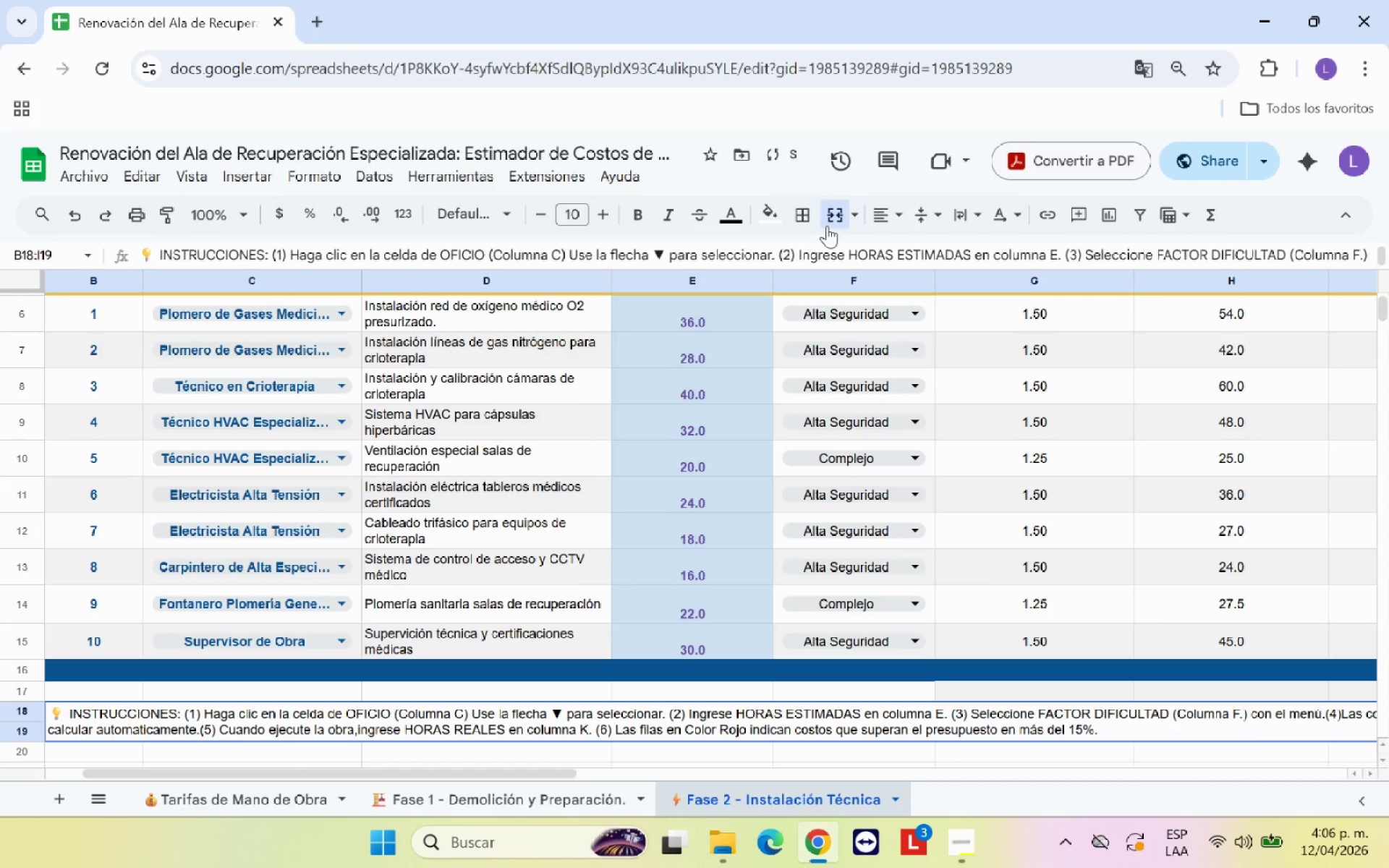 
left_click([808, 216])
 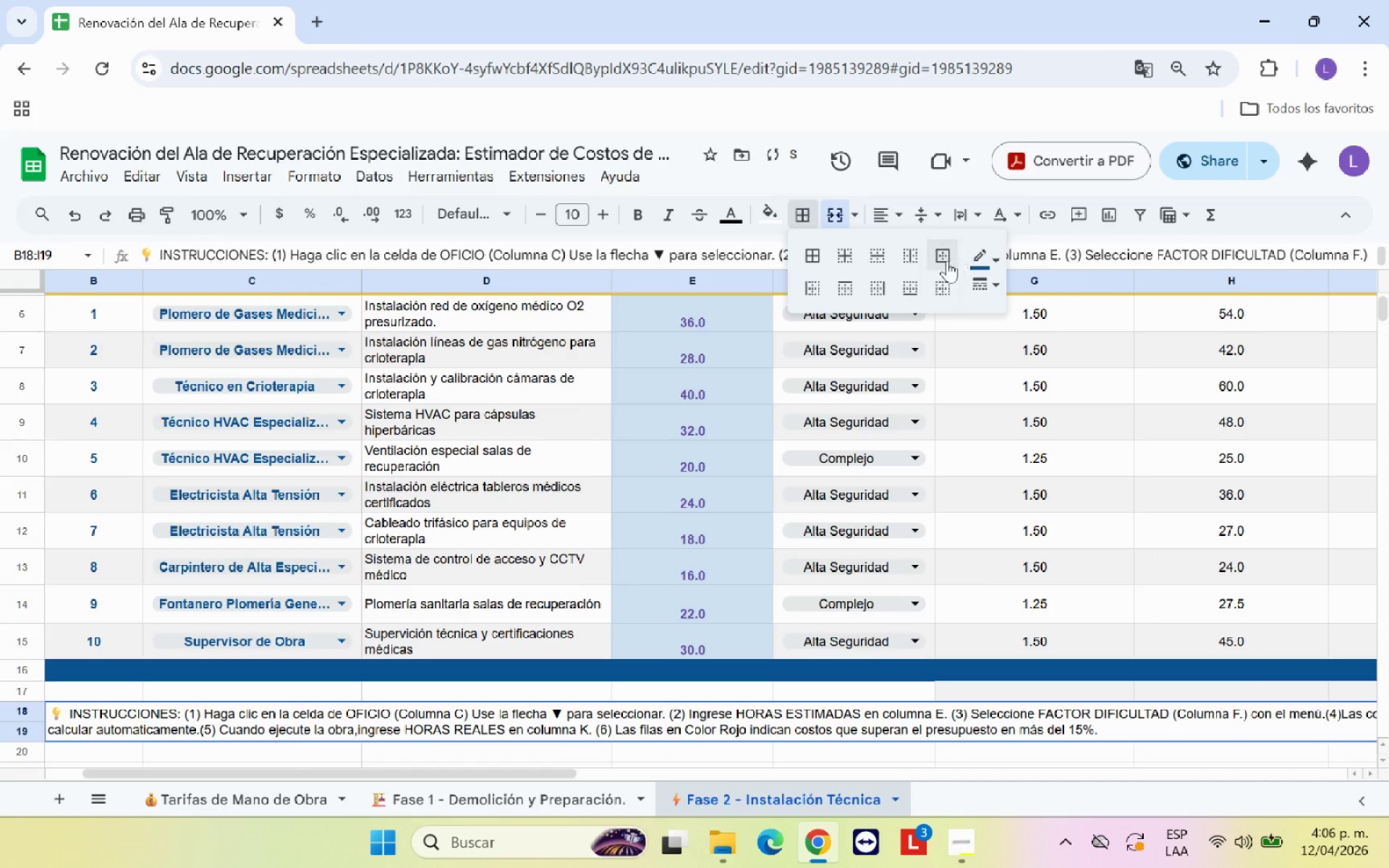 
left_click([943, 258])
 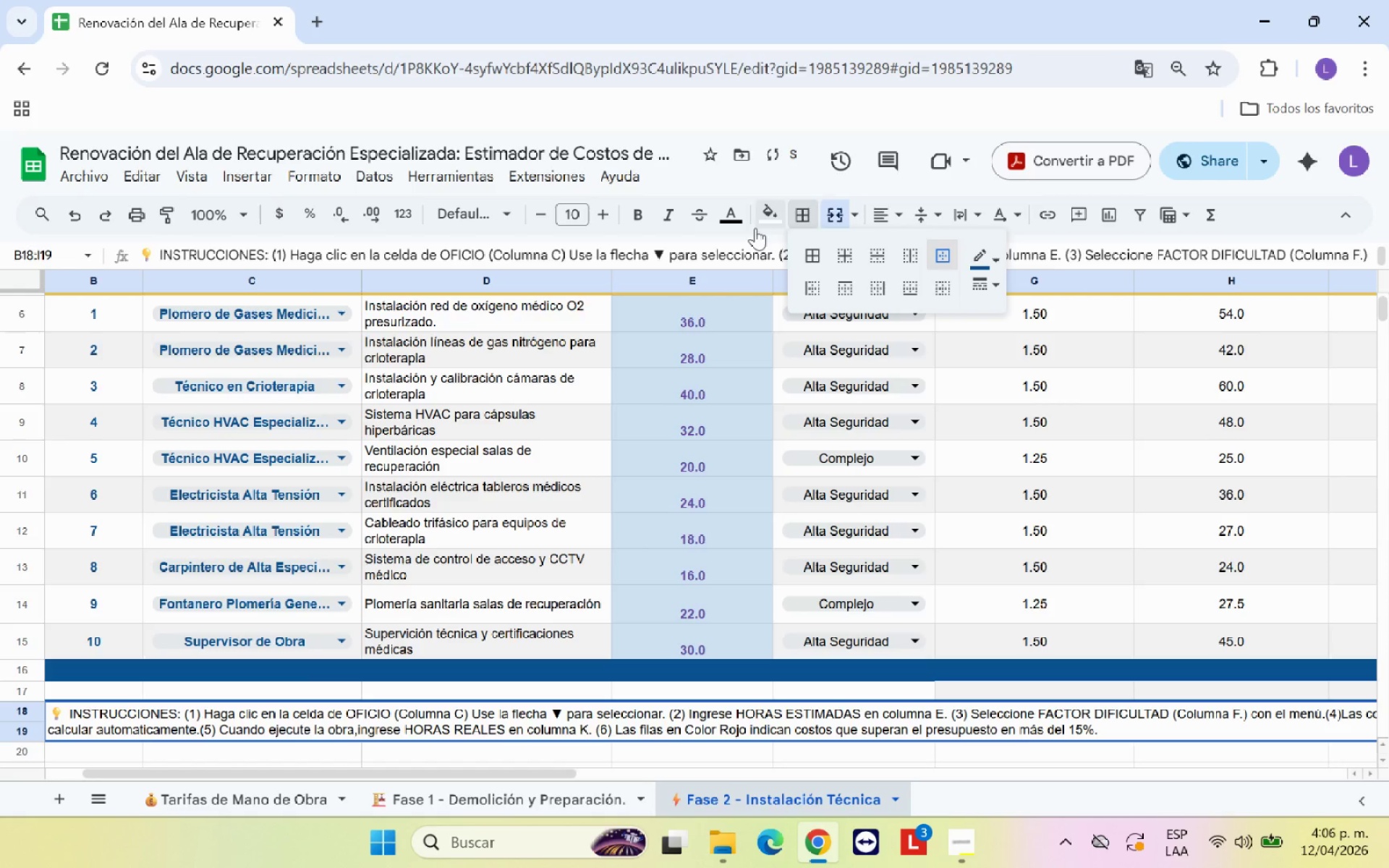 
left_click([767, 221])
 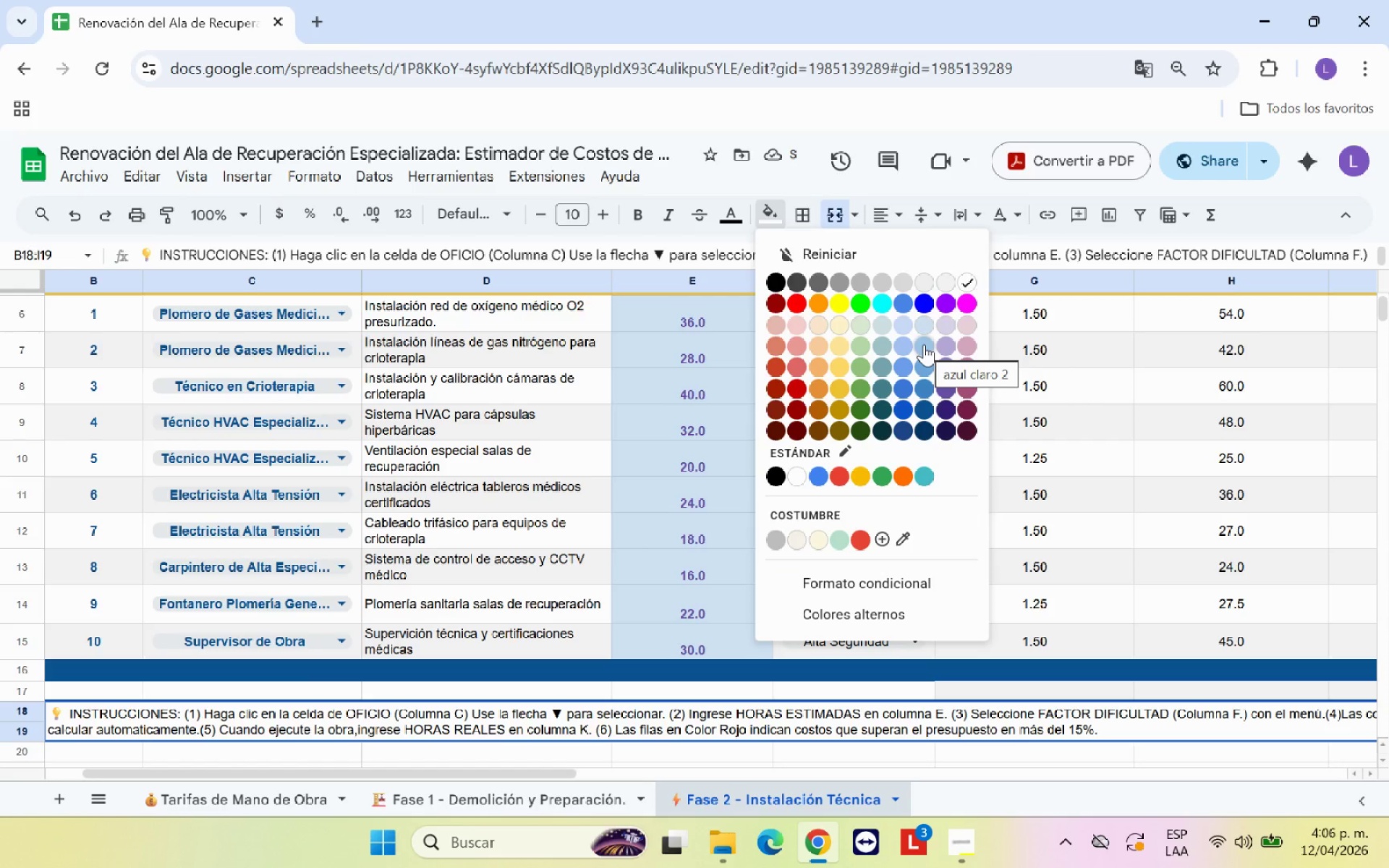 
left_click([924, 344])
 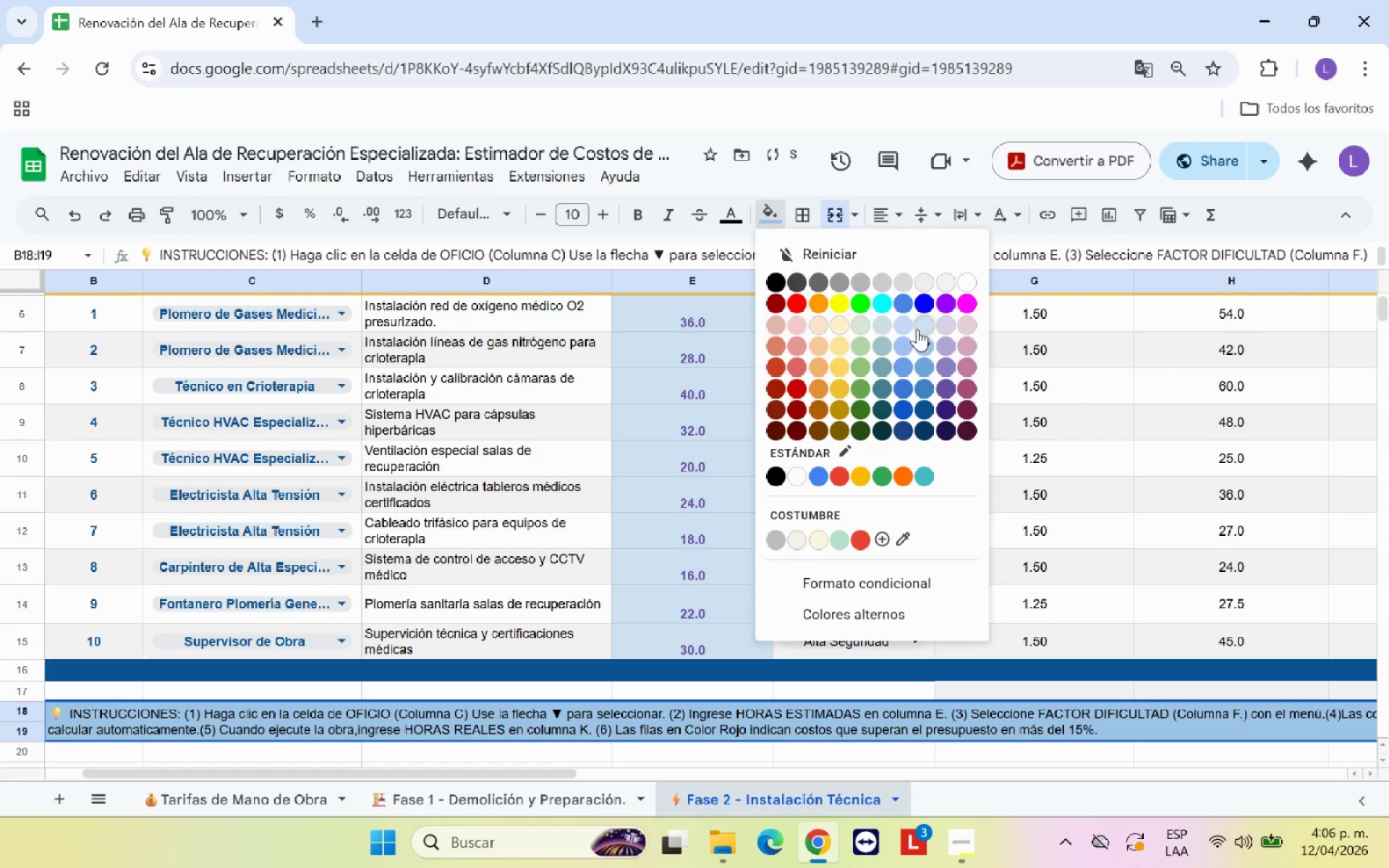 
left_click([929, 327])
 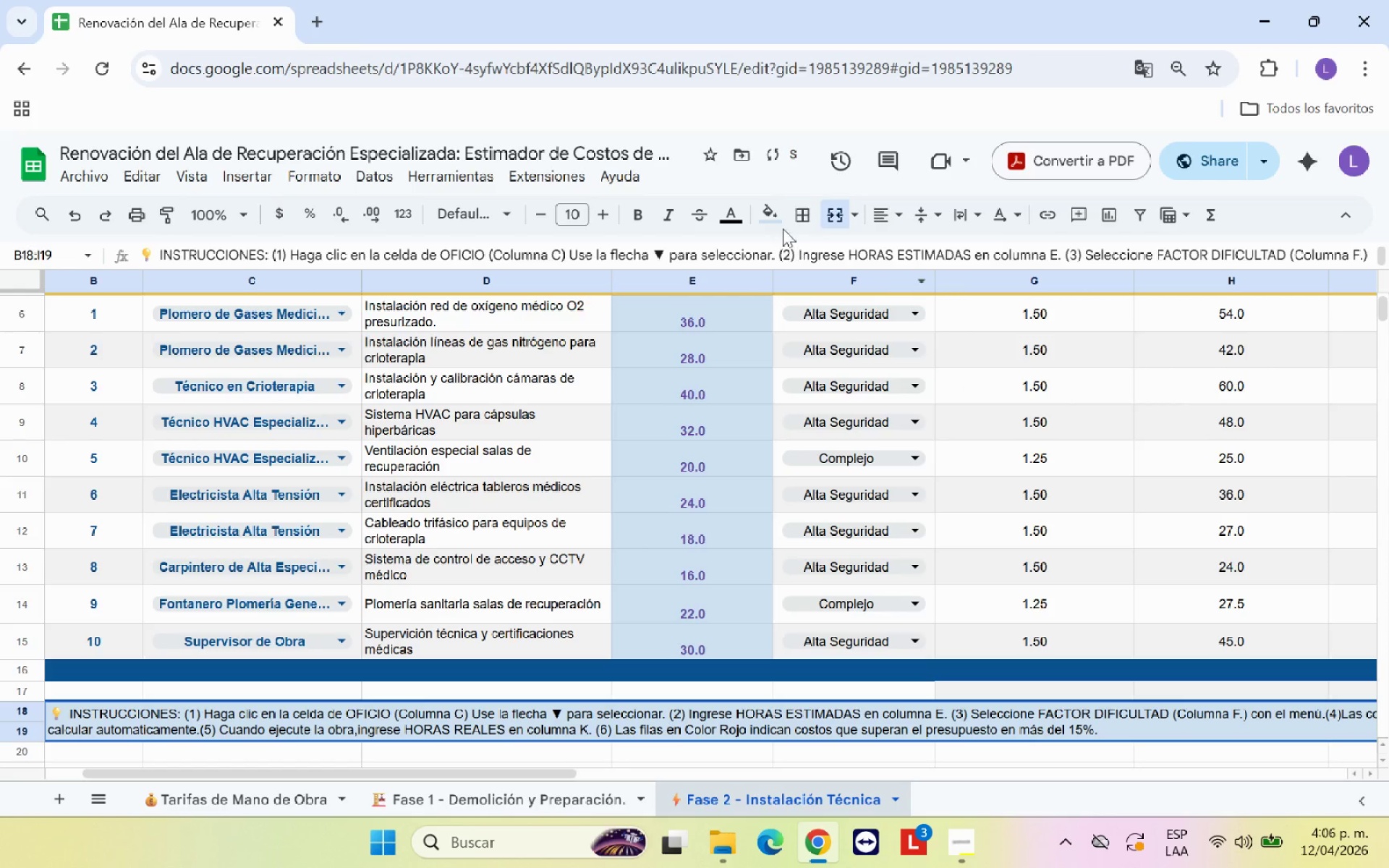 
left_click([744, 220])
 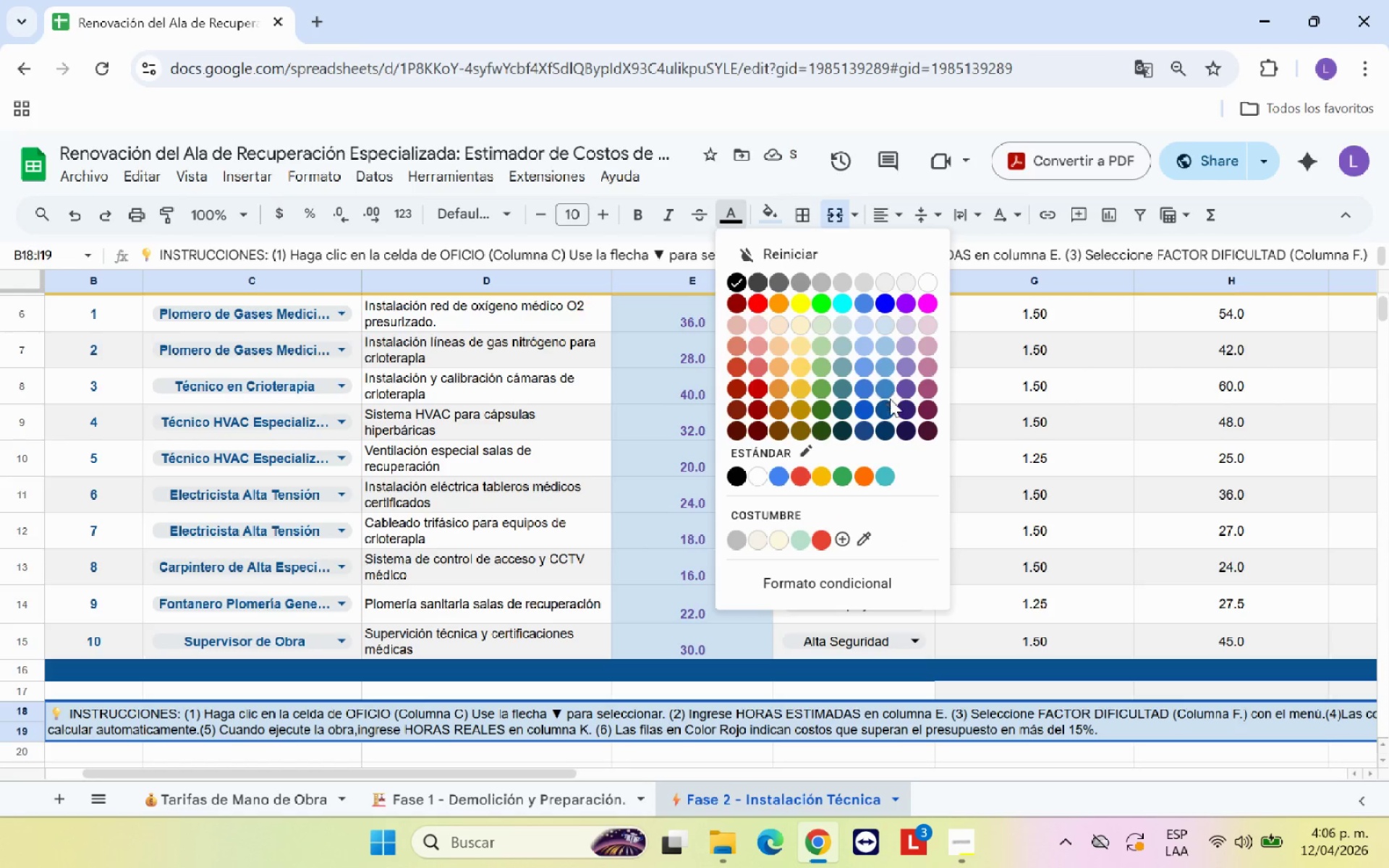 
left_click([884, 408])
 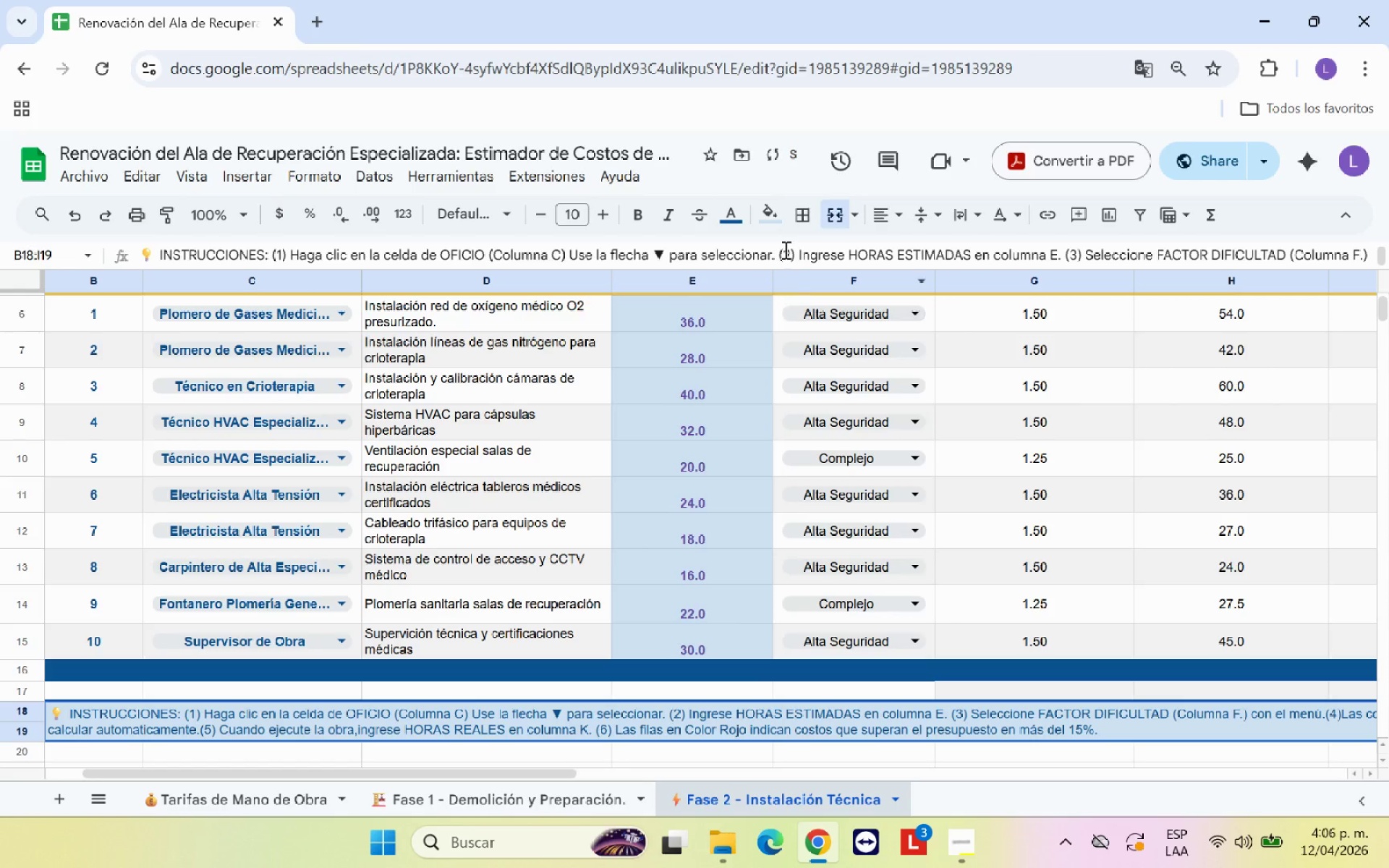 
left_click([729, 216])
 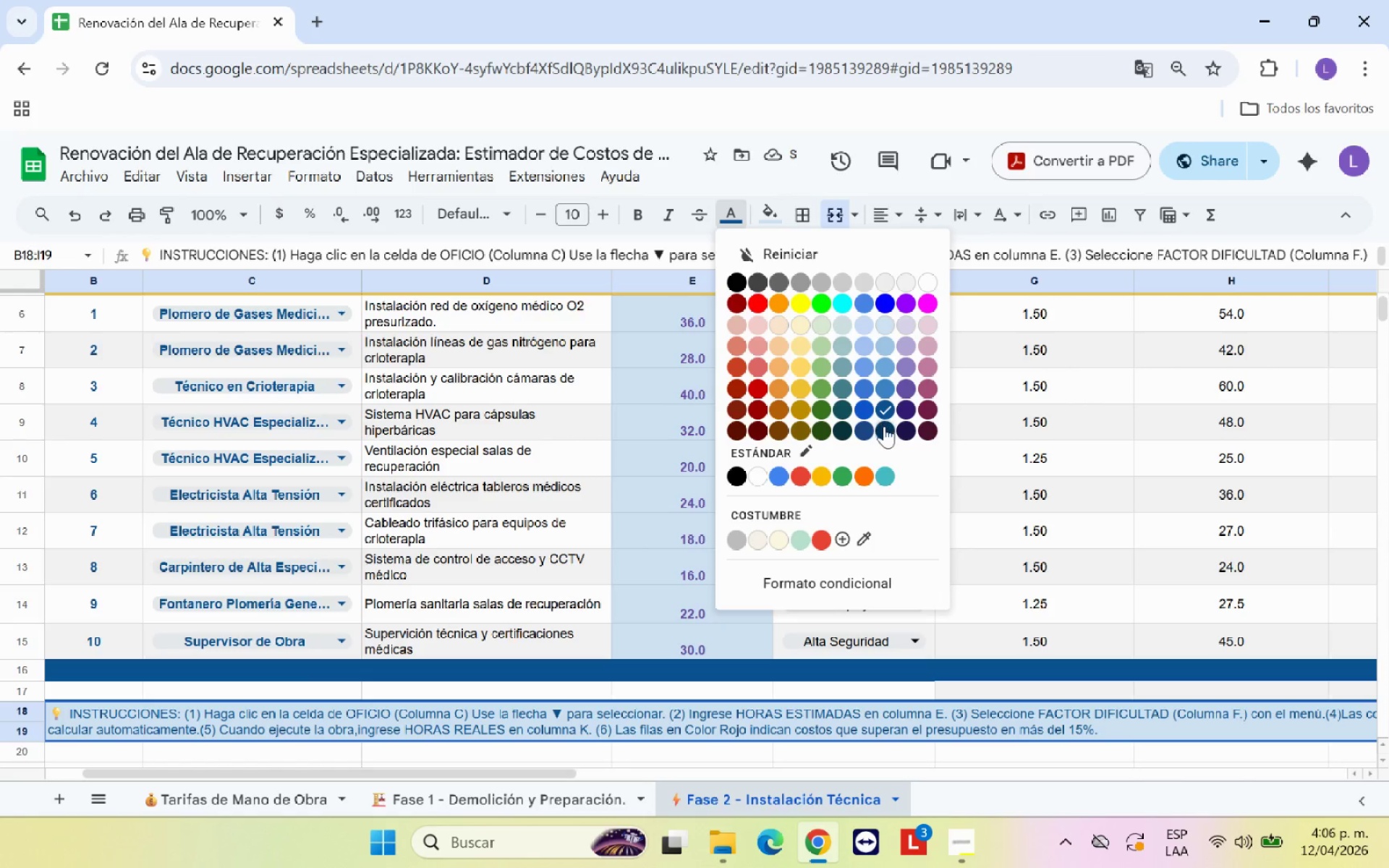 
left_click([887, 432])
 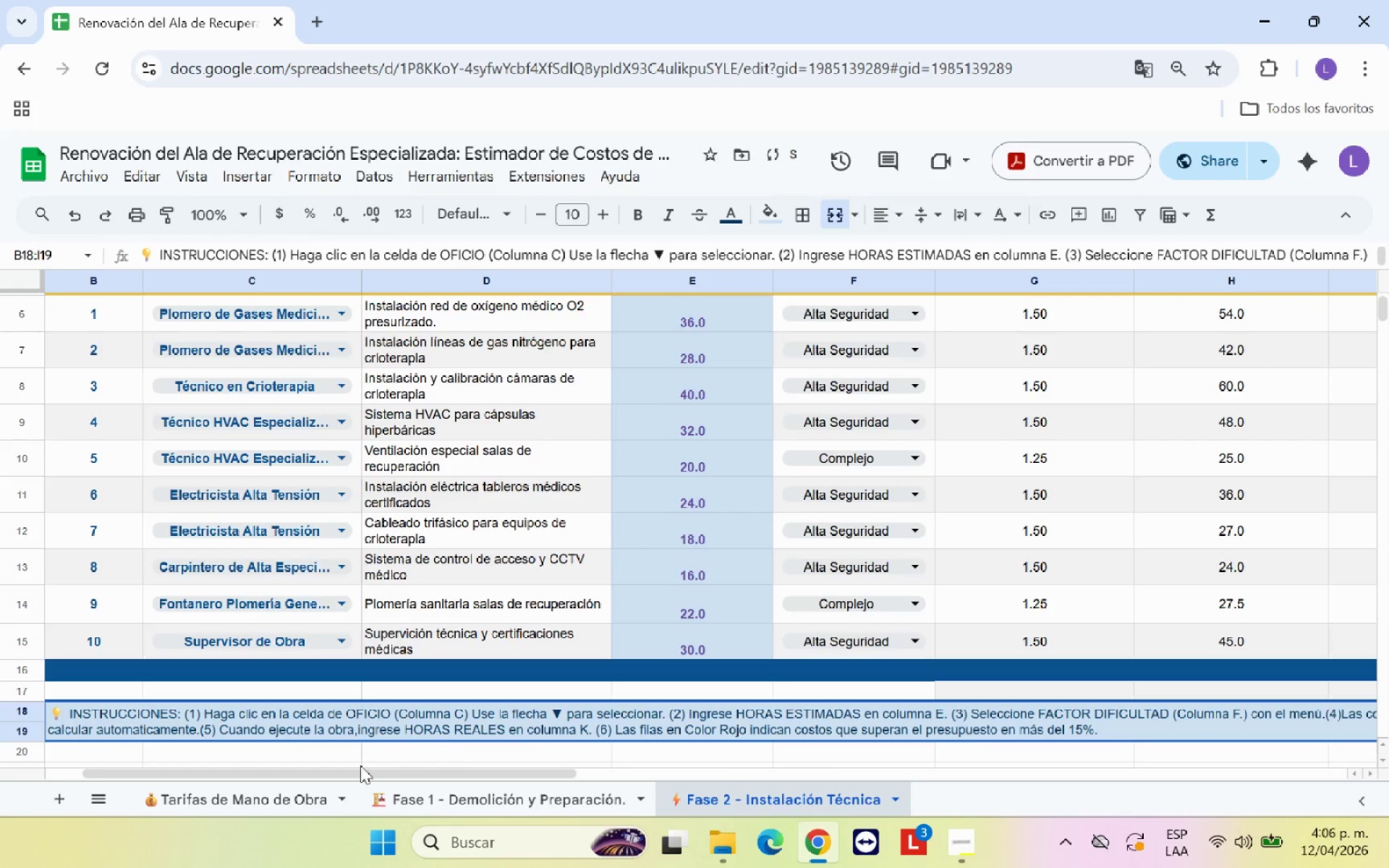 
left_click([464, 805])
 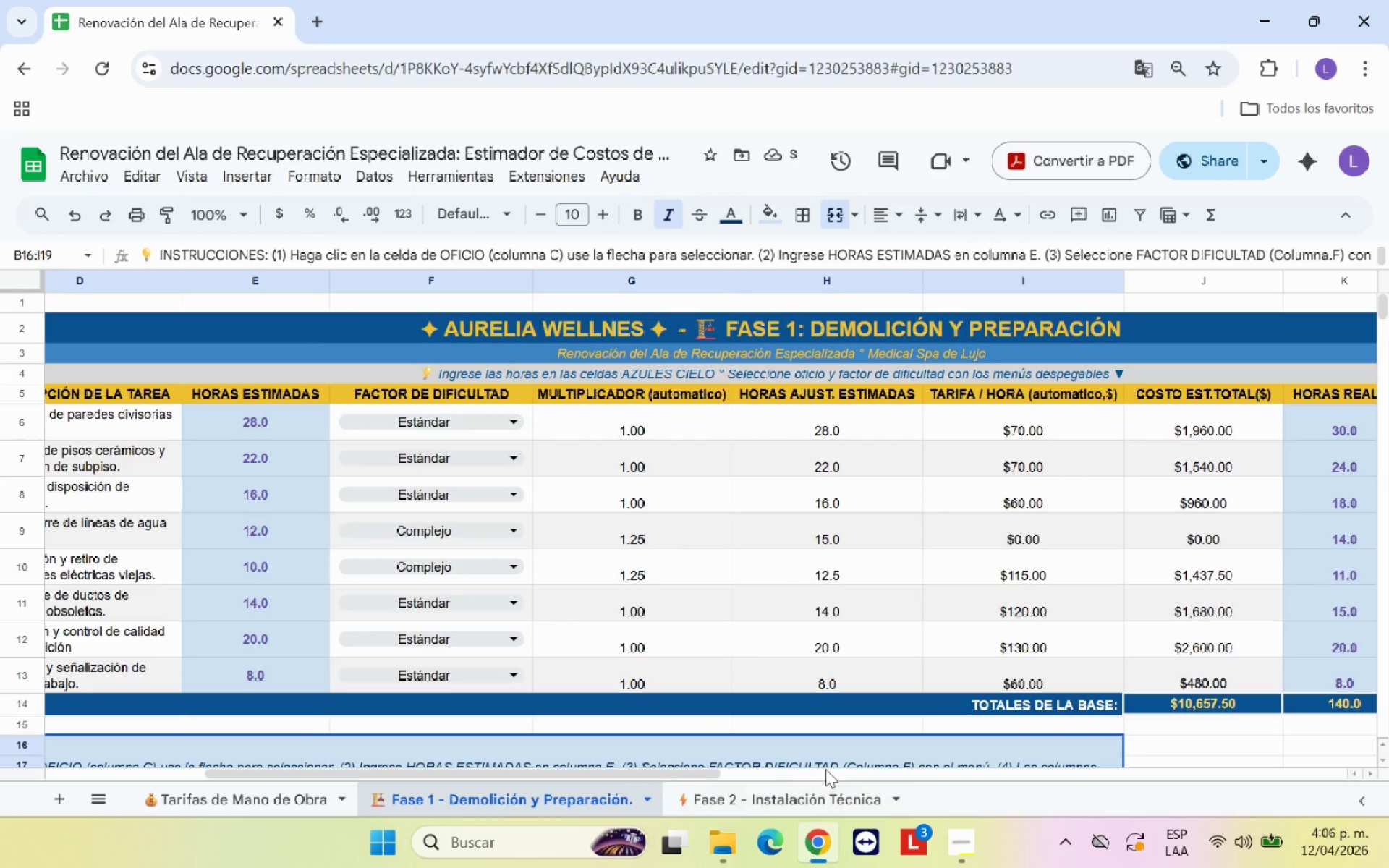 
left_click([853, 745])
 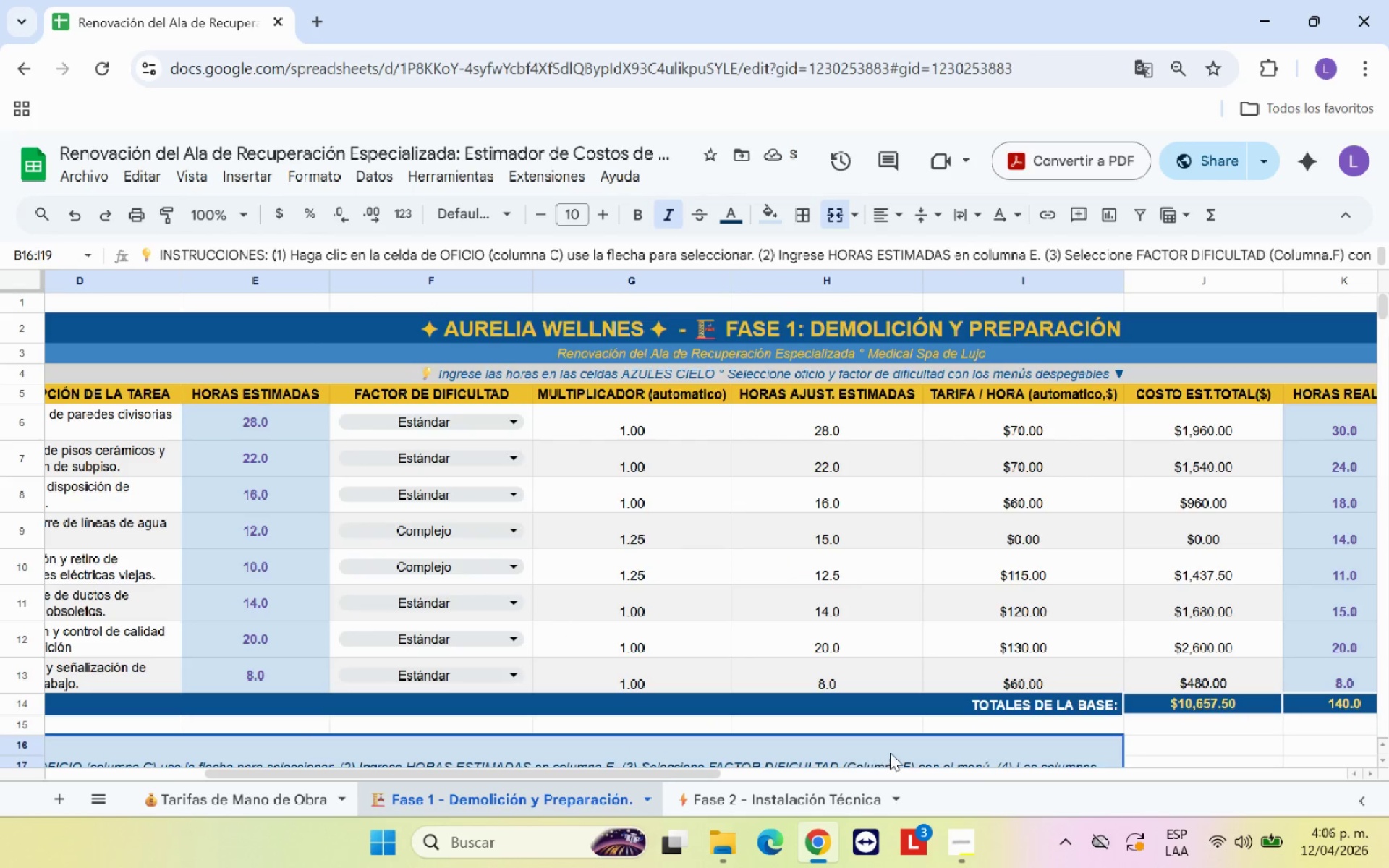 
scroll: coordinate [891, 749], scroll_direction: down, amount: 1.0
 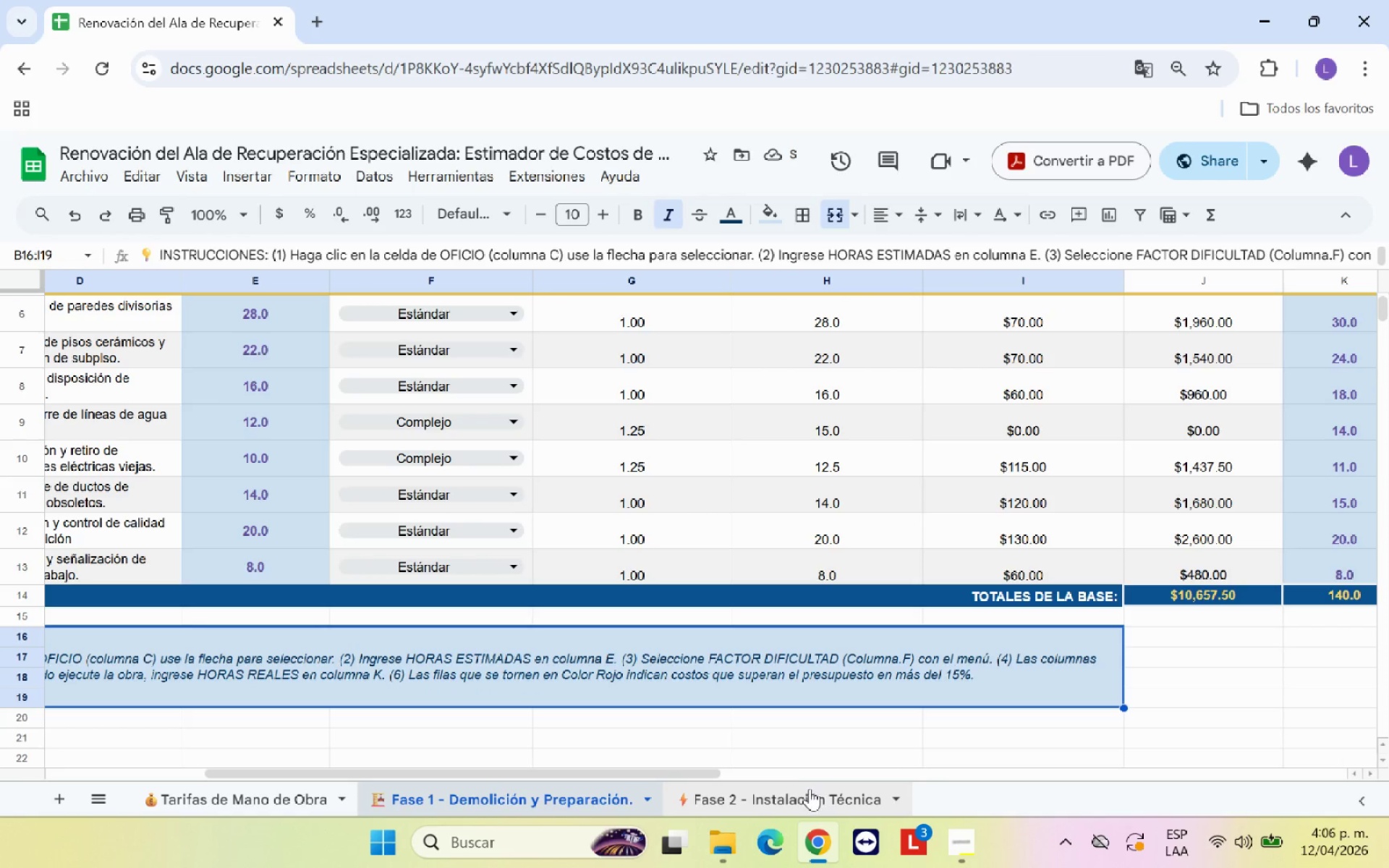 
left_click([805, 791])
 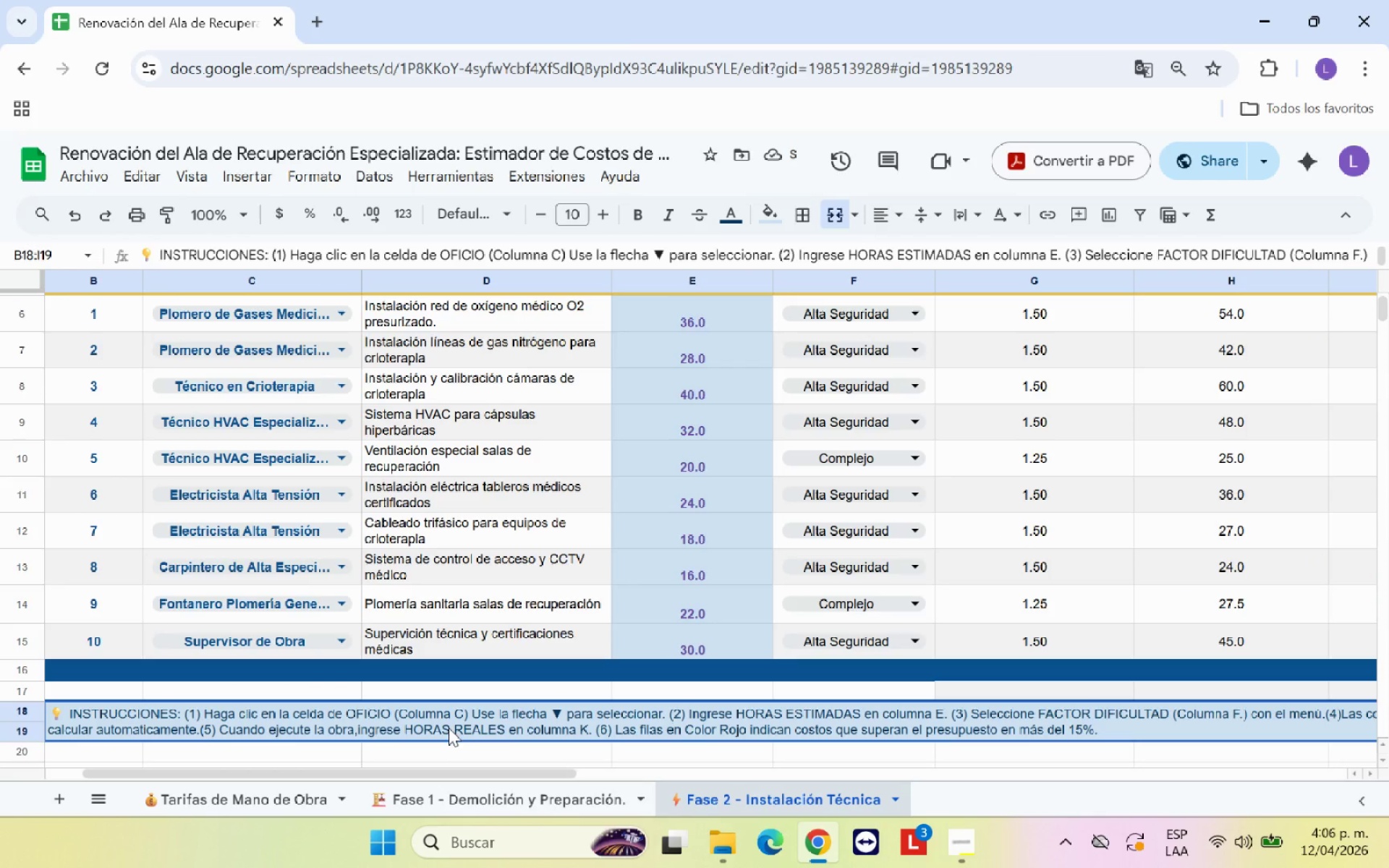 
left_click([442, 733])
 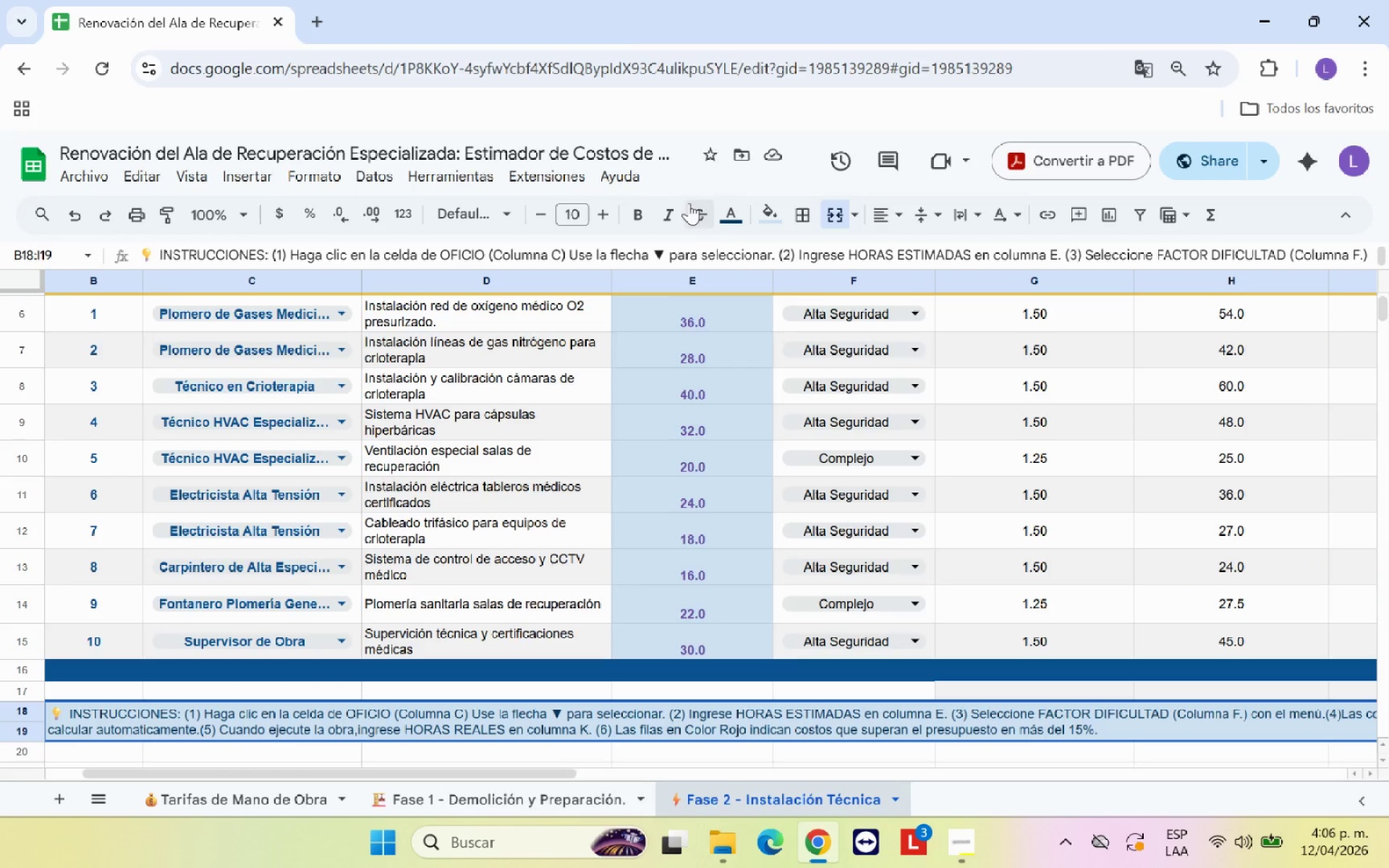 
left_click([671, 217])
 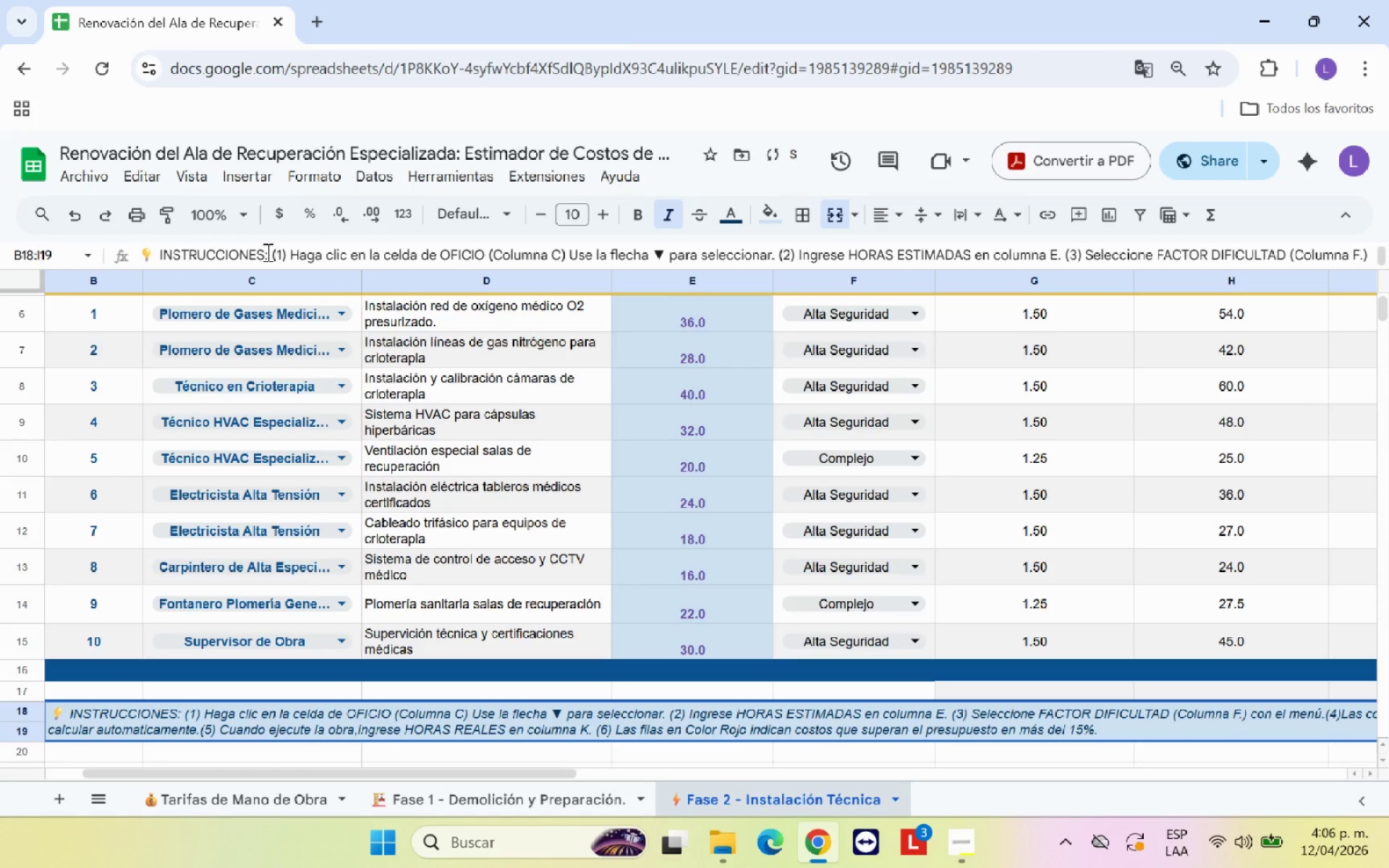 
left_click_drag(start_coordinate=[268, 252], to_coordinate=[157, 252])
 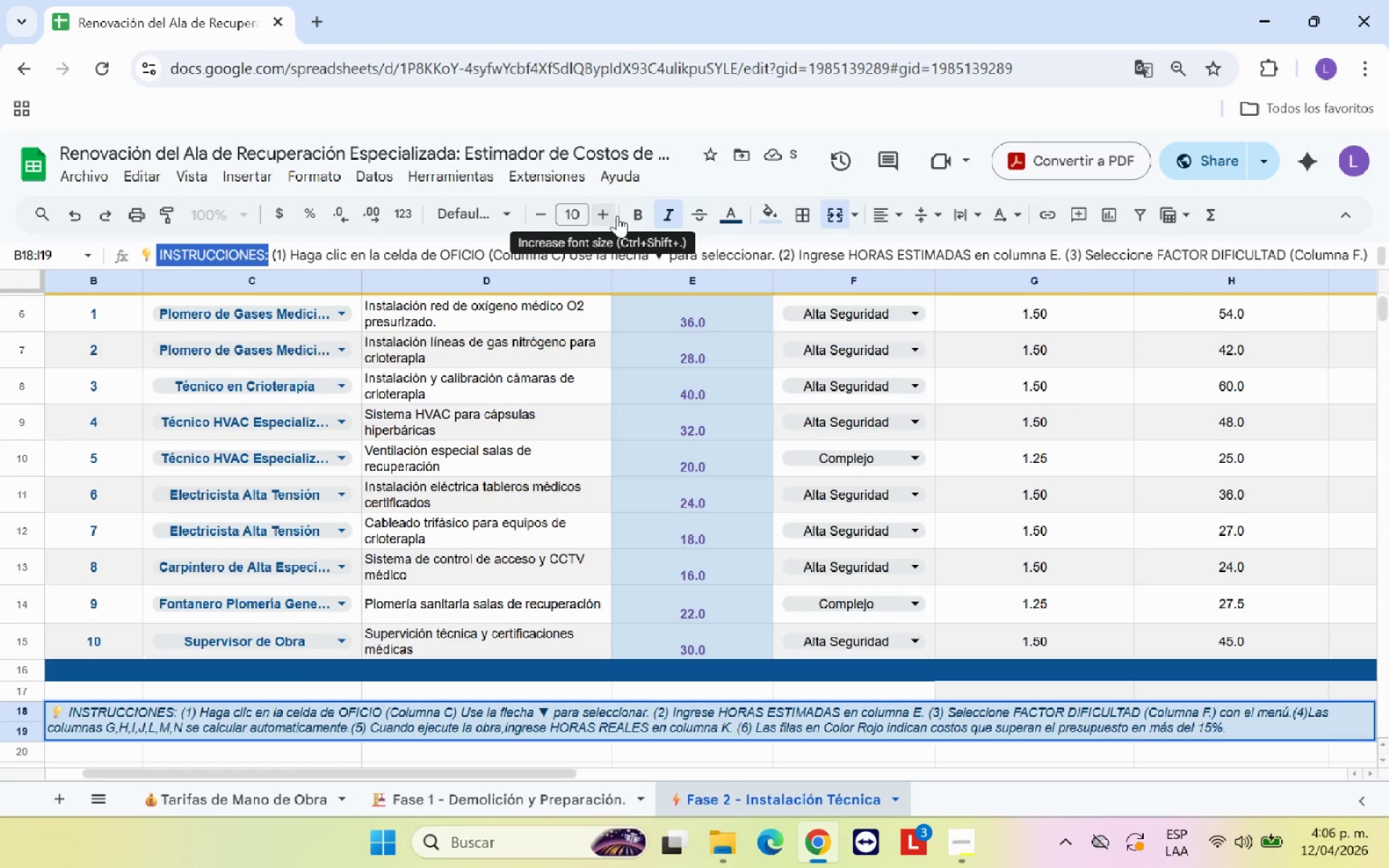 
left_click([631, 216])
 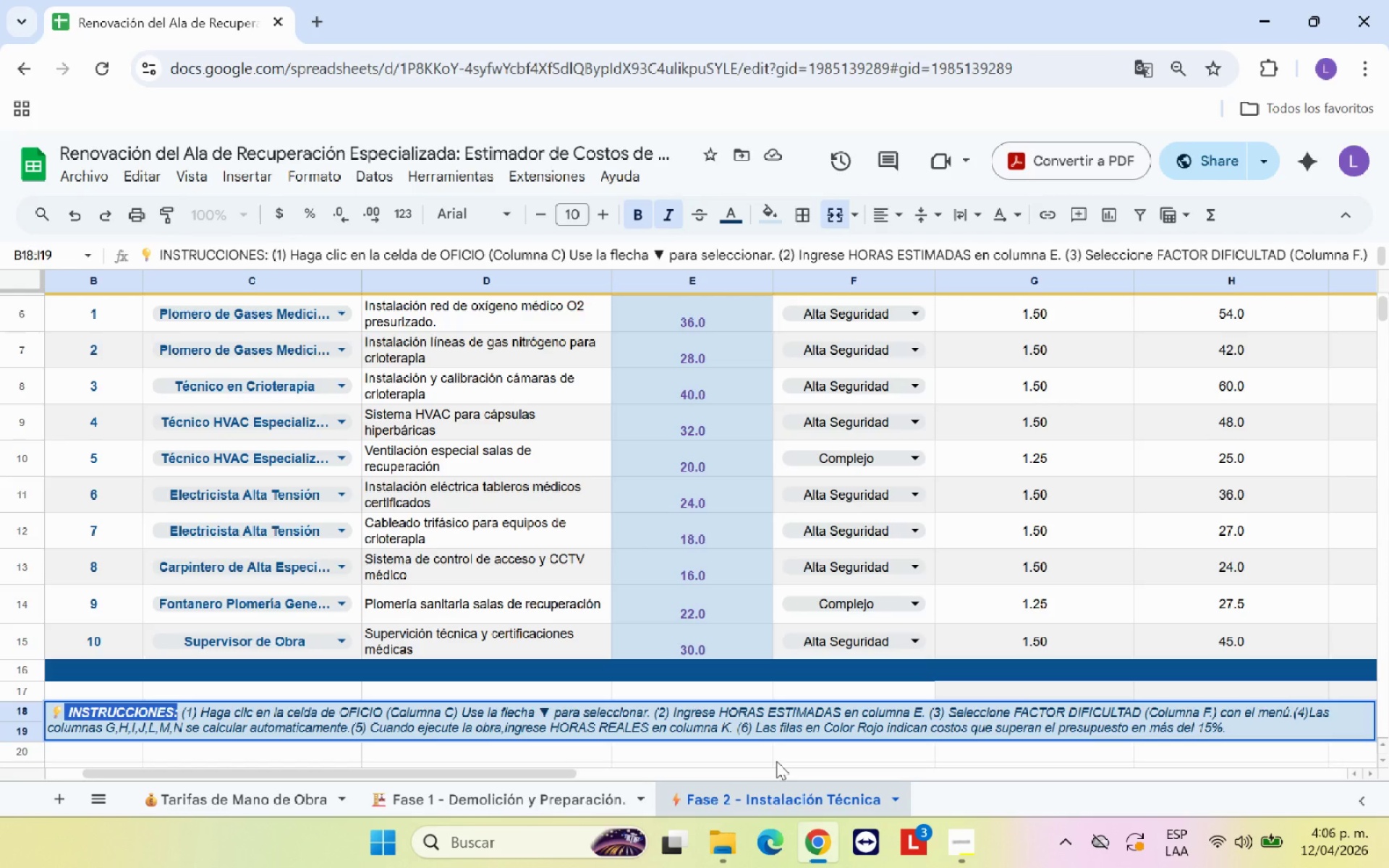 
left_click([777, 761])
 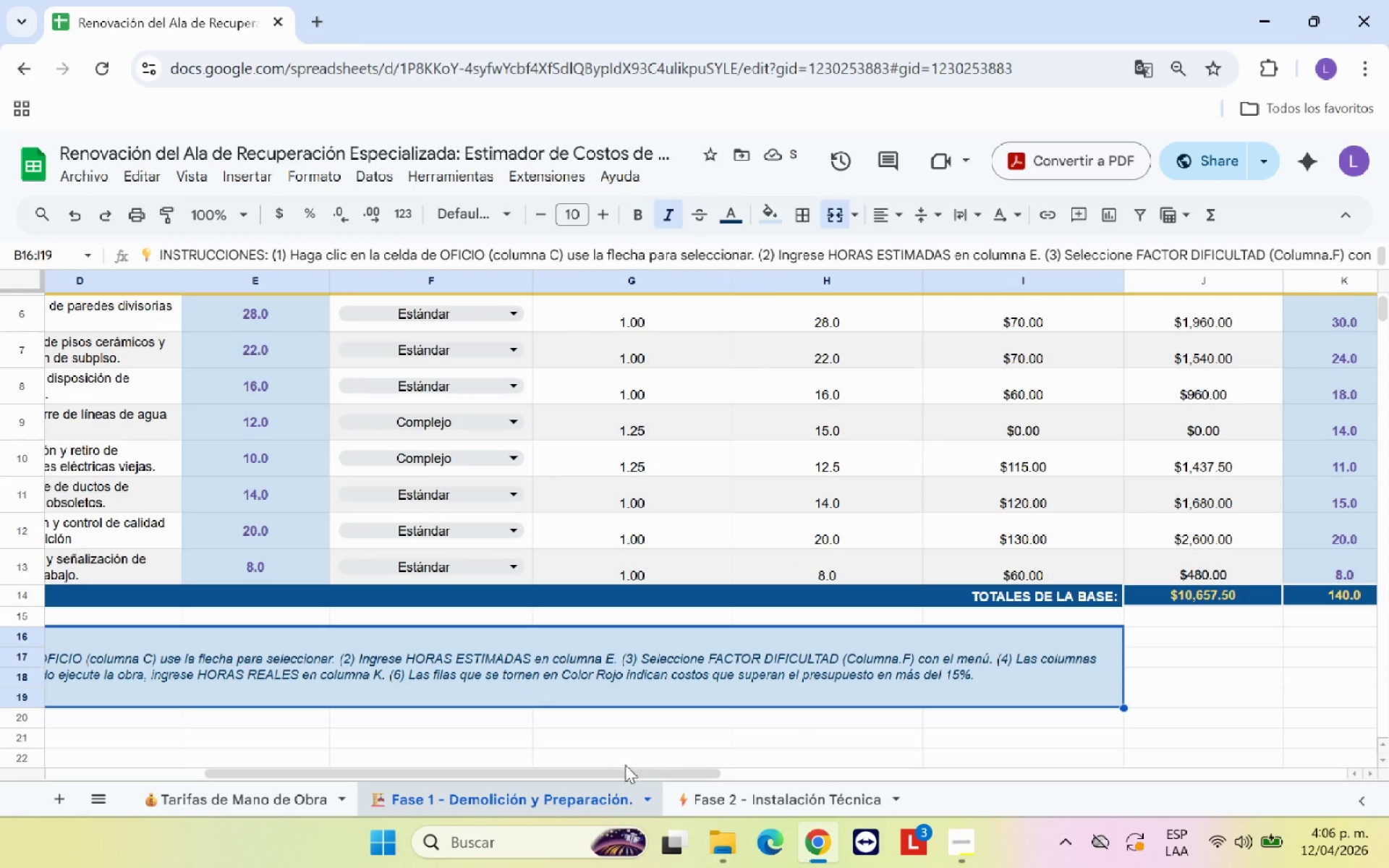 
left_click([594, 669])
 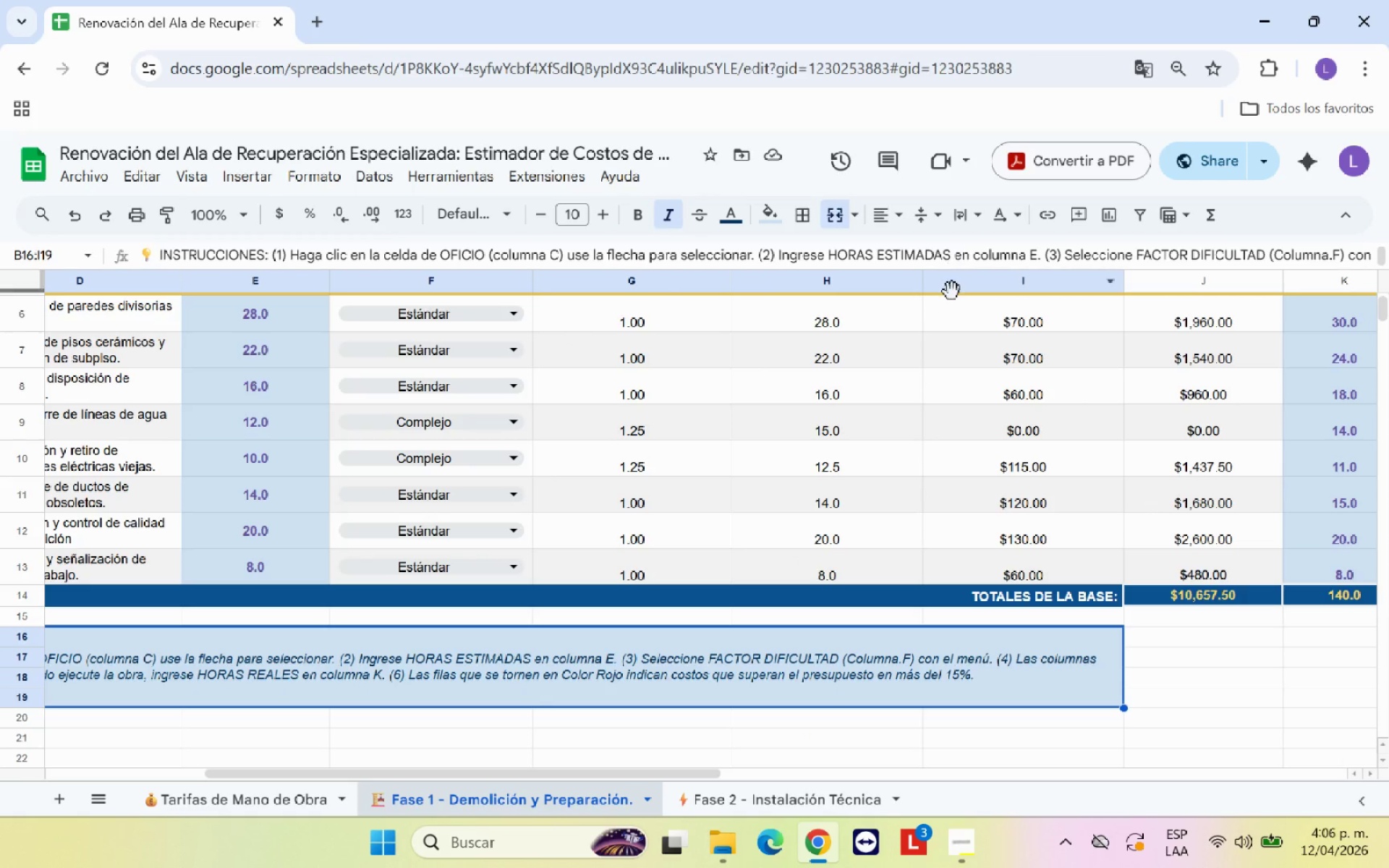 
scroll: coordinate [1037, 255], scroll_direction: down, amount: 1.0
 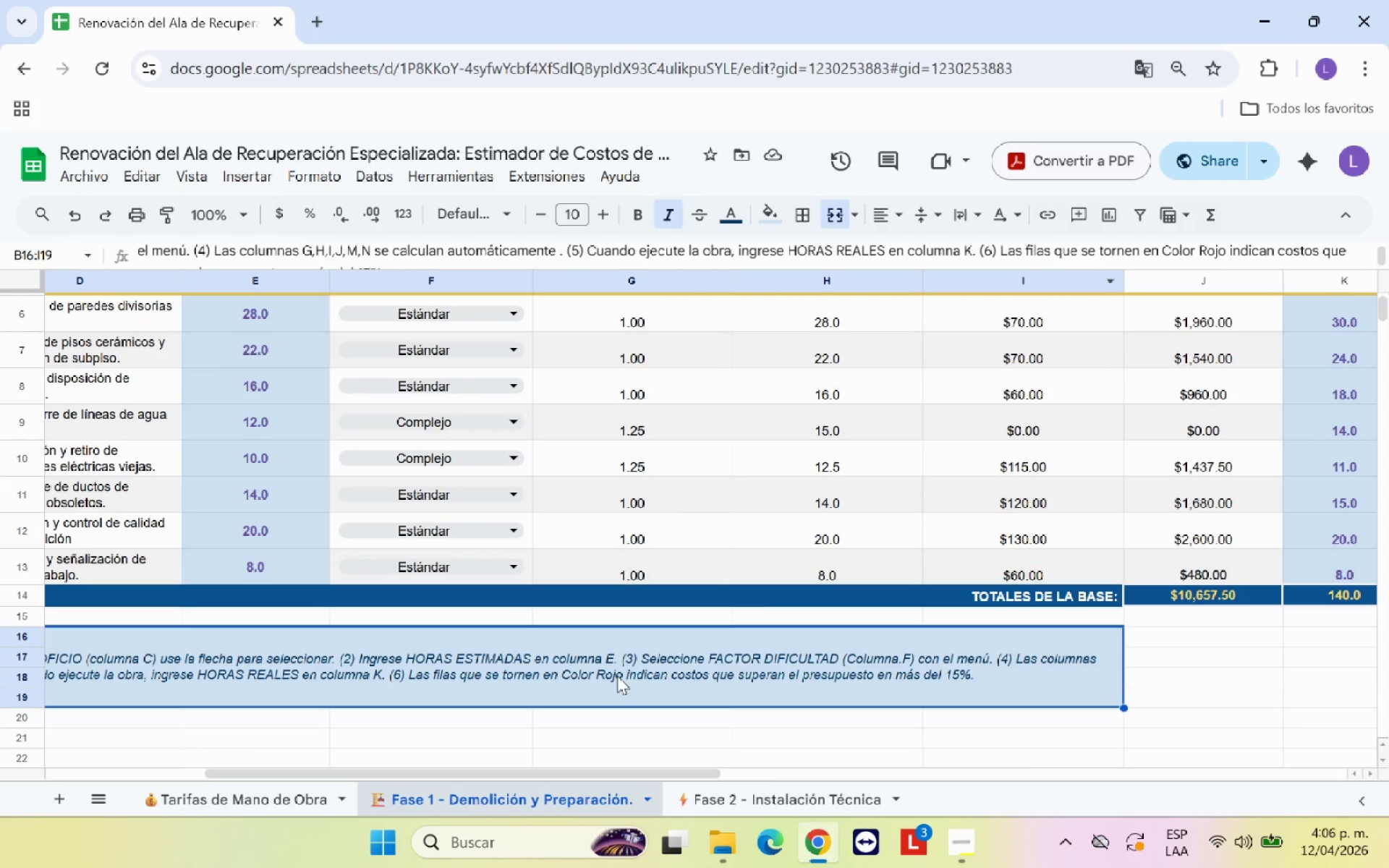 
left_click_drag(start_coordinate=[619, 675], to_coordinate=[594, 675])
 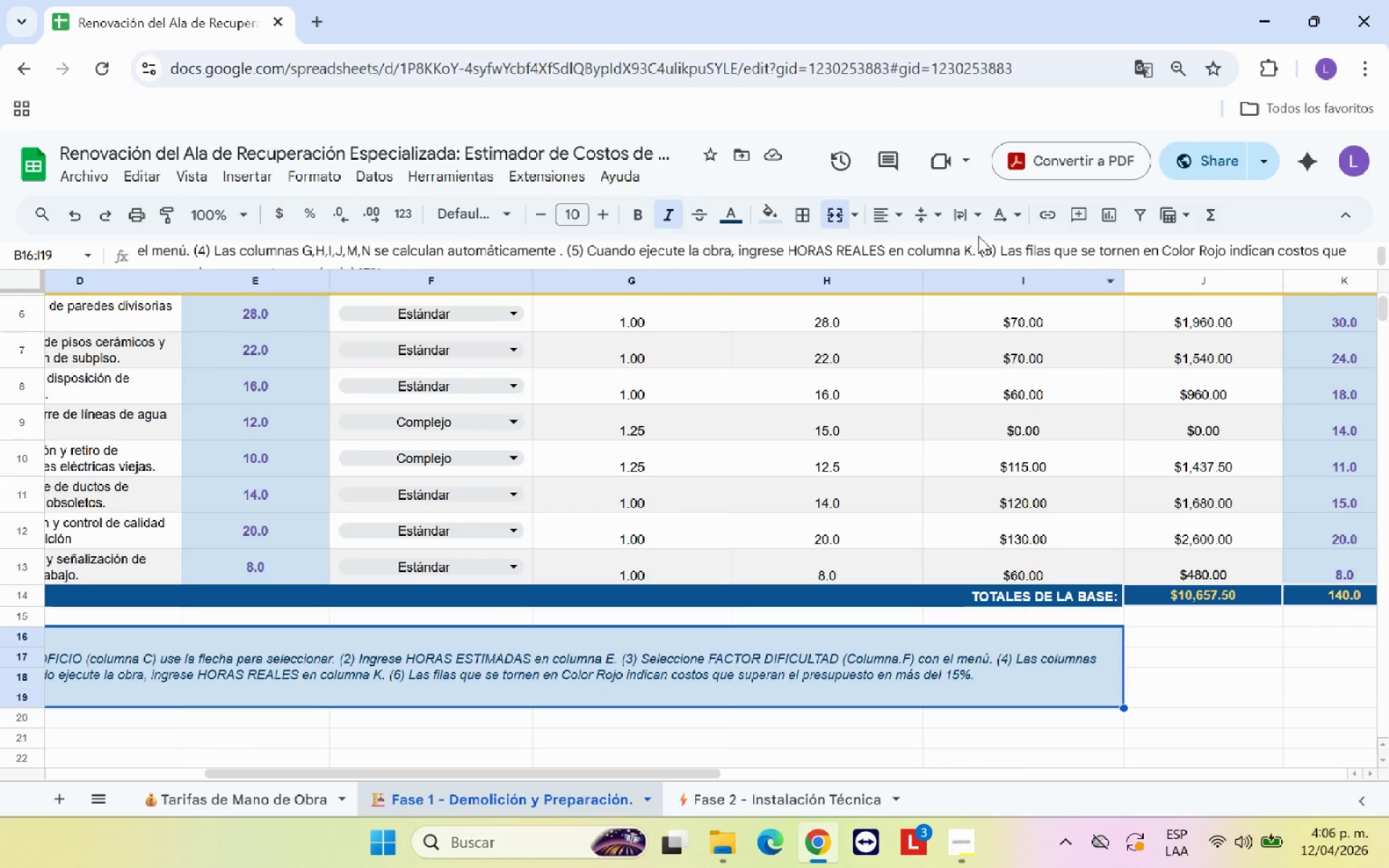 
scroll: coordinate [978, 240], scroll_direction: down, amount: 1.0
 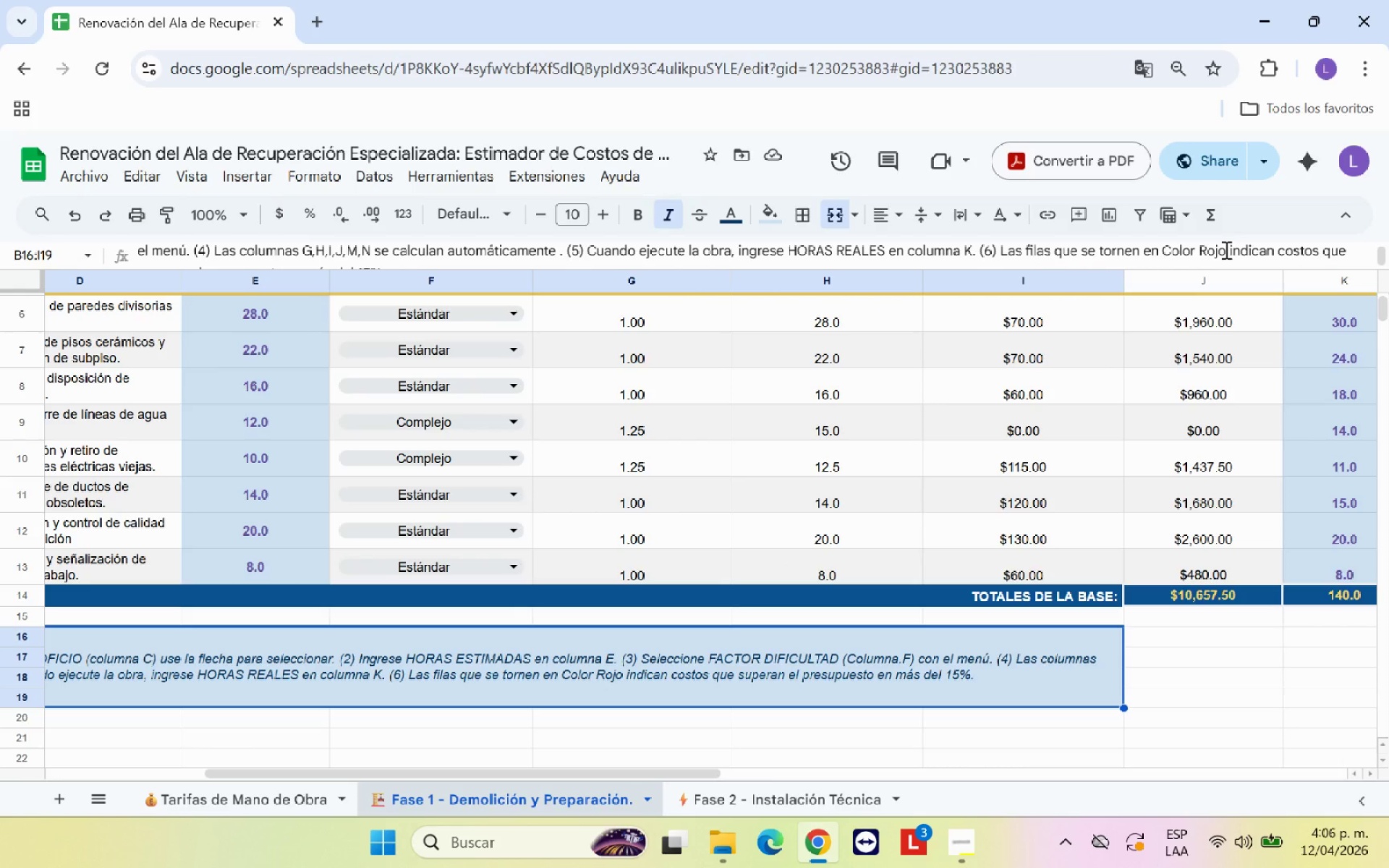 
left_click_drag(start_coordinate=[1225, 250], to_coordinate=[1205, 249])
 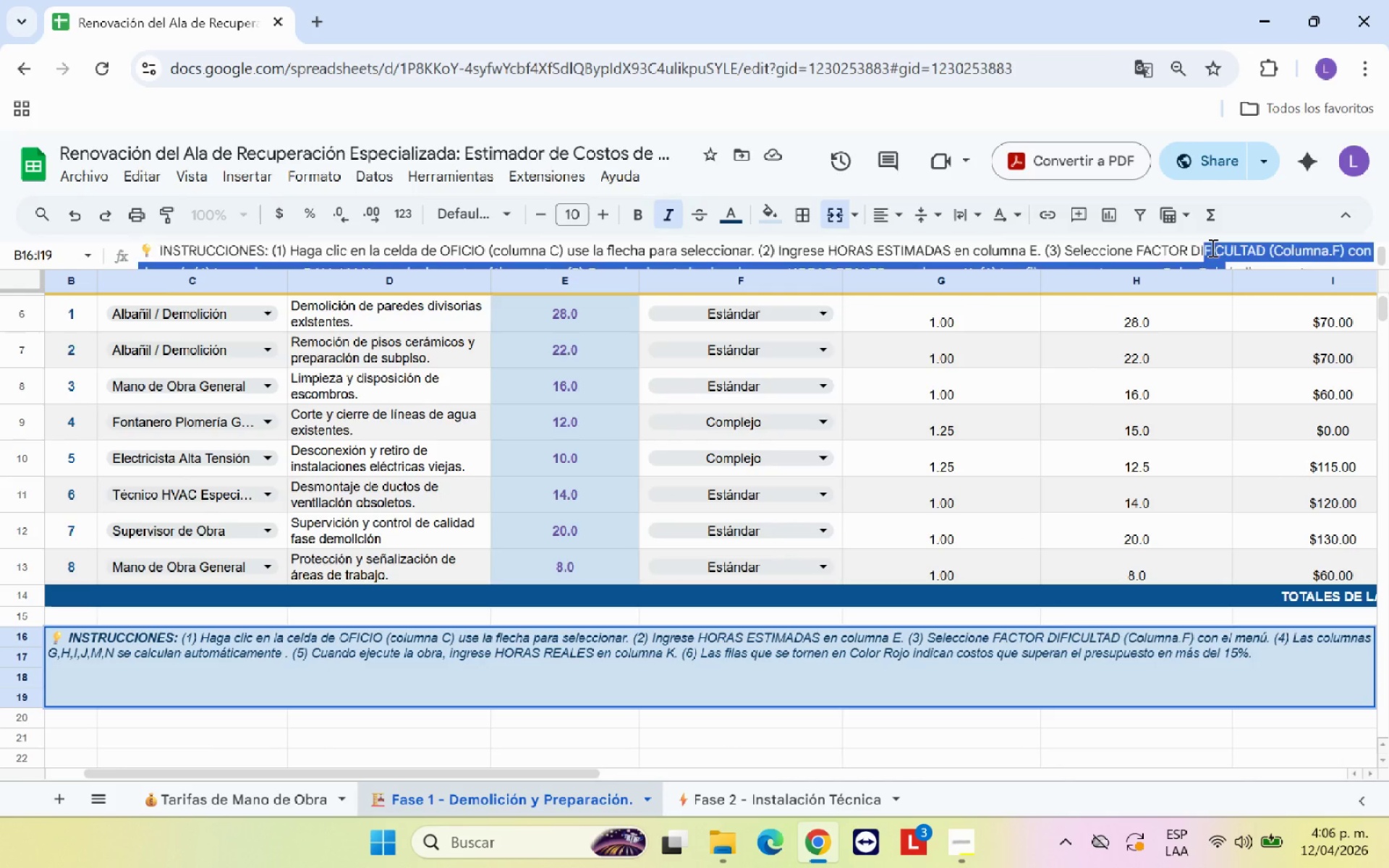 
scroll: coordinate [1211, 247], scroll_direction: down, amount: 3.0
 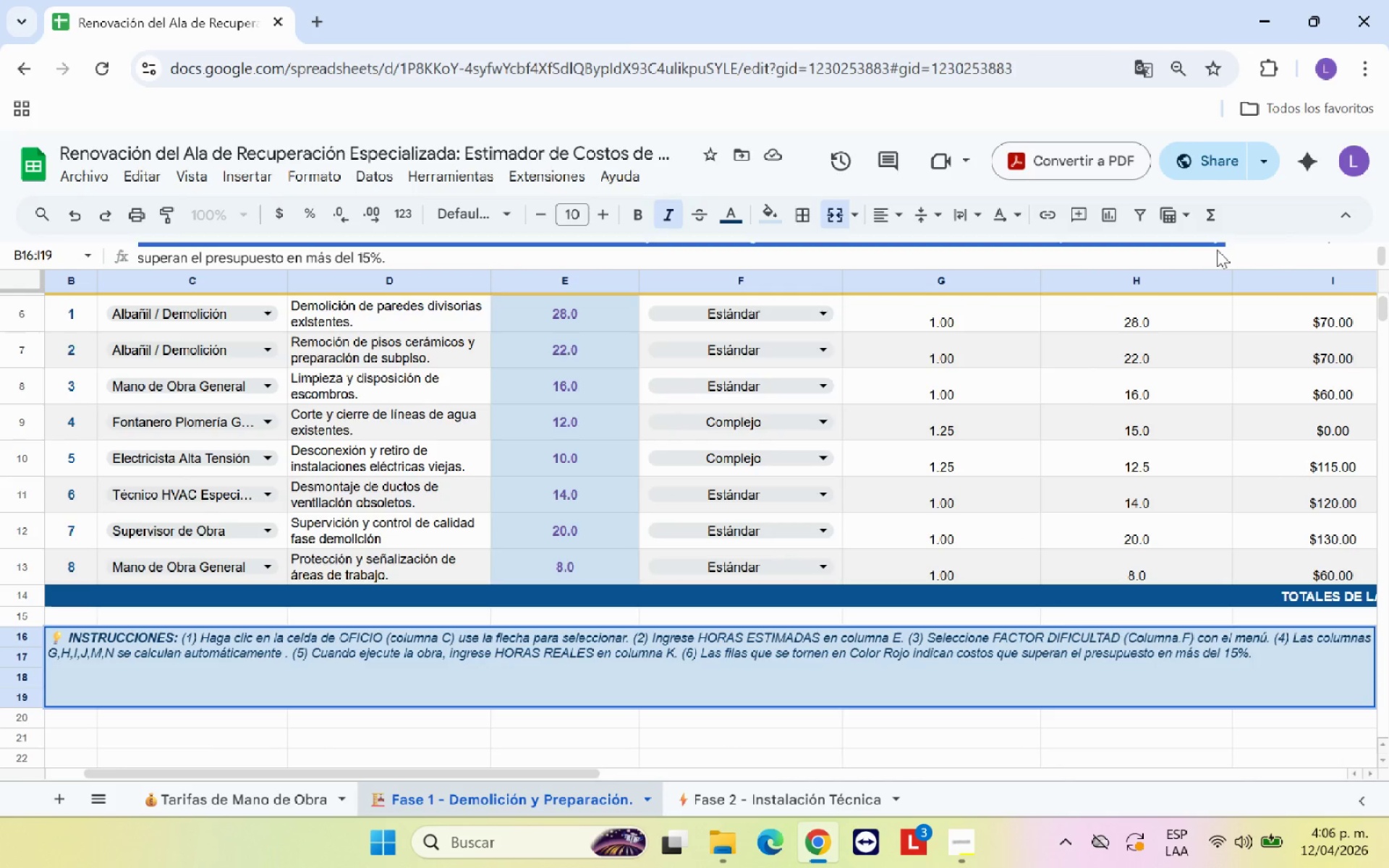 
left_click([1217, 252])
 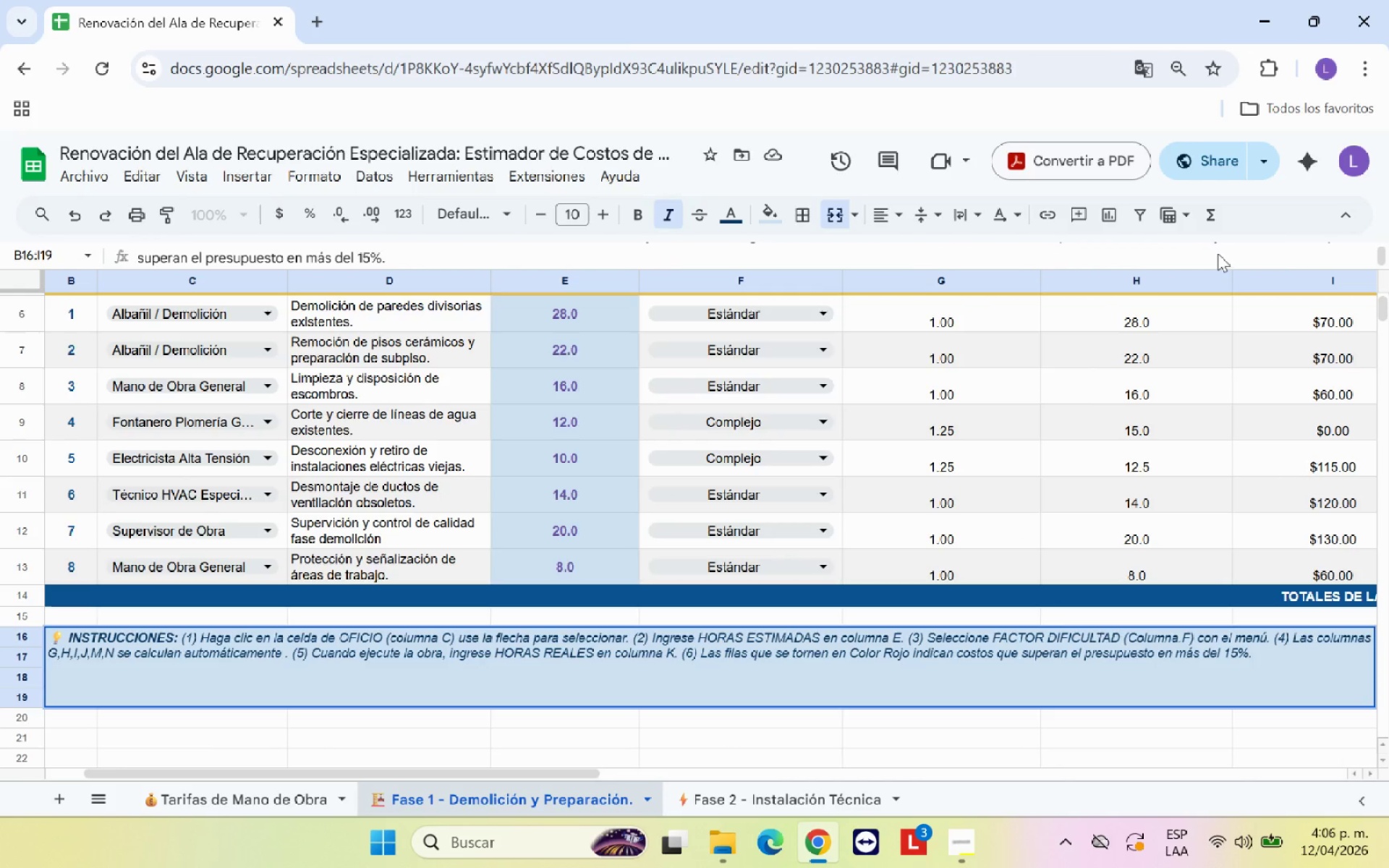 
scroll: coordinate [1218, 253], scroll_direction: up, amount: 1.0
 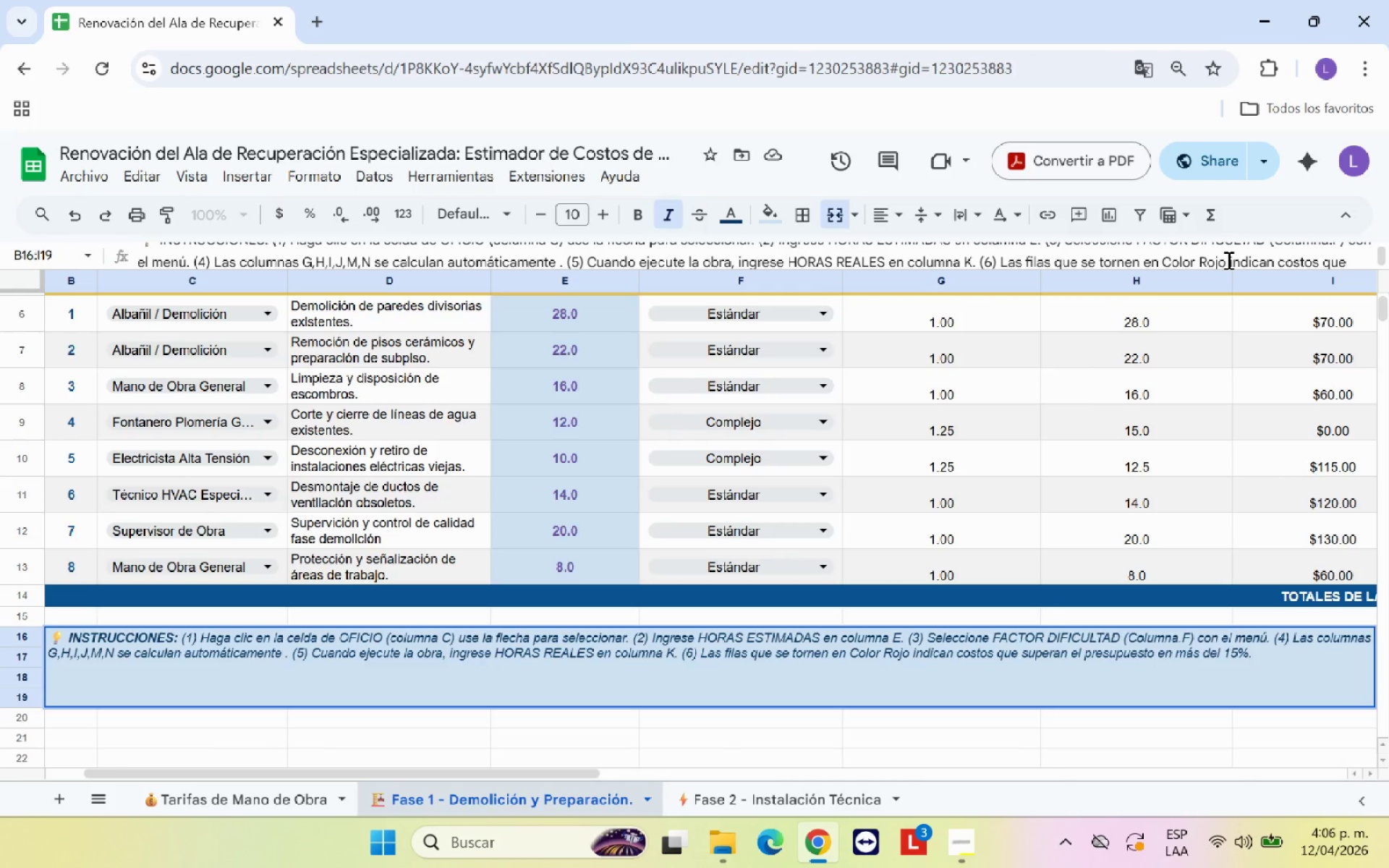 
left_click_drag(start_coordinate=[1227, 260], to_coordinate=[1191, 260])
 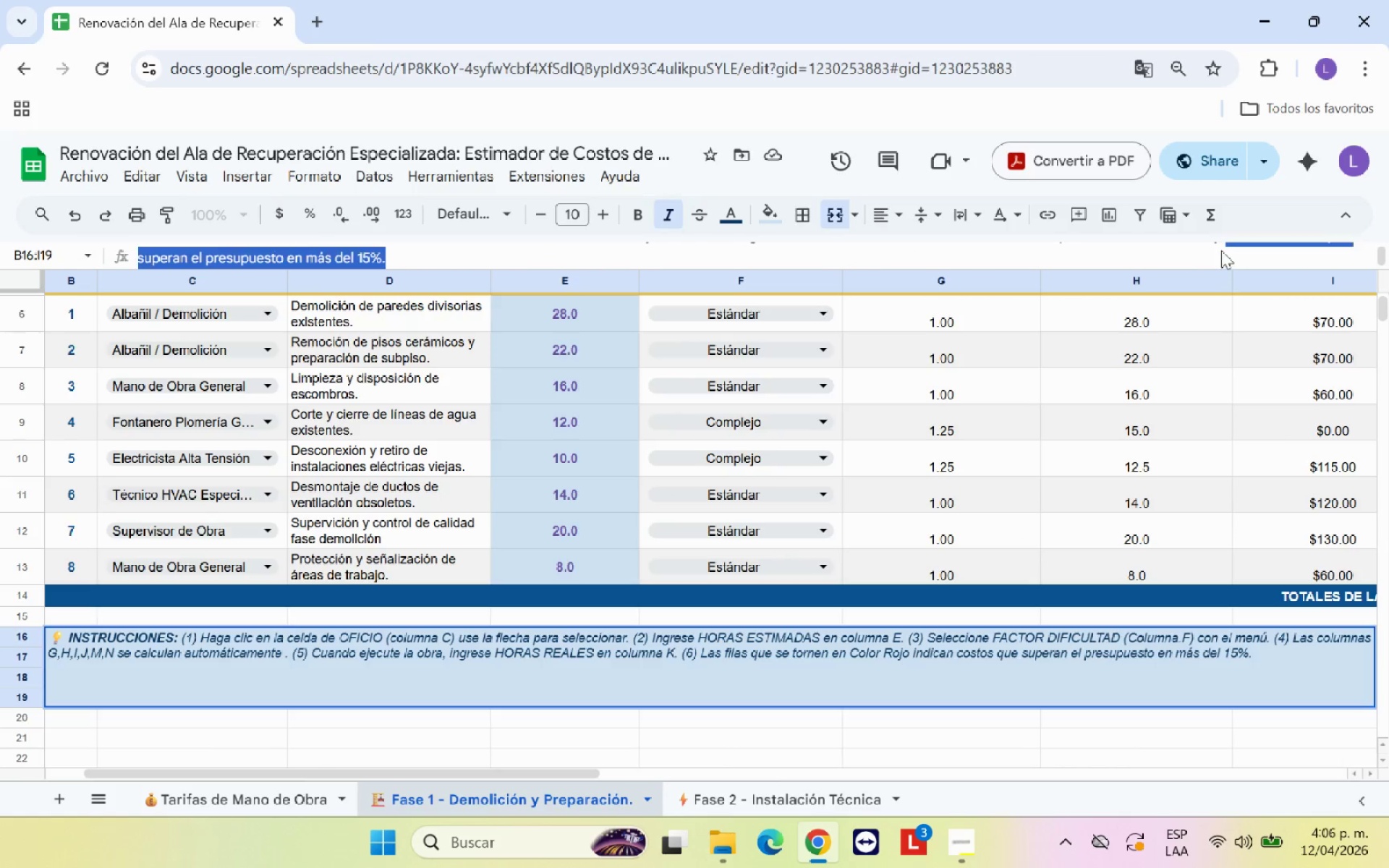 
left_click([1221, 250])
 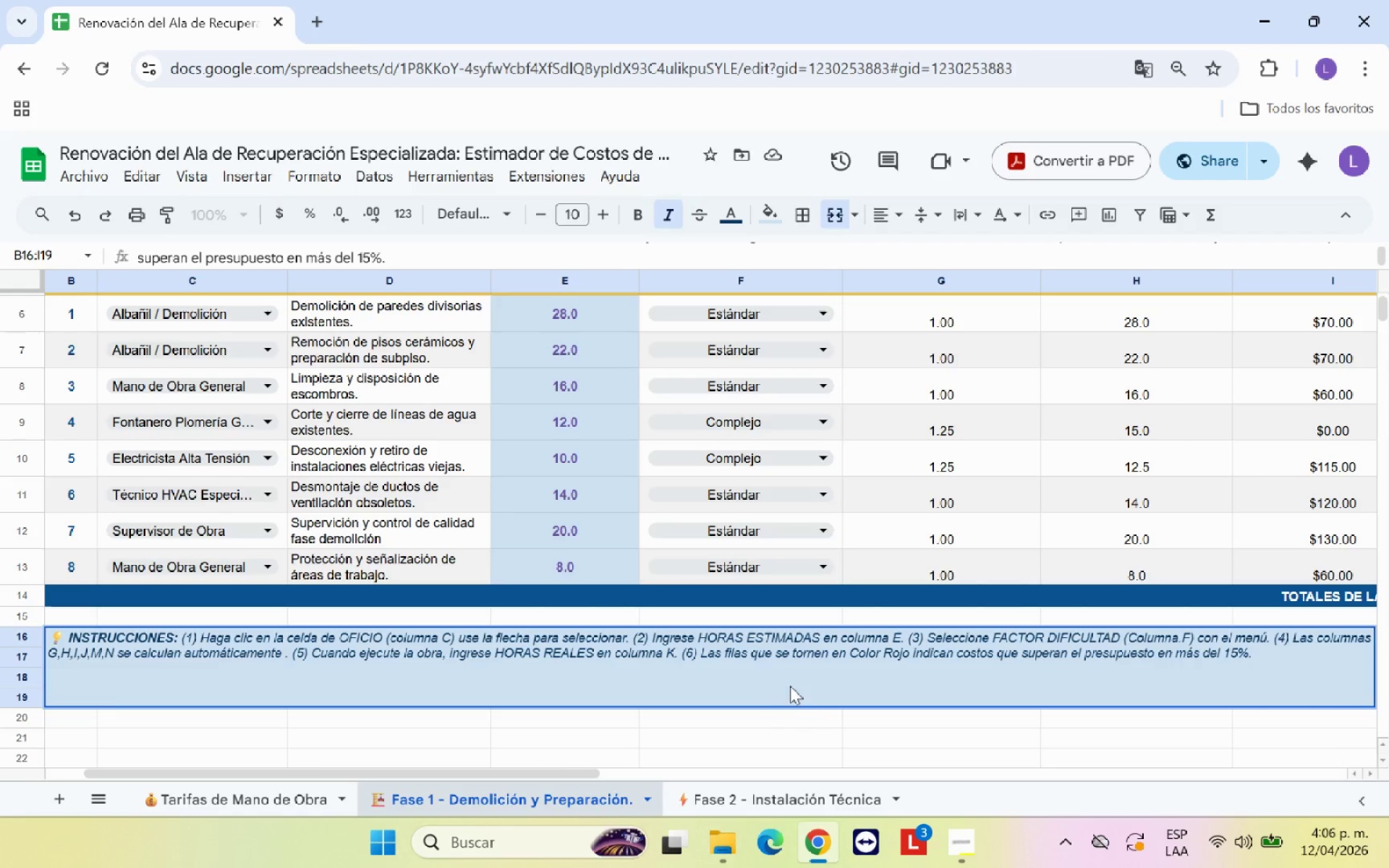 
double_click([888, 733])
 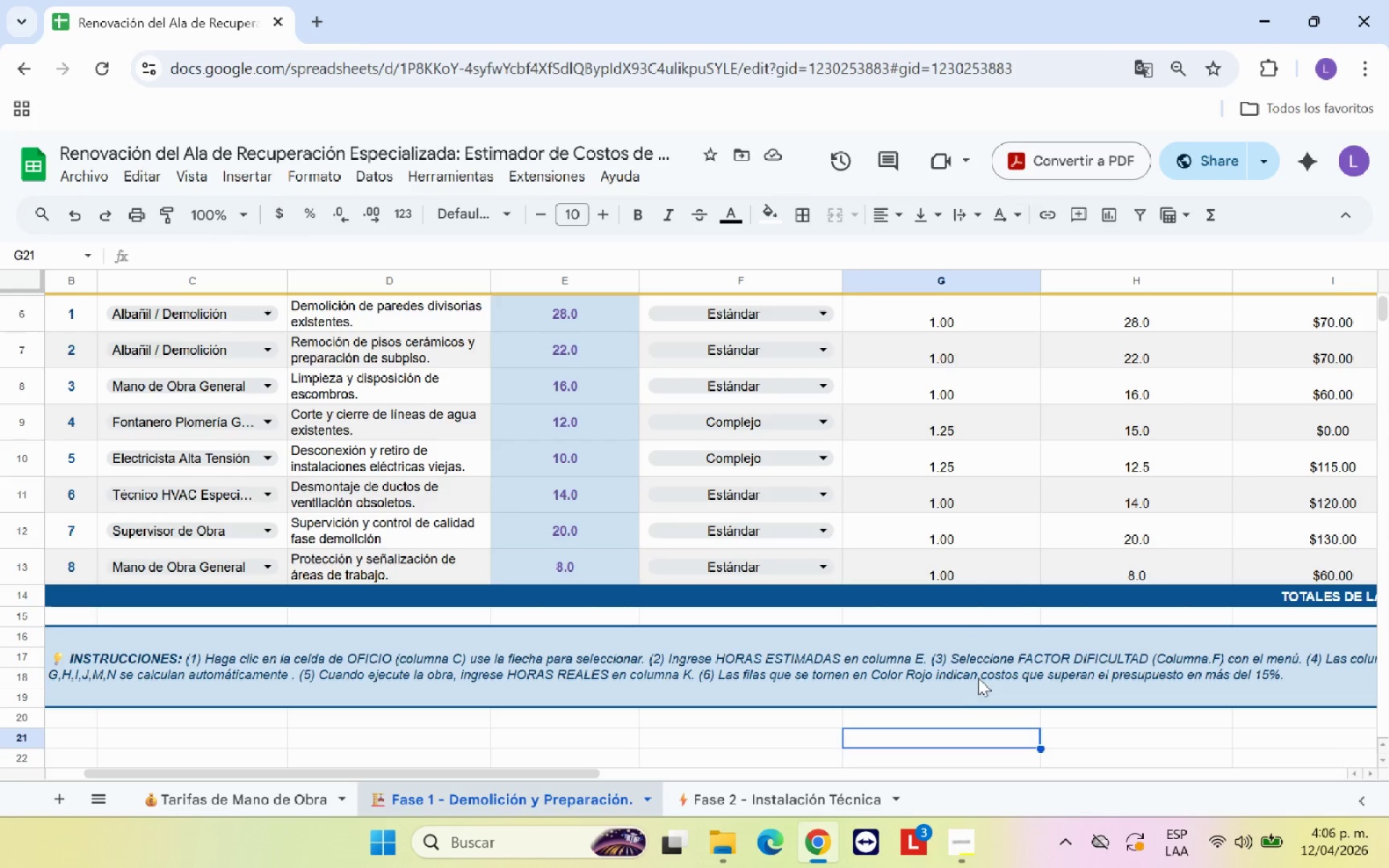 
left_click([913, 677])
 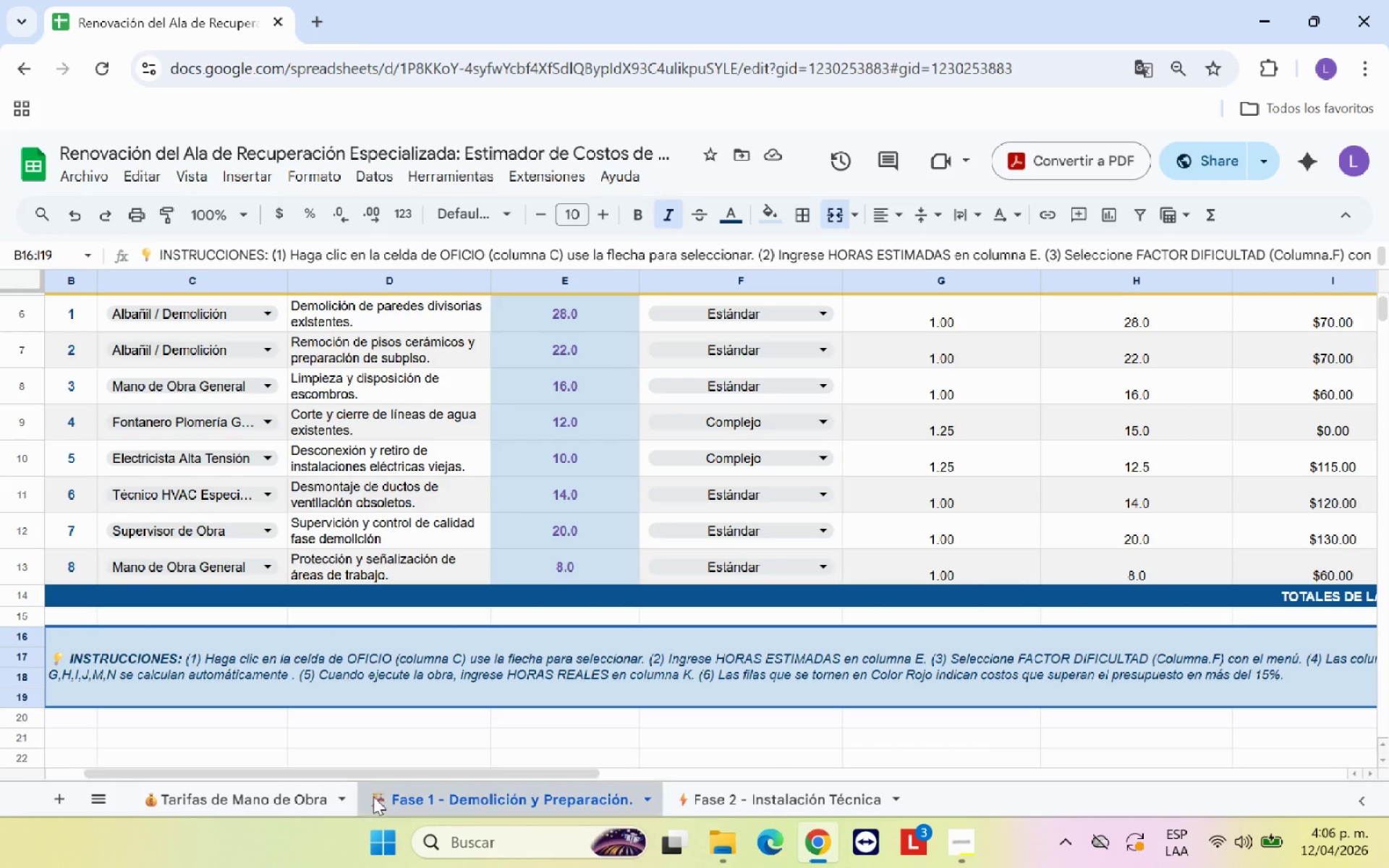 
left_click([247, 804])
 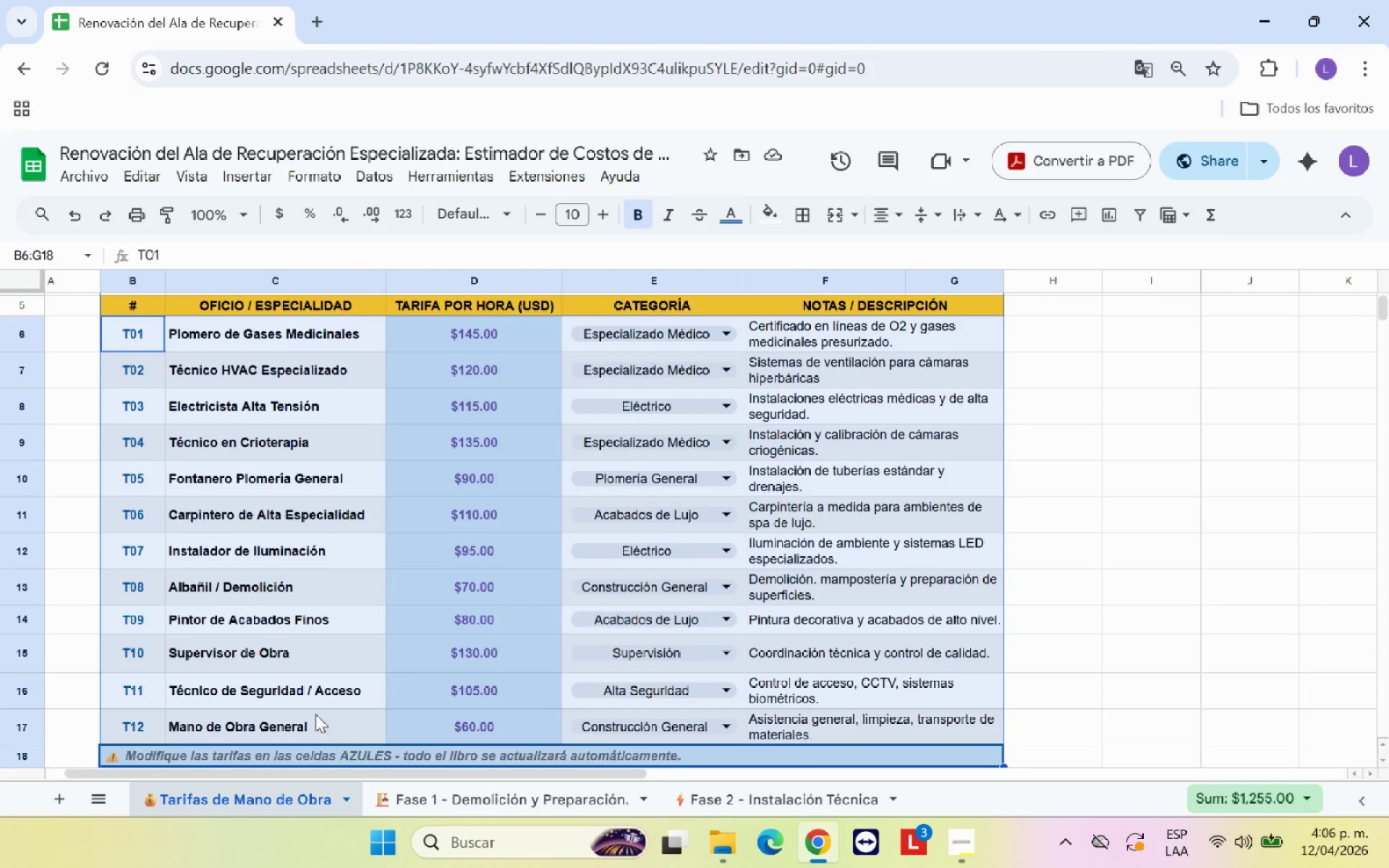 
scroll: coordinate [333, 667], scroll_direction: down, amount: 4.0
 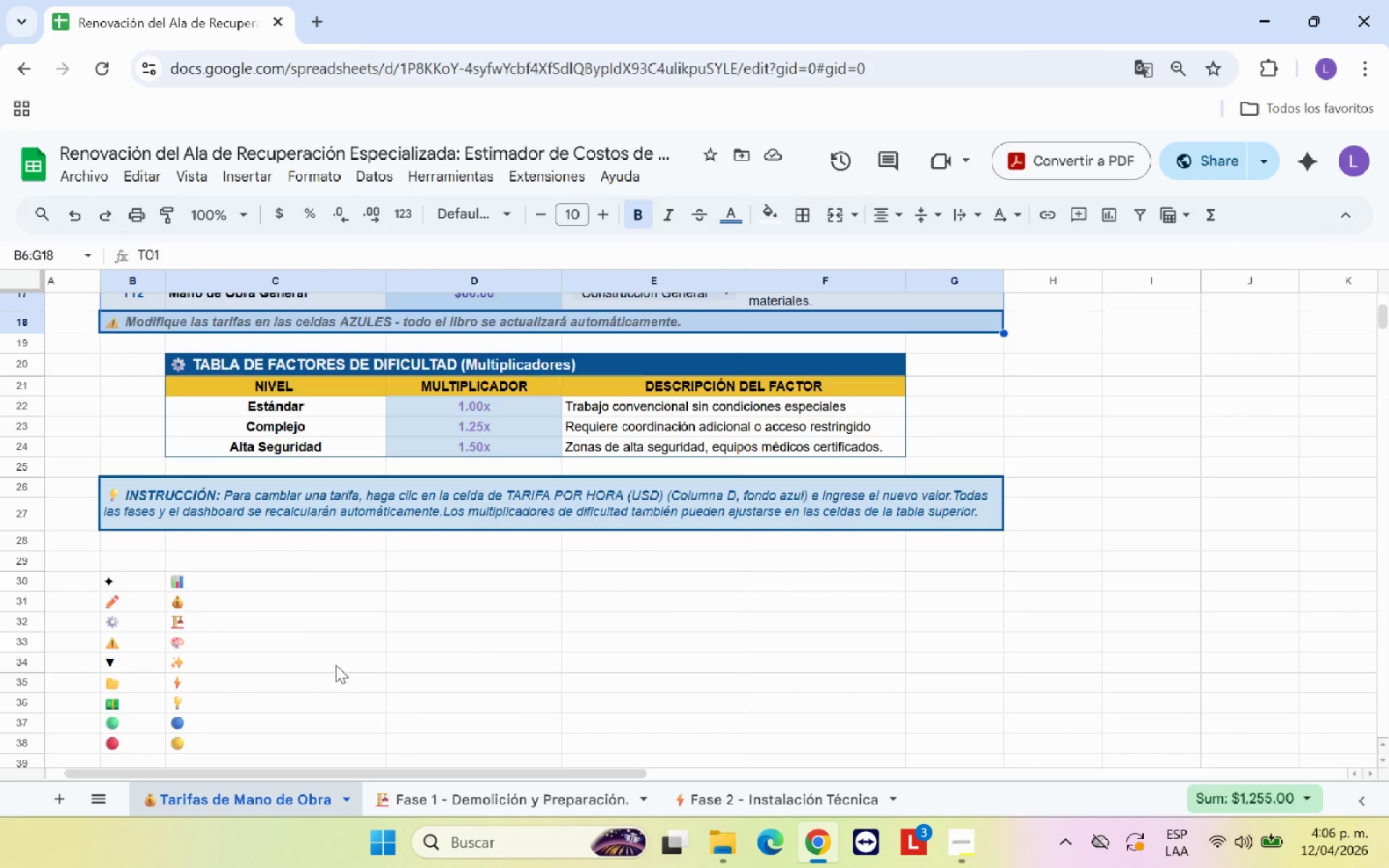 
left_click([336, 665])
 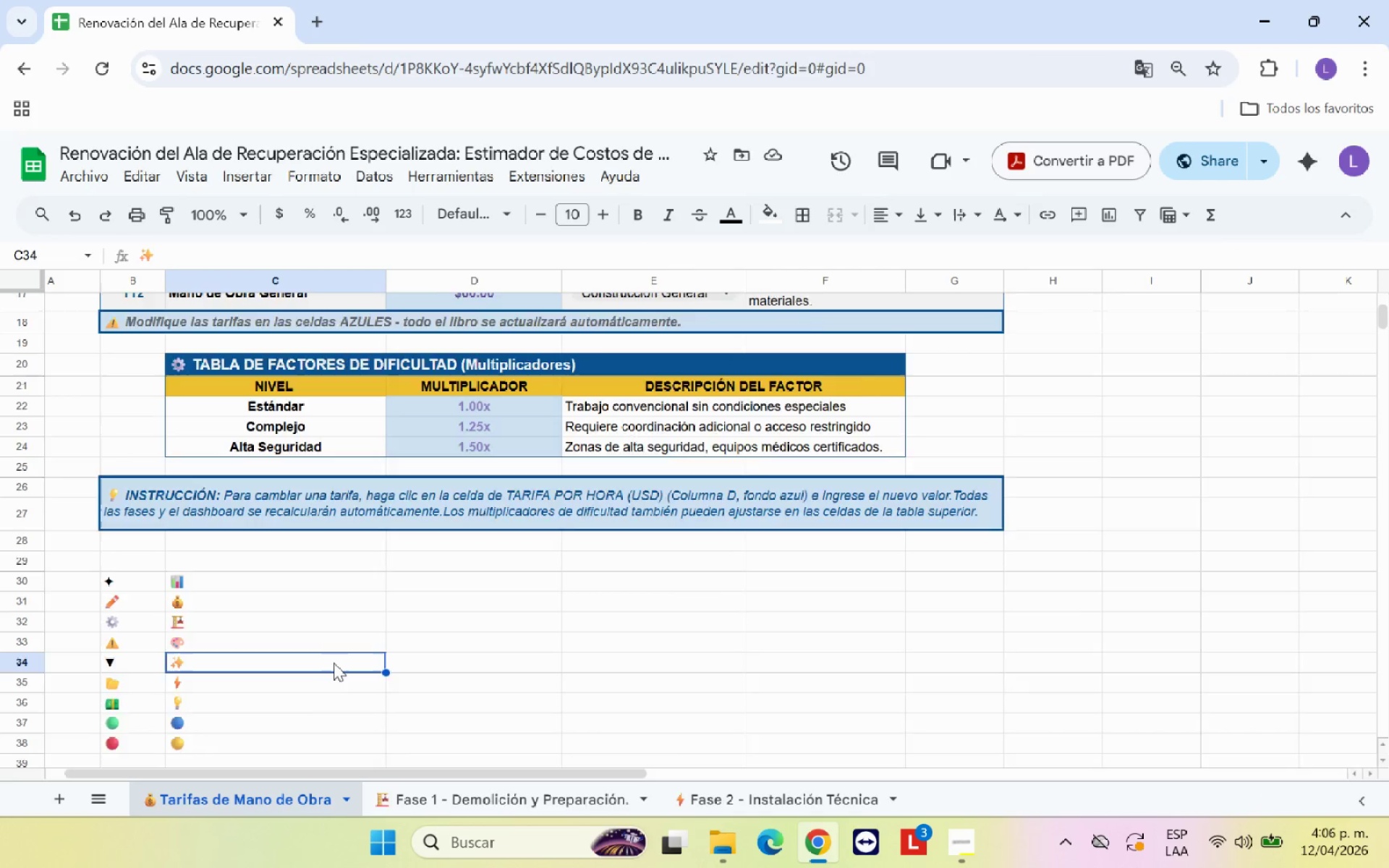 
scroll: coordinate [334, 663], scroll_direction: down, amount: 1.0
 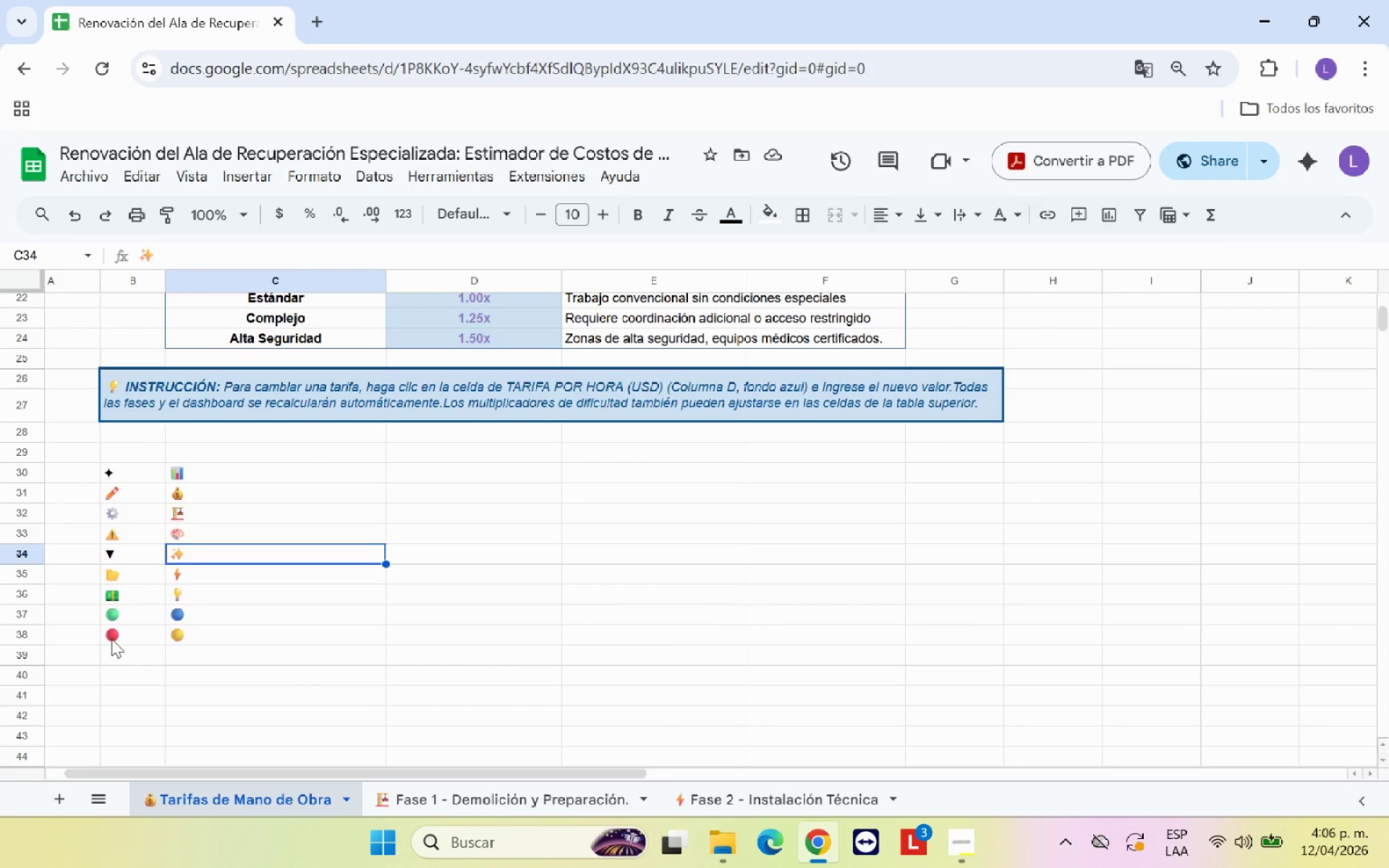 
left_click([108, 631])
 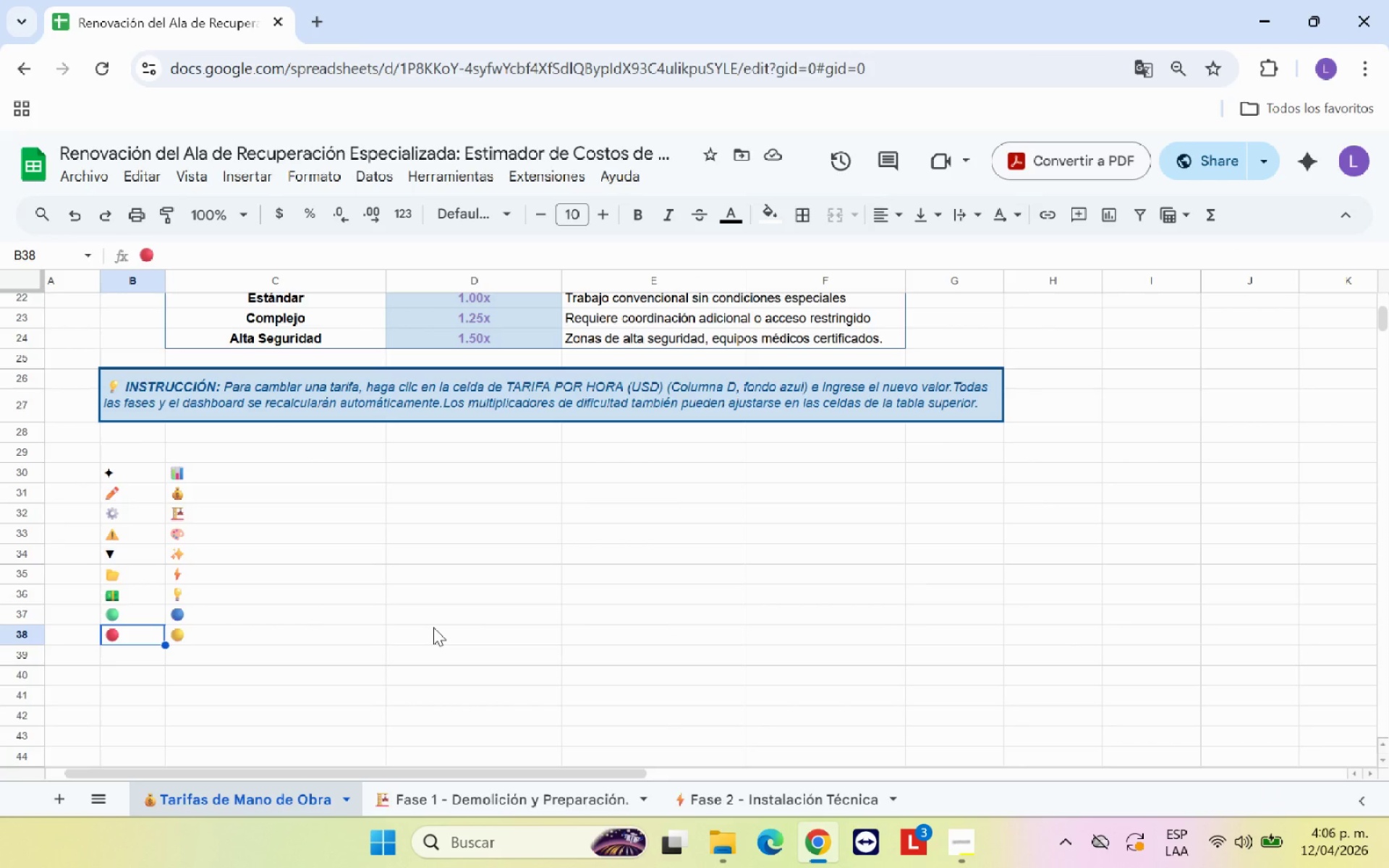 
key(Control+C)
 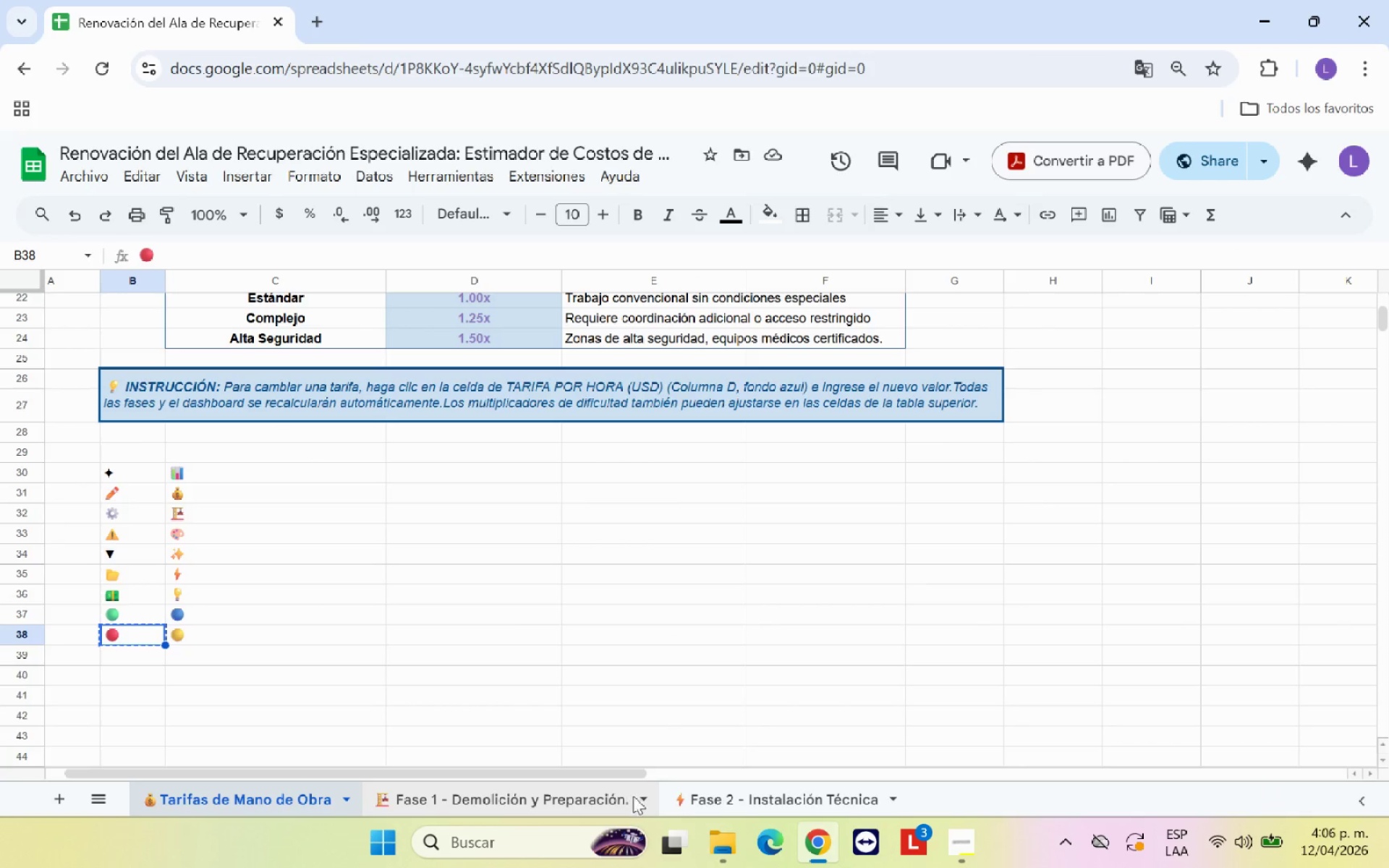 
left_click([561, 806])
 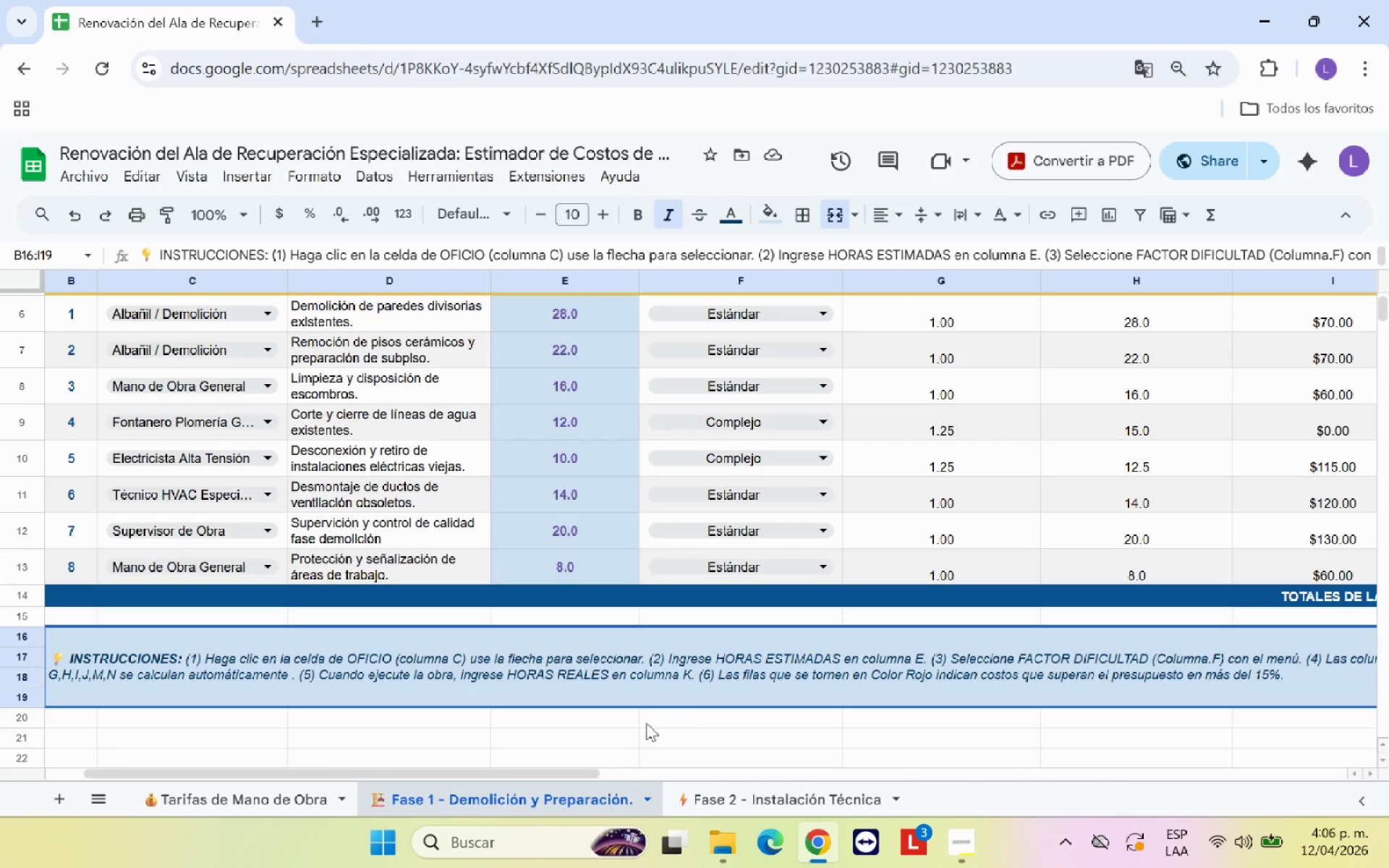 
left_click([645, 723])
 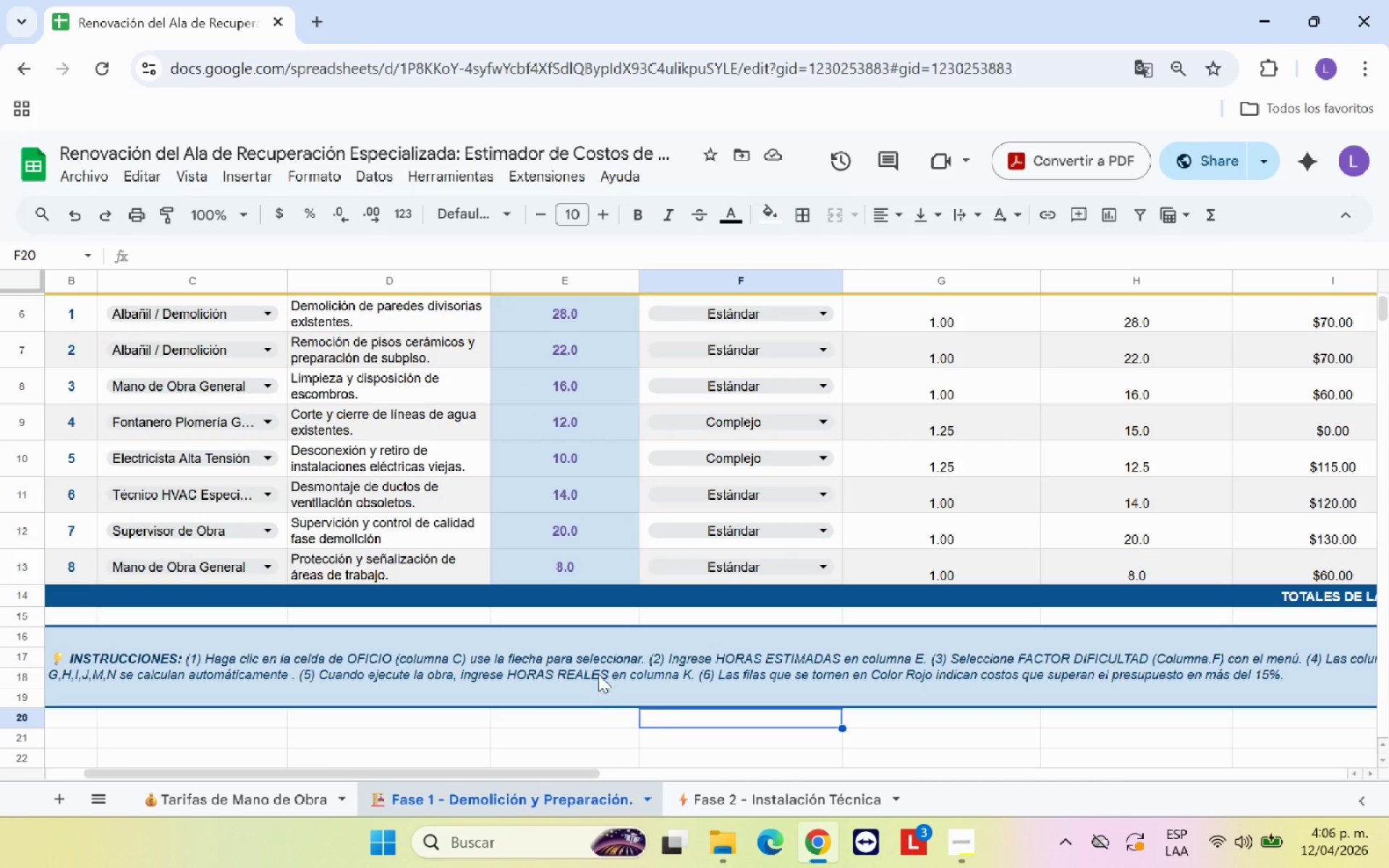 
left_click([598, 669])
 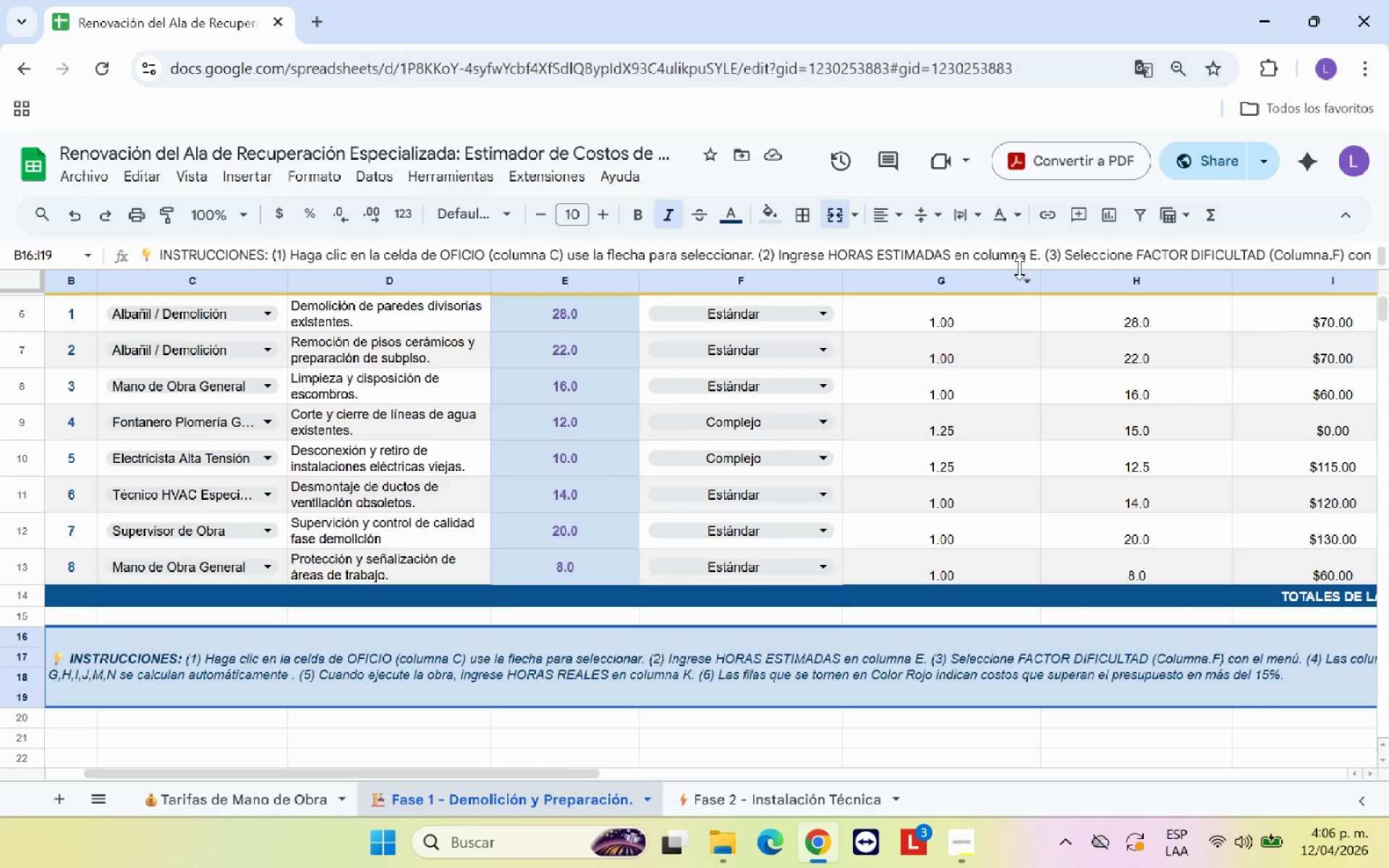 
left_click([1072, 252])
 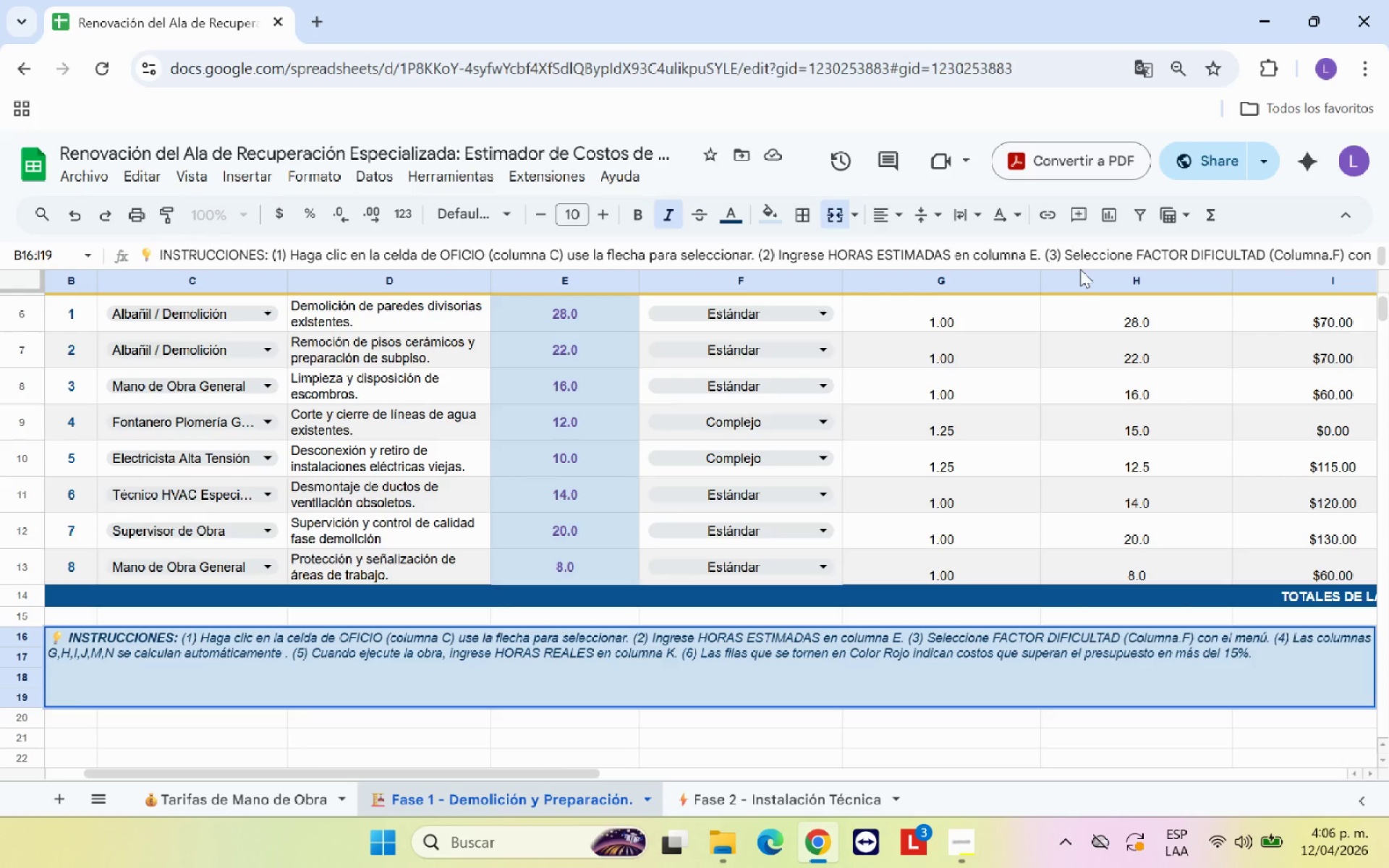 
key(ArrowDown)
 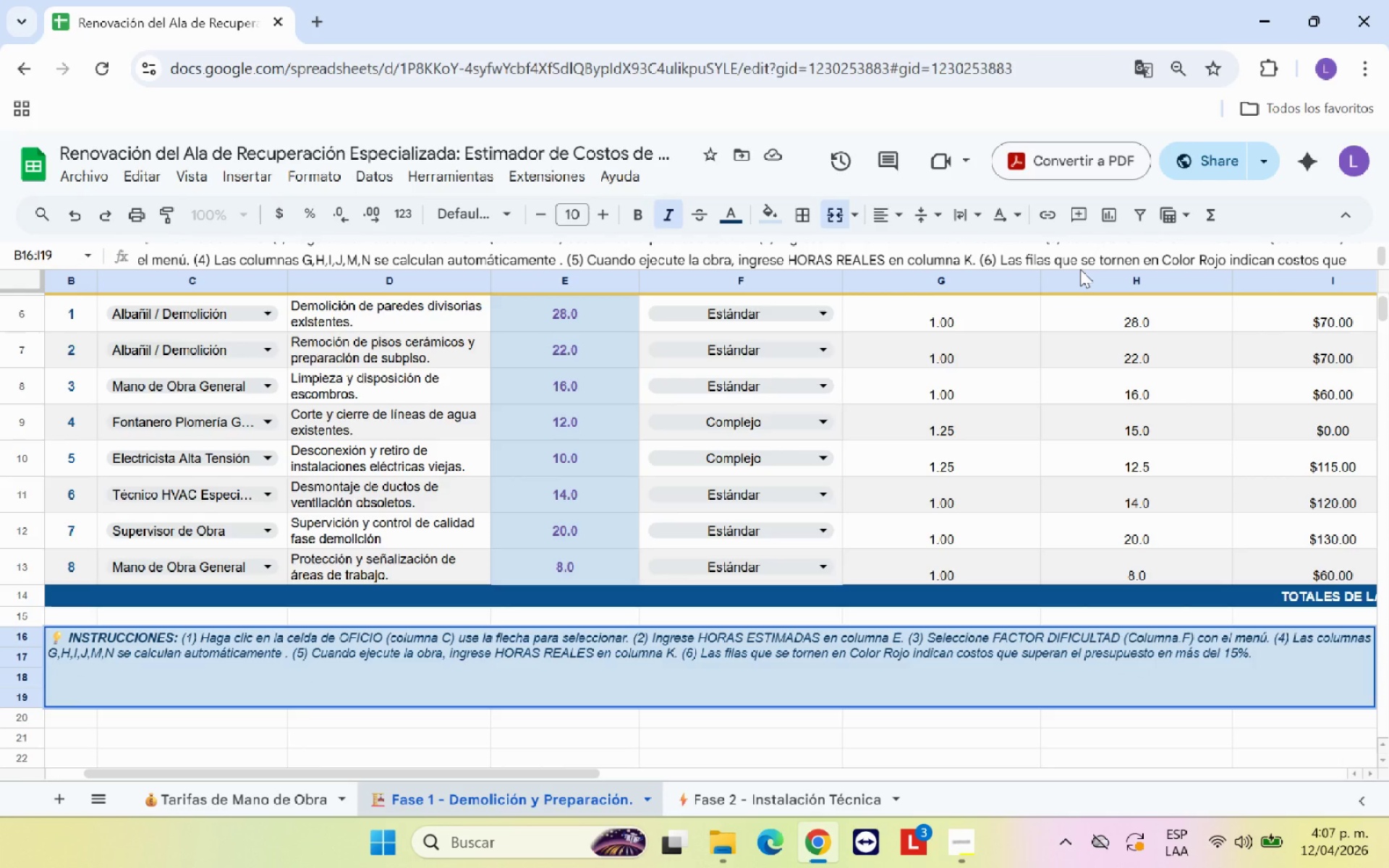 
key(ArrowDown)
 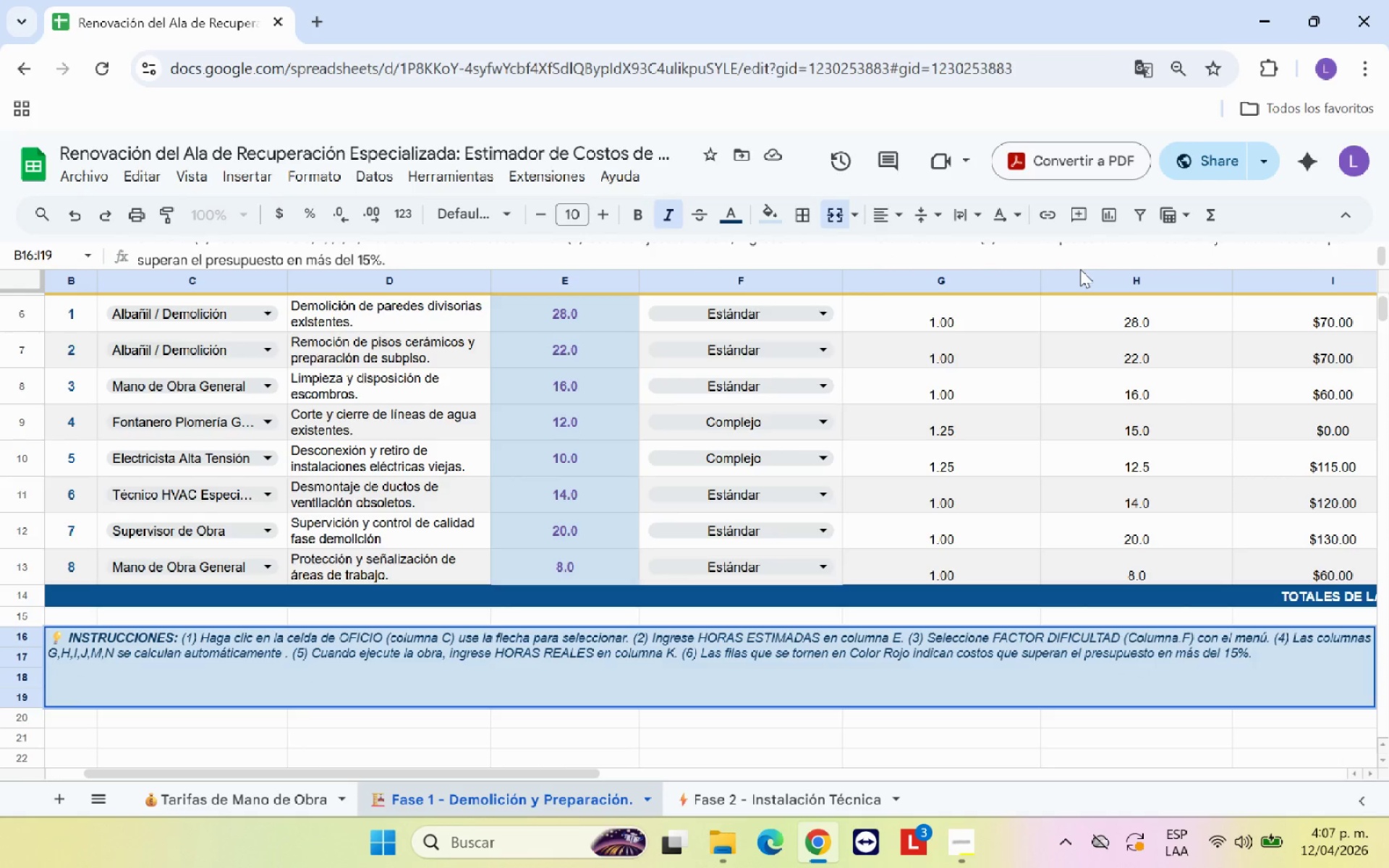 
key(ArrowUp)
 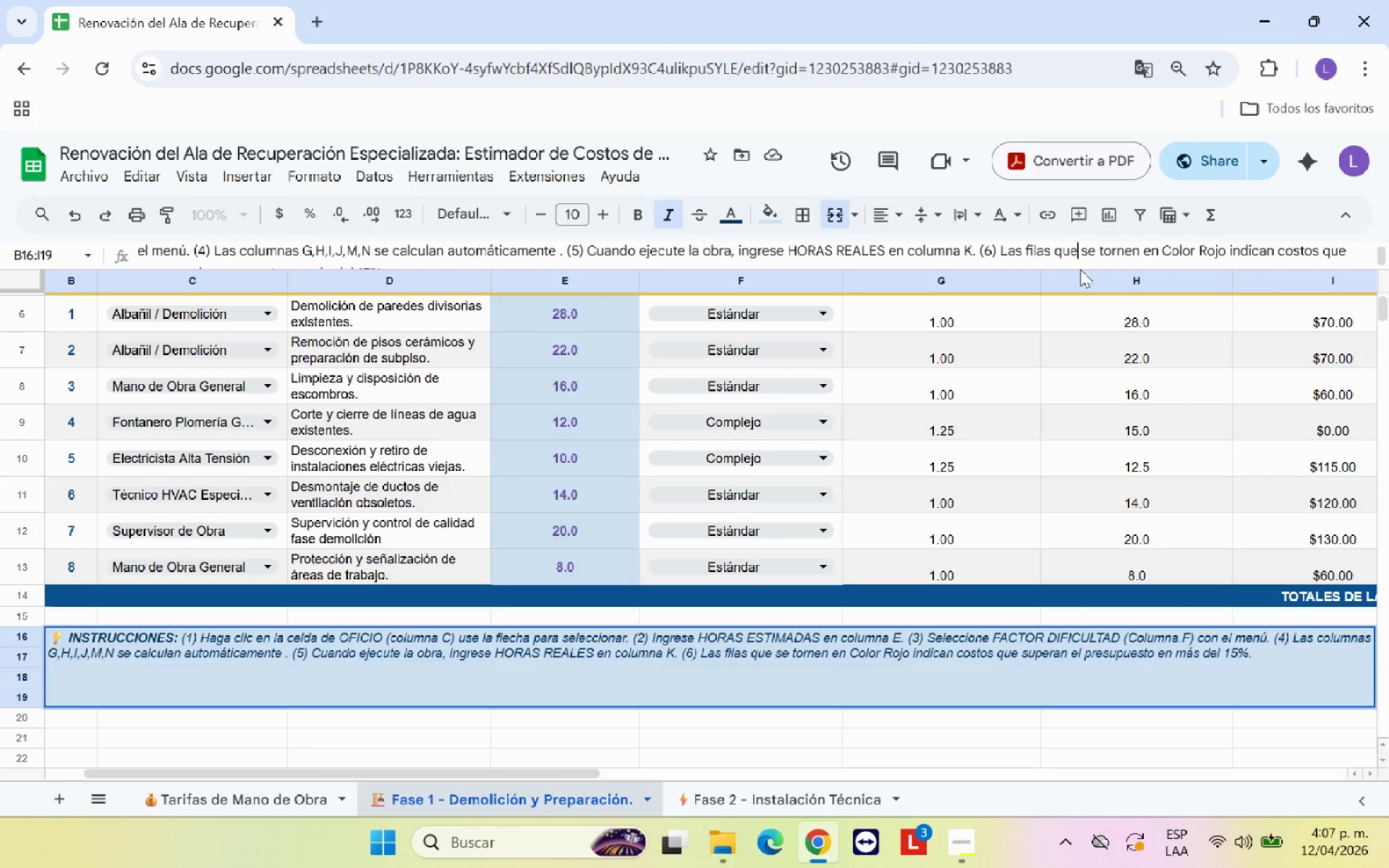 
key(ArrowRight)
 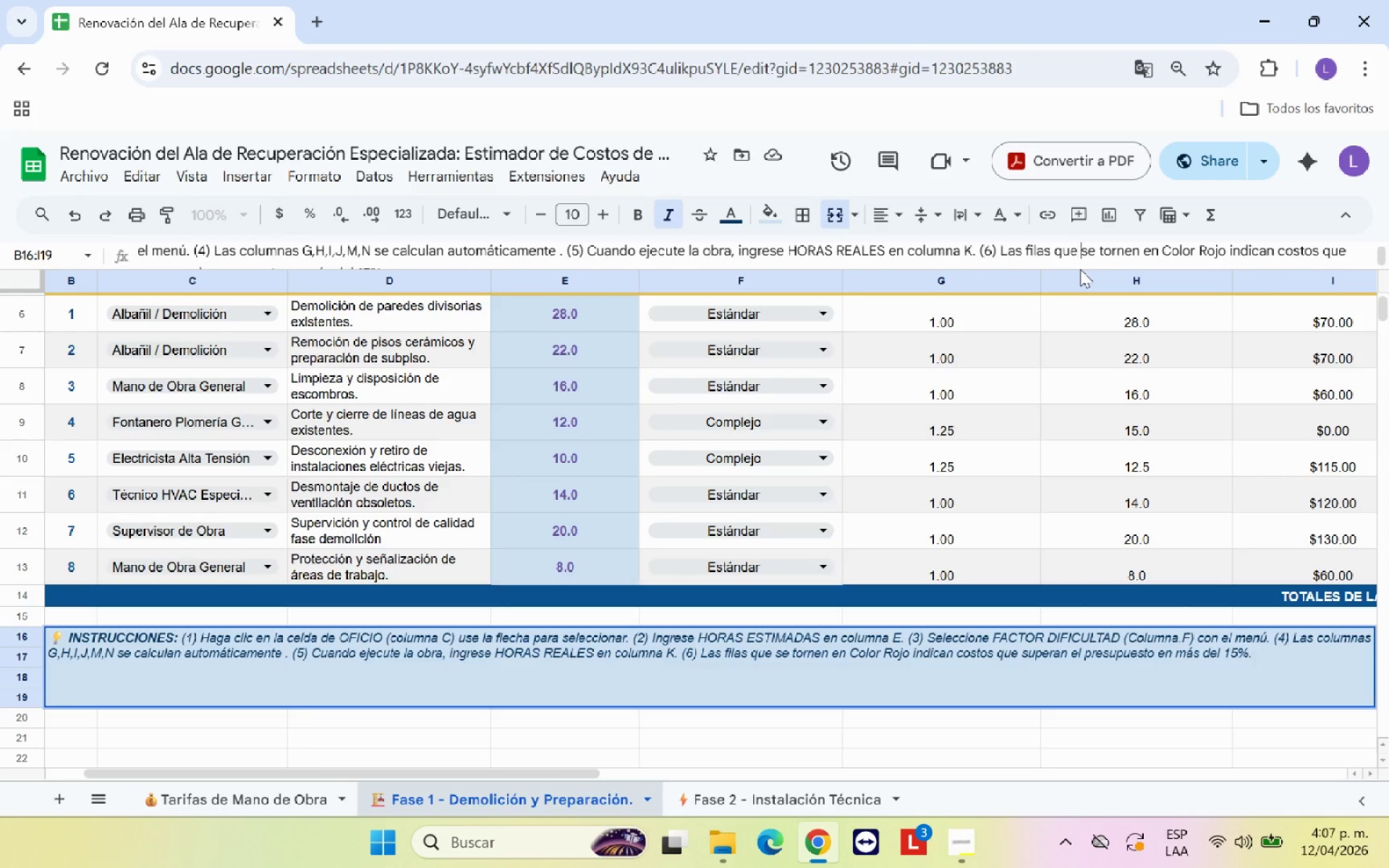 
key(ArrowRight)
 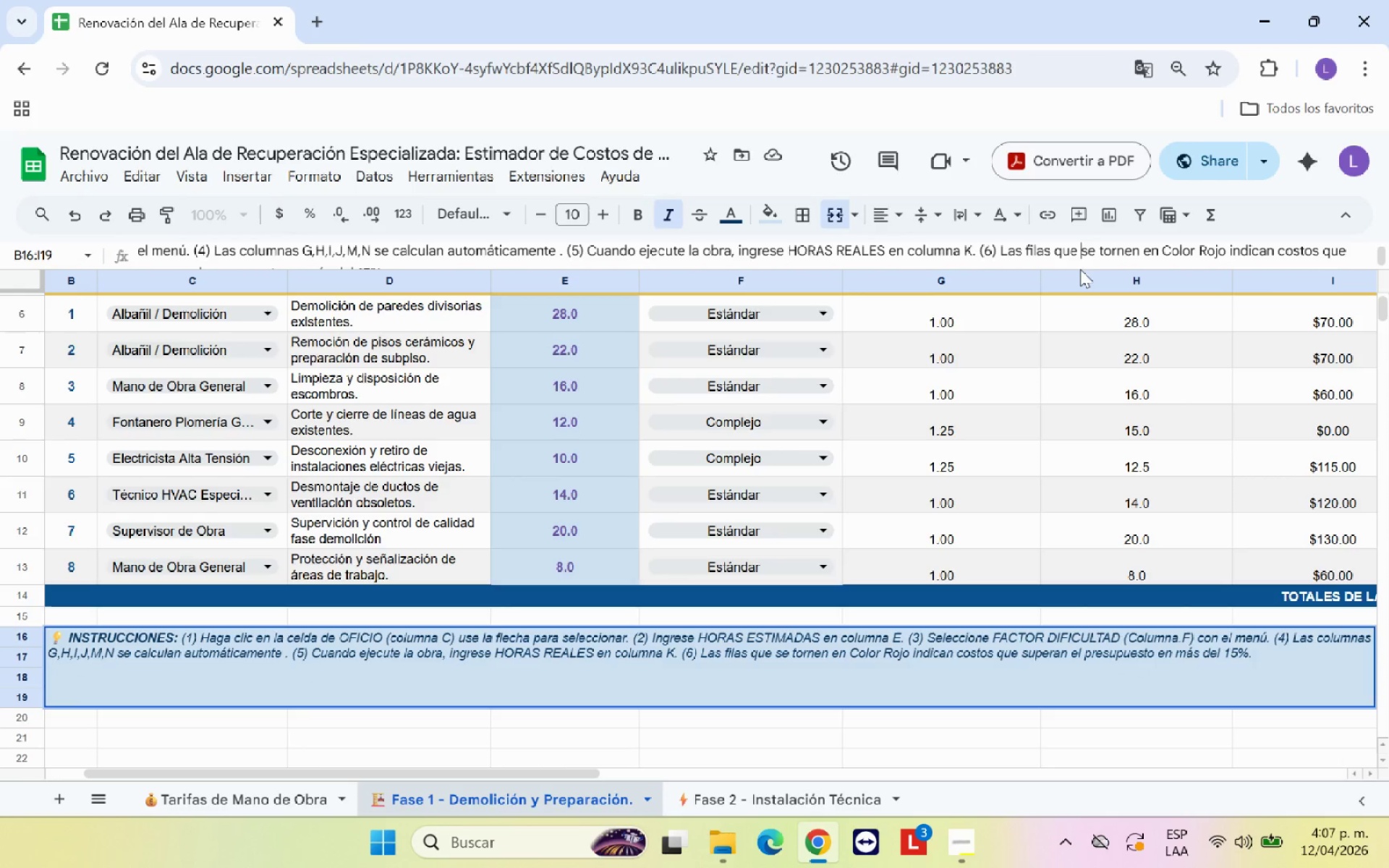 
key(ArrowRight)
 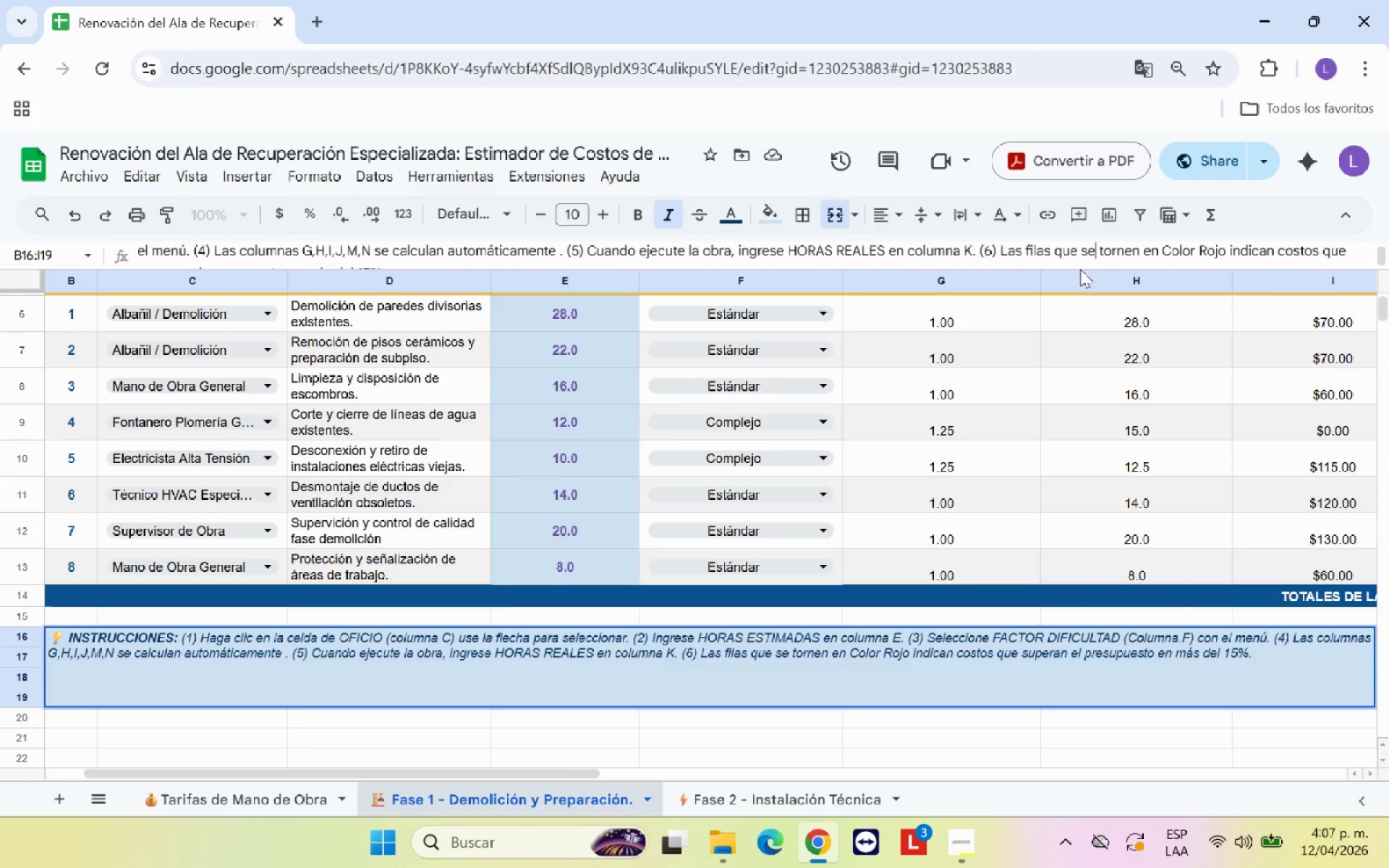 
hold_key(key=ArrowRight, duration=0.78)
 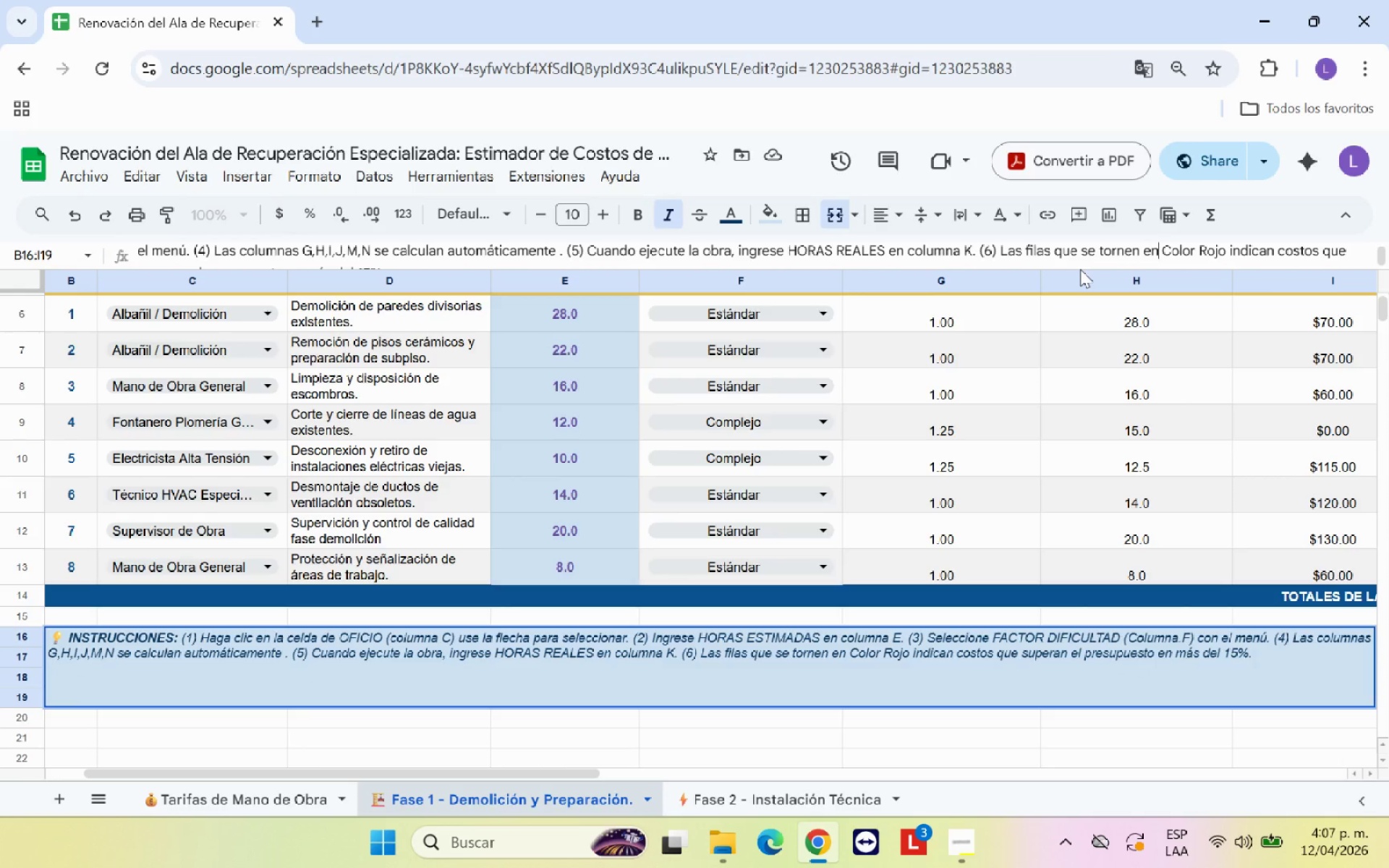 
key(ArrowRight)
 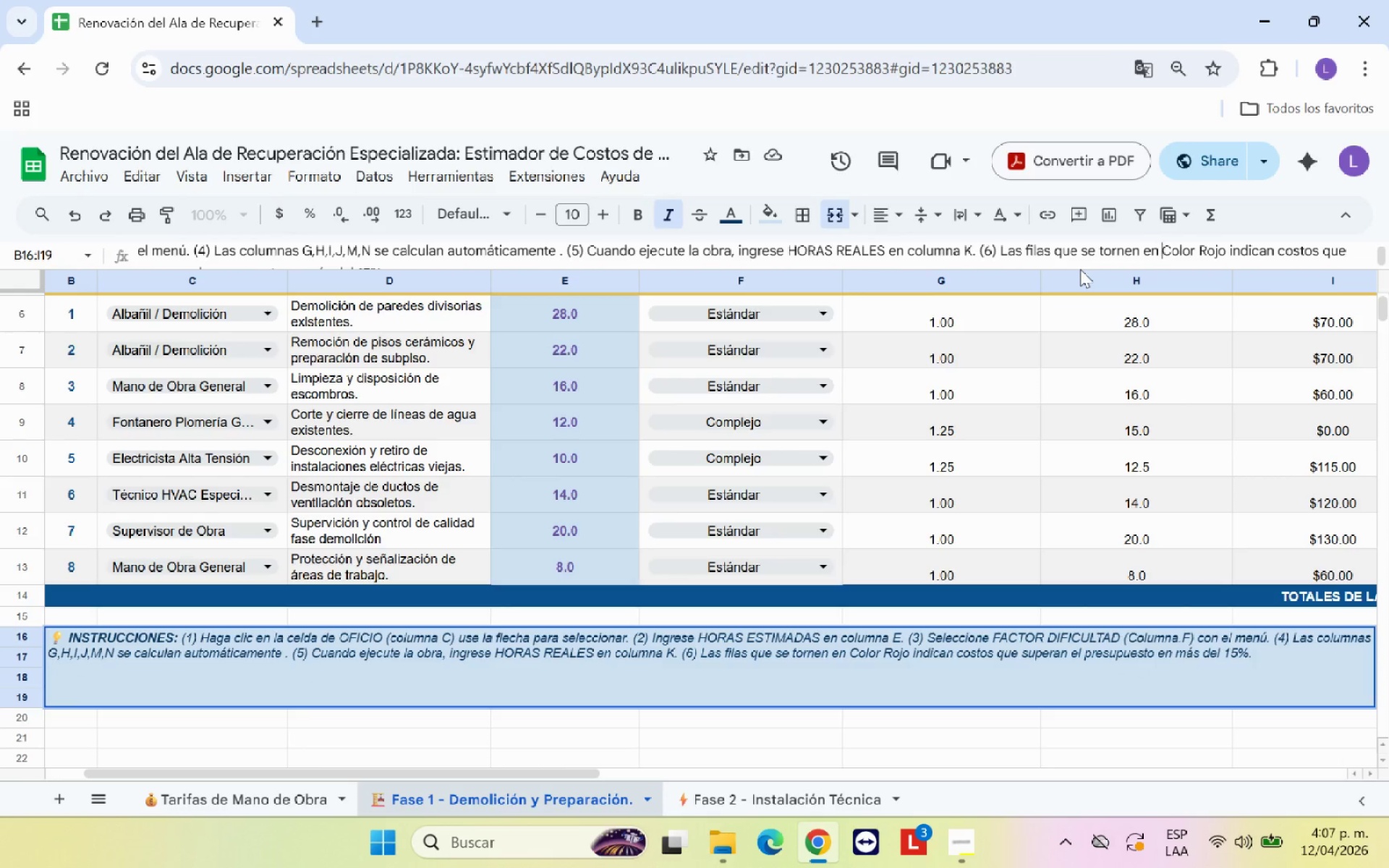 
key(ArrowRight)
 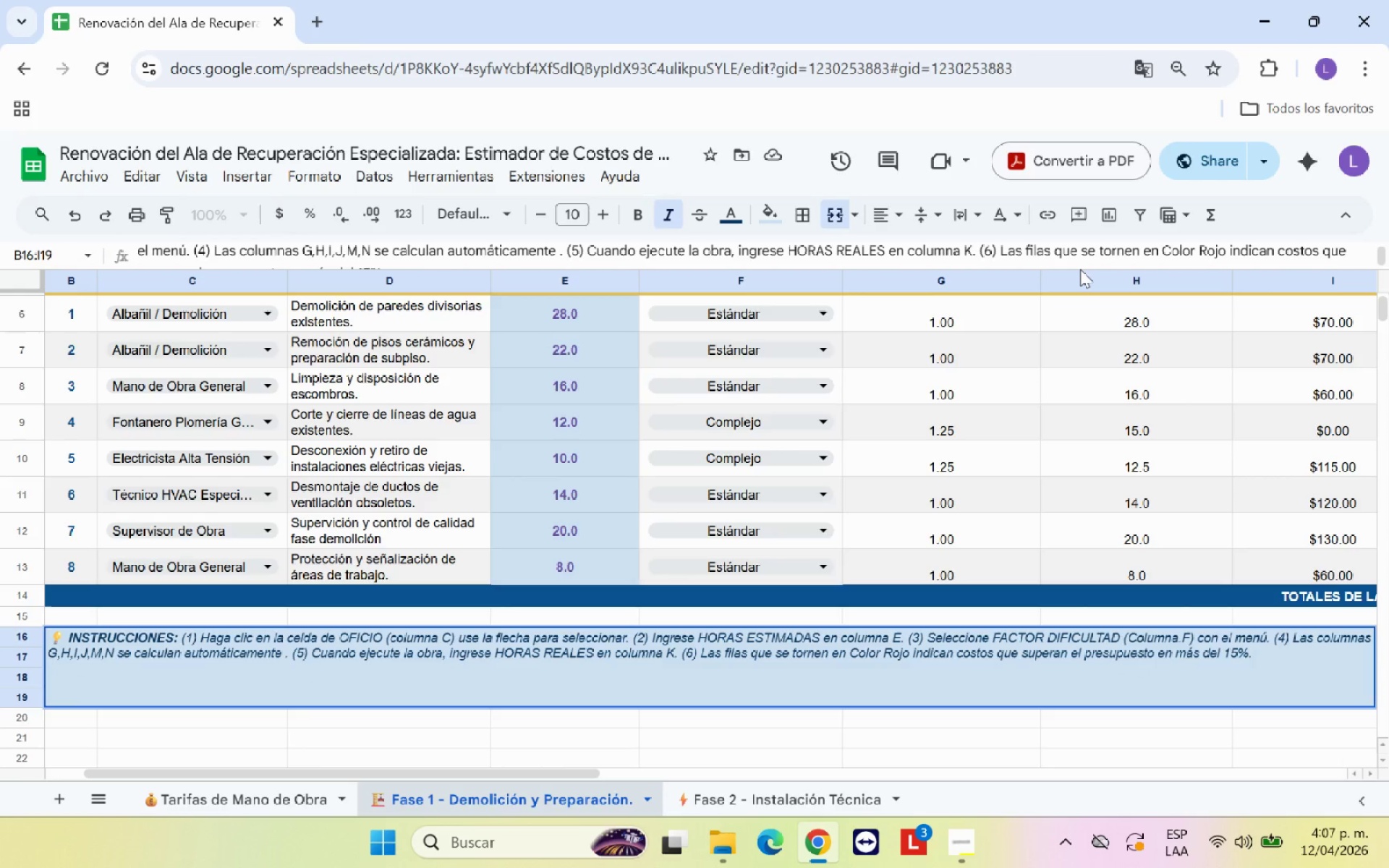 
key(ArrowRight)
 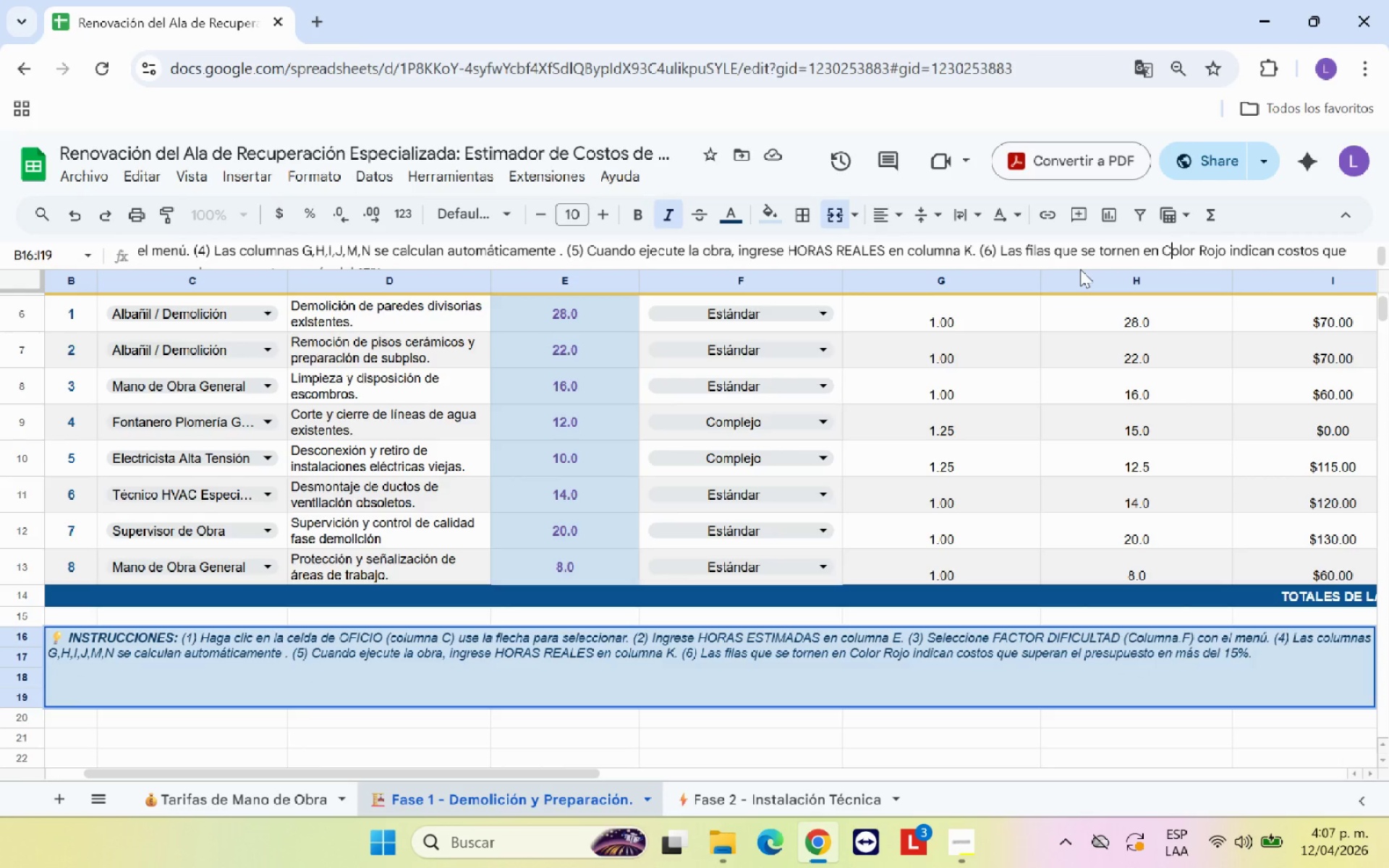 
key(ArrowRight)
 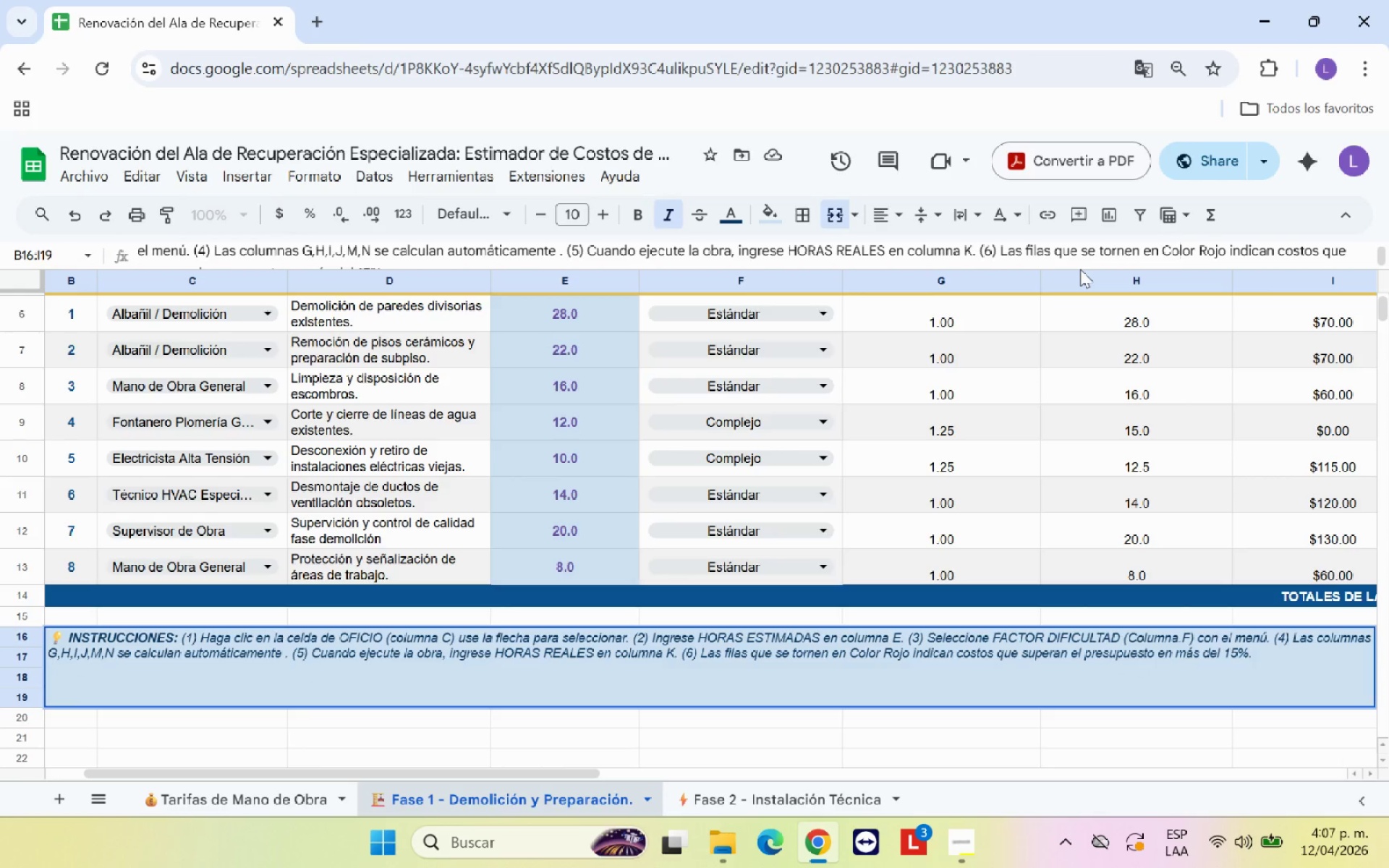 
key(ArrowRight)
 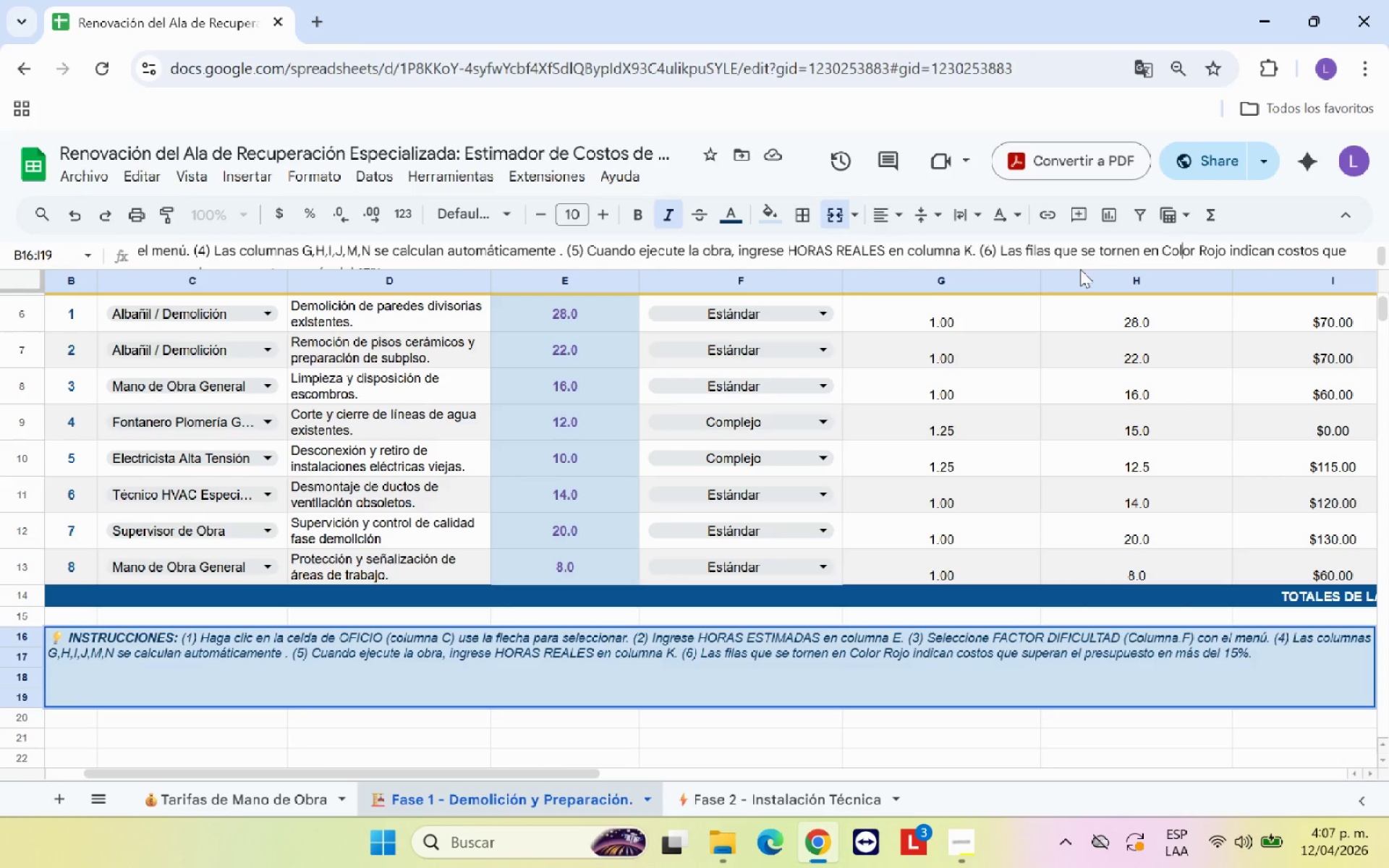 
key(ArrowRight)
 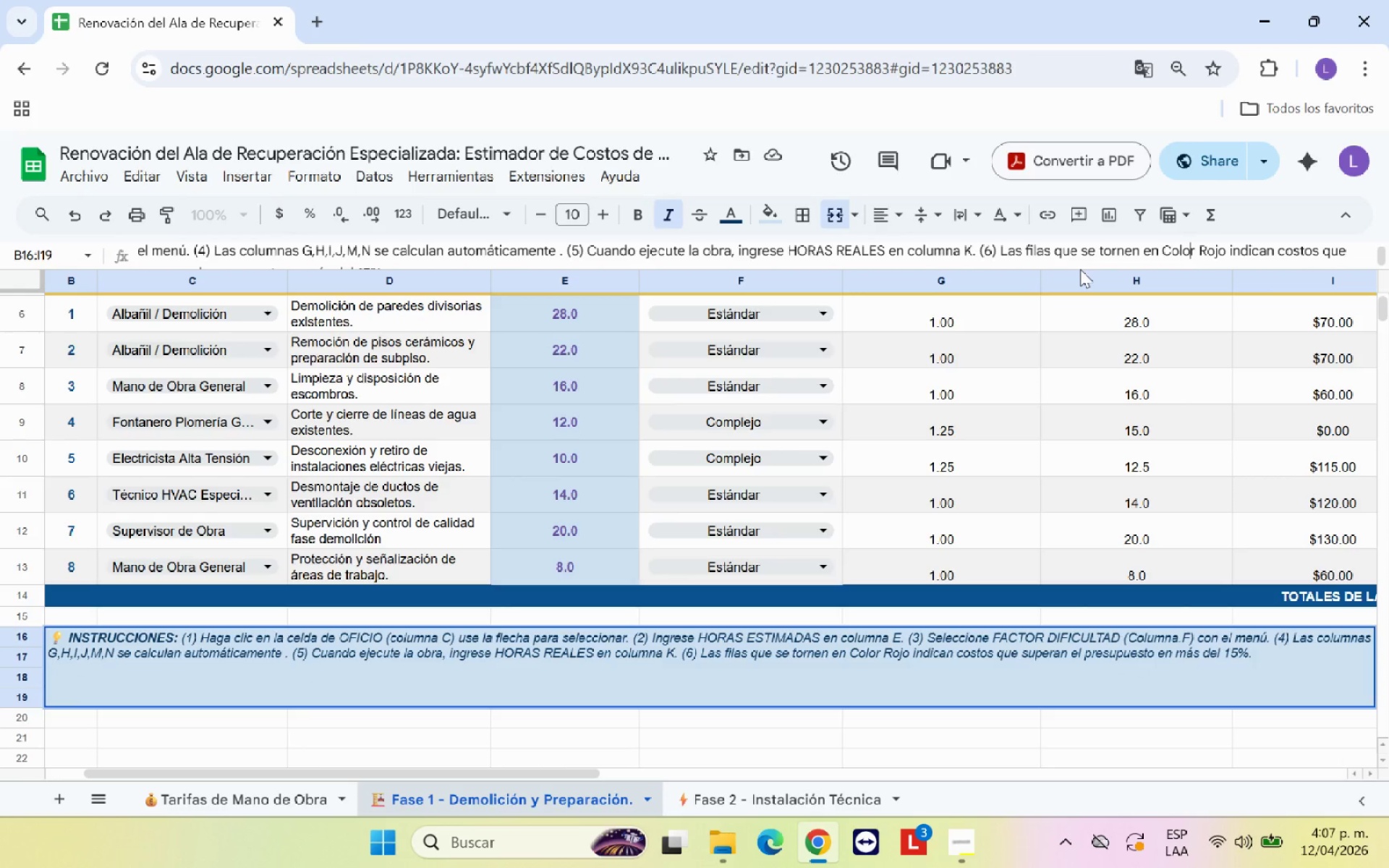 
key(ArrowRight)
 